 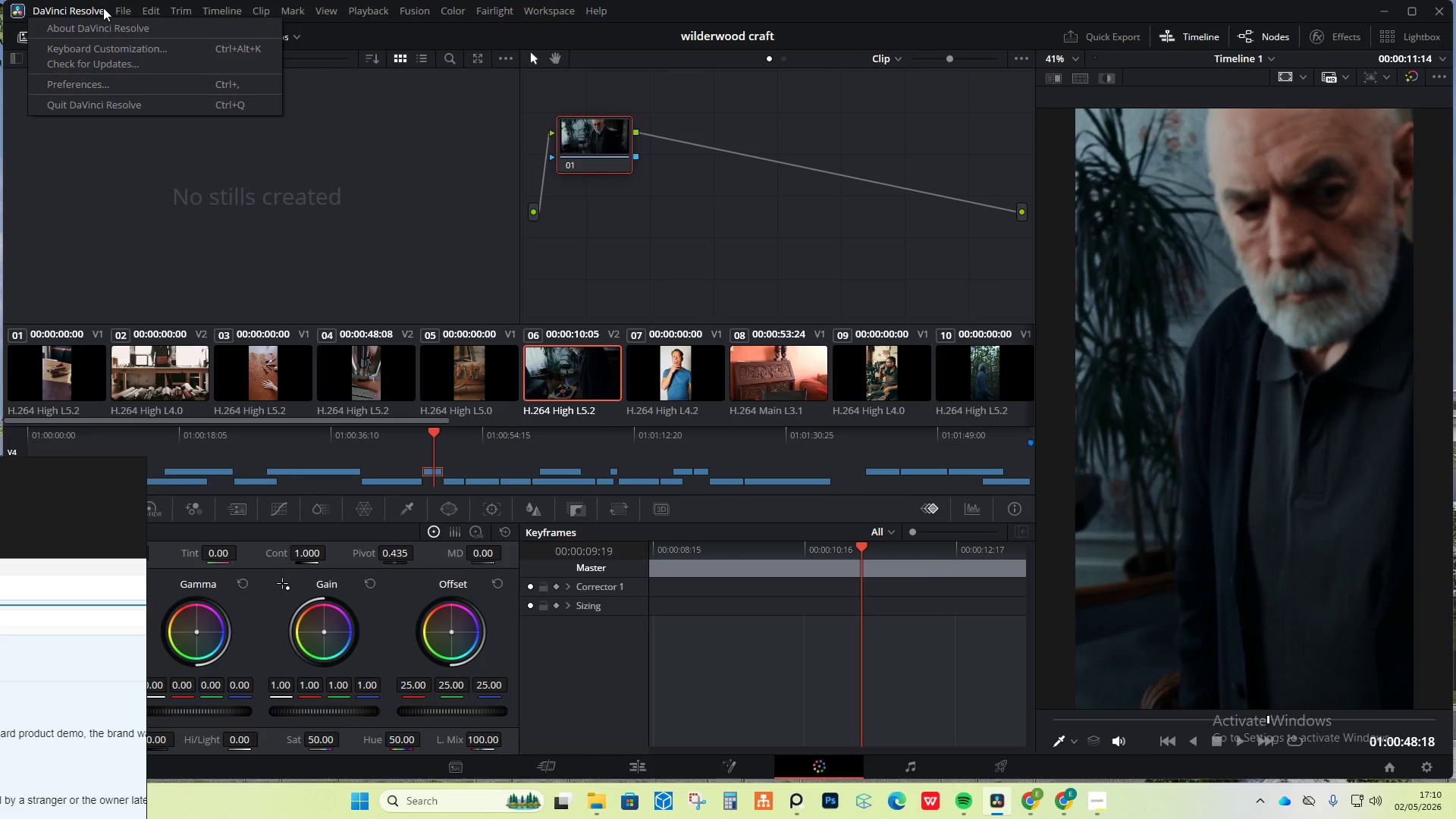 
left_click([80, 86])
 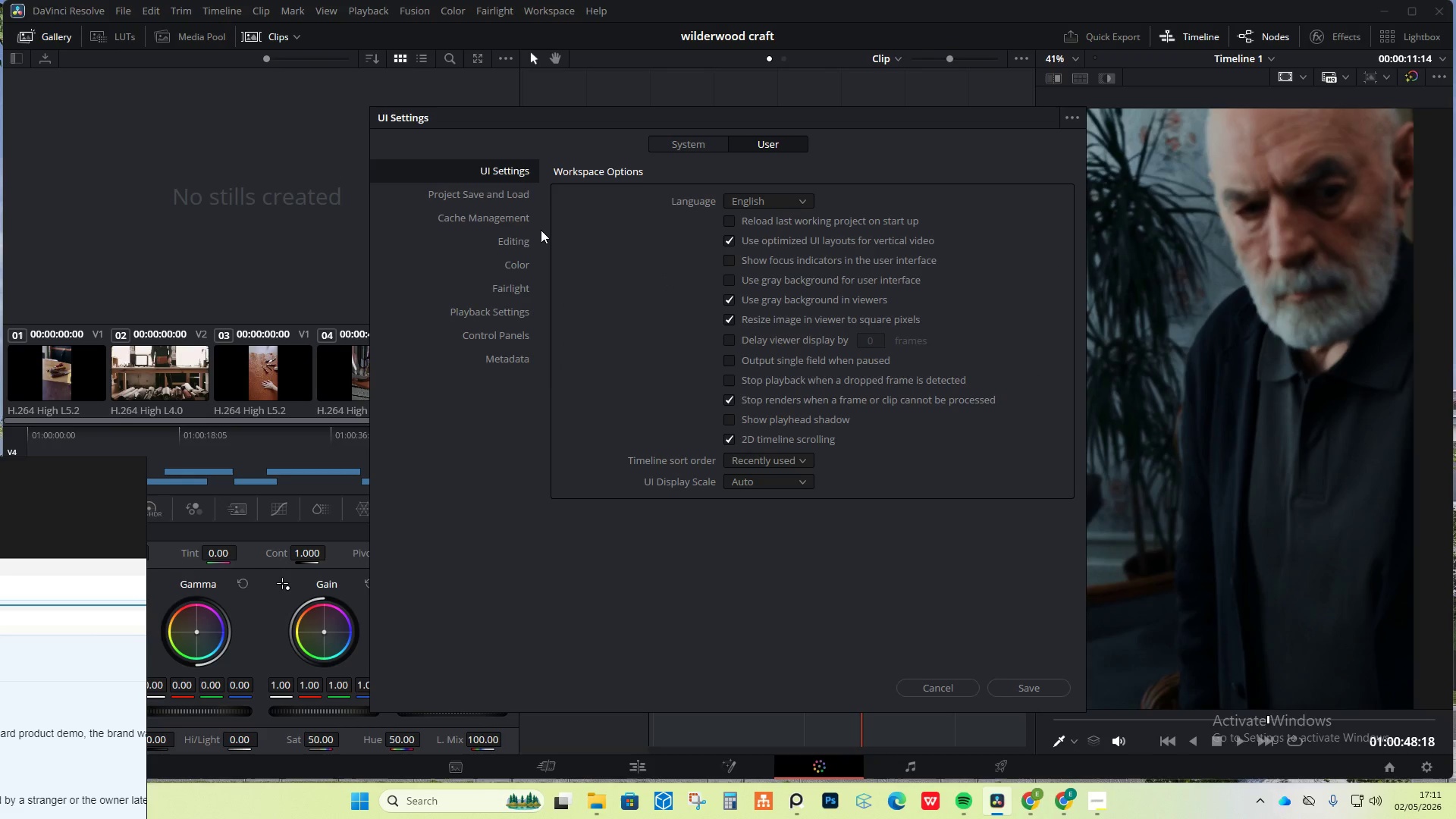 
wait(15.88)
 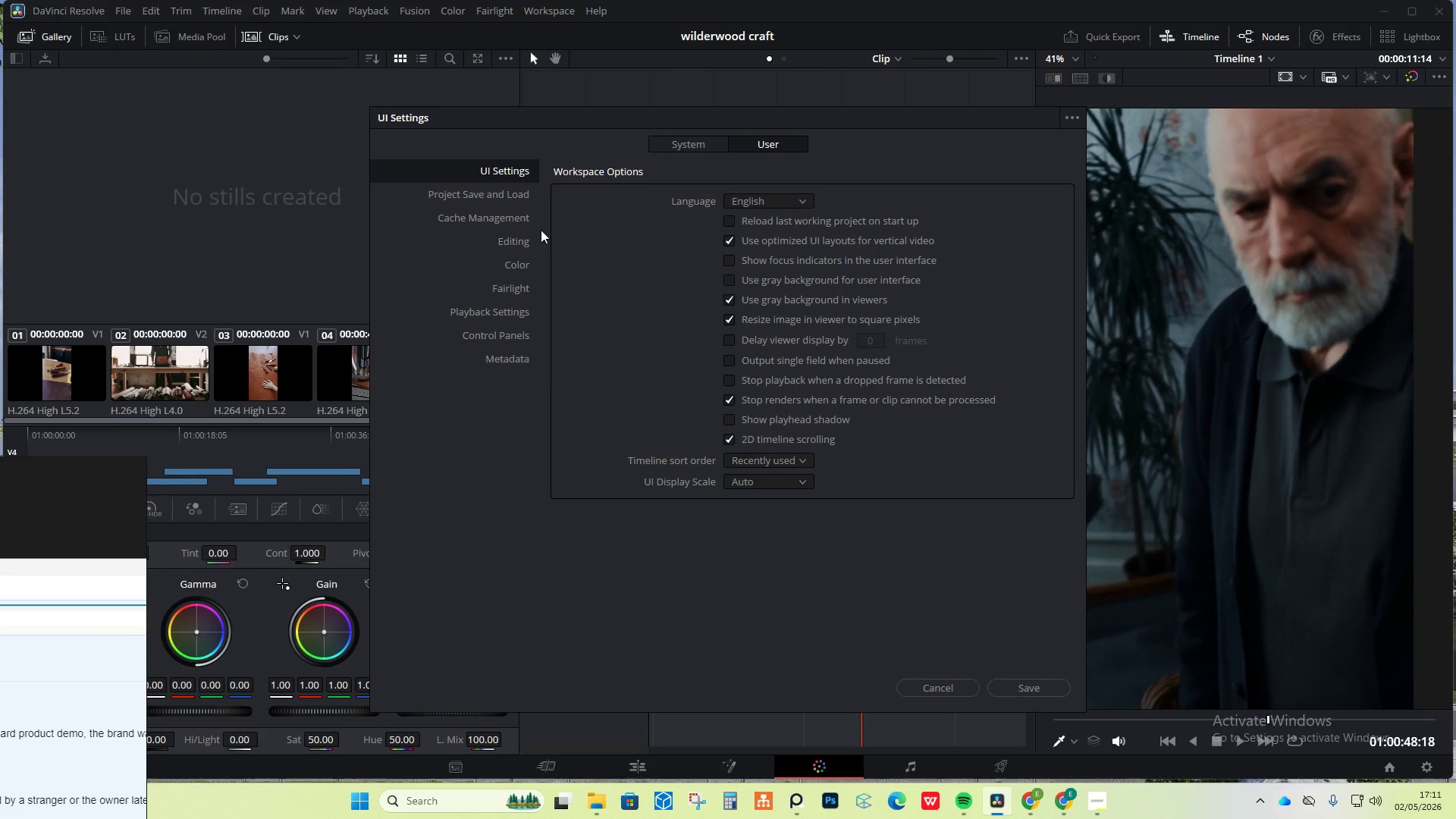 
double_click([731, 218])
 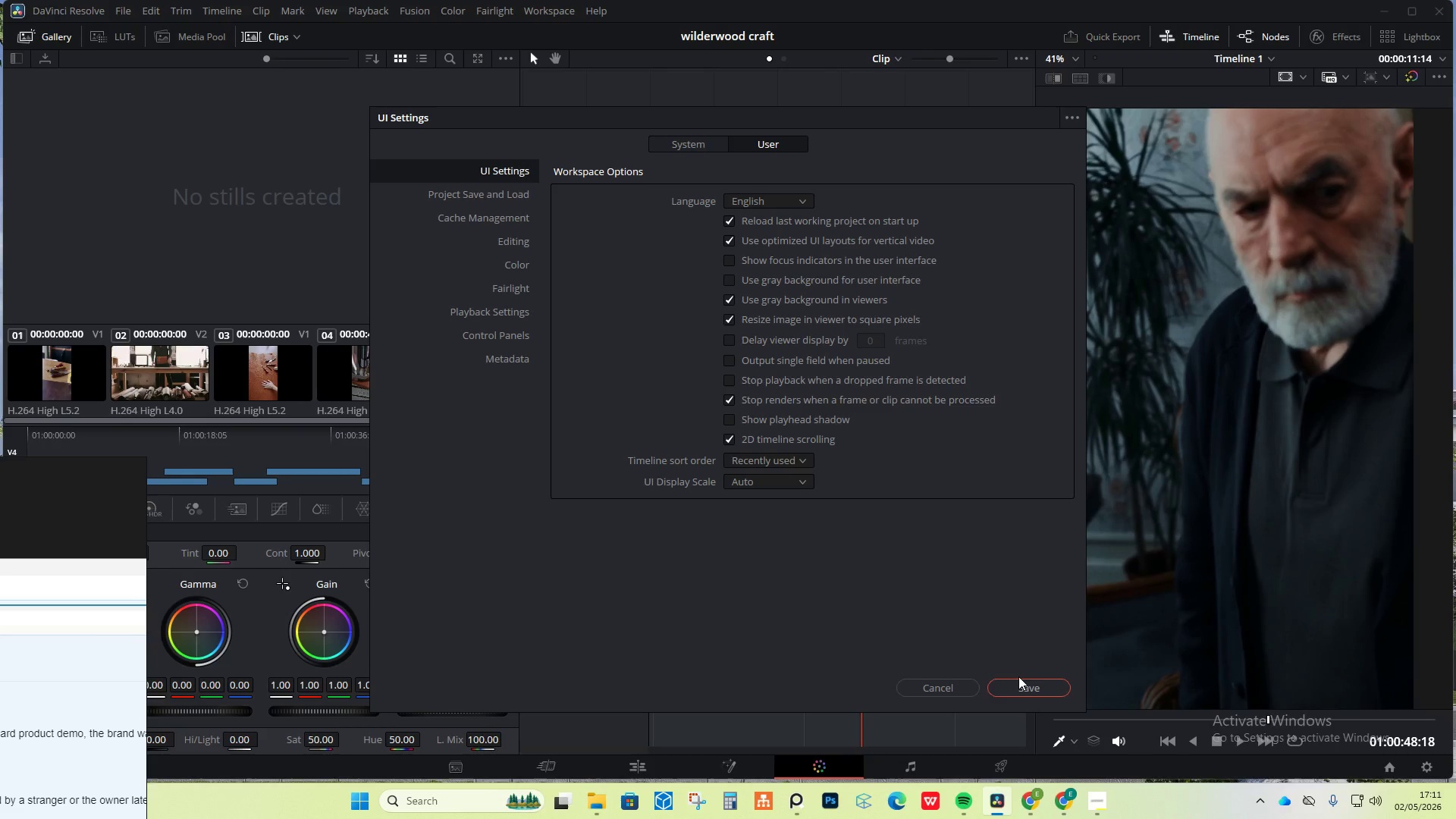 
left_click([1021, 686])
 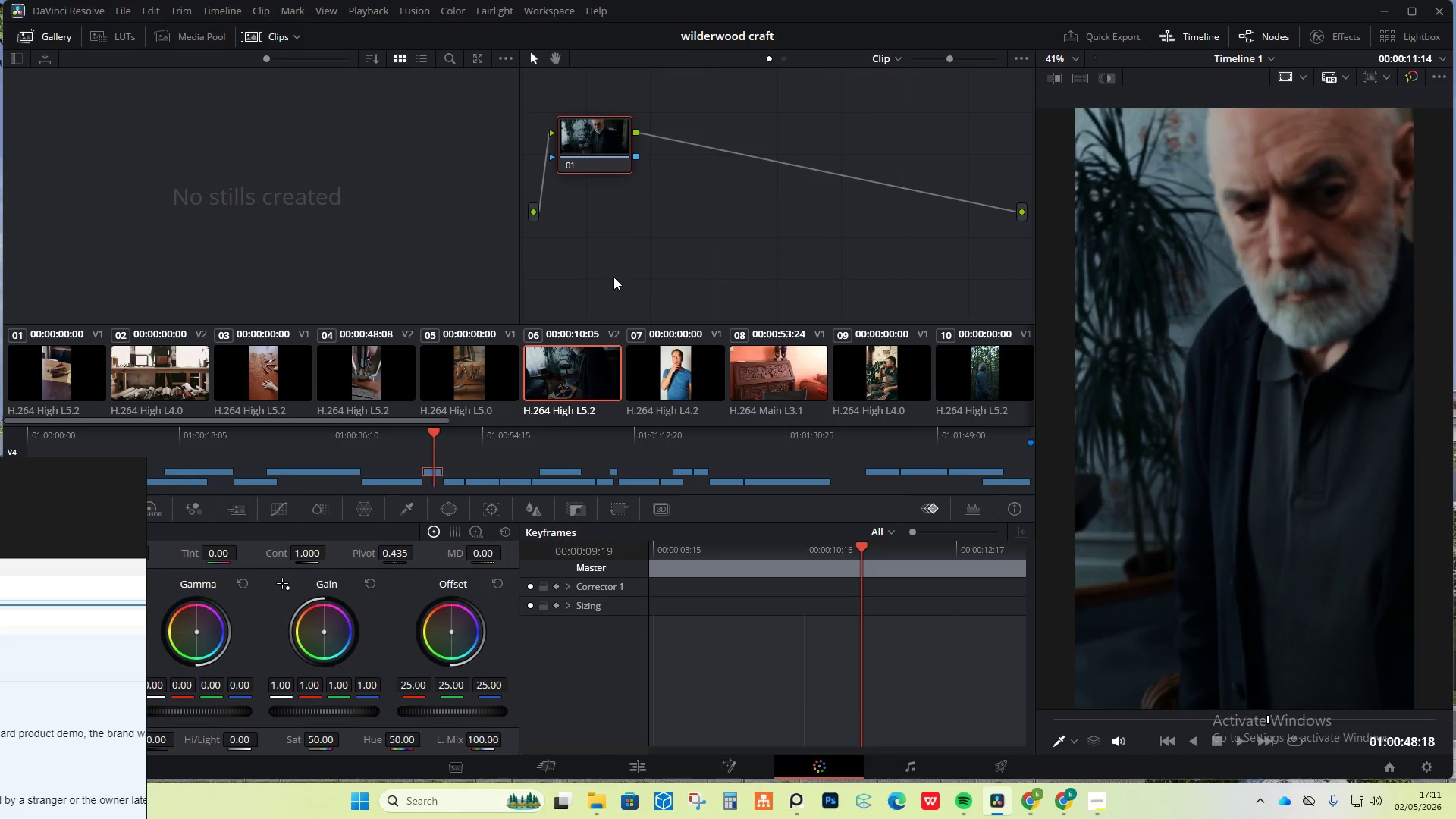 
left_click([90, 11])
 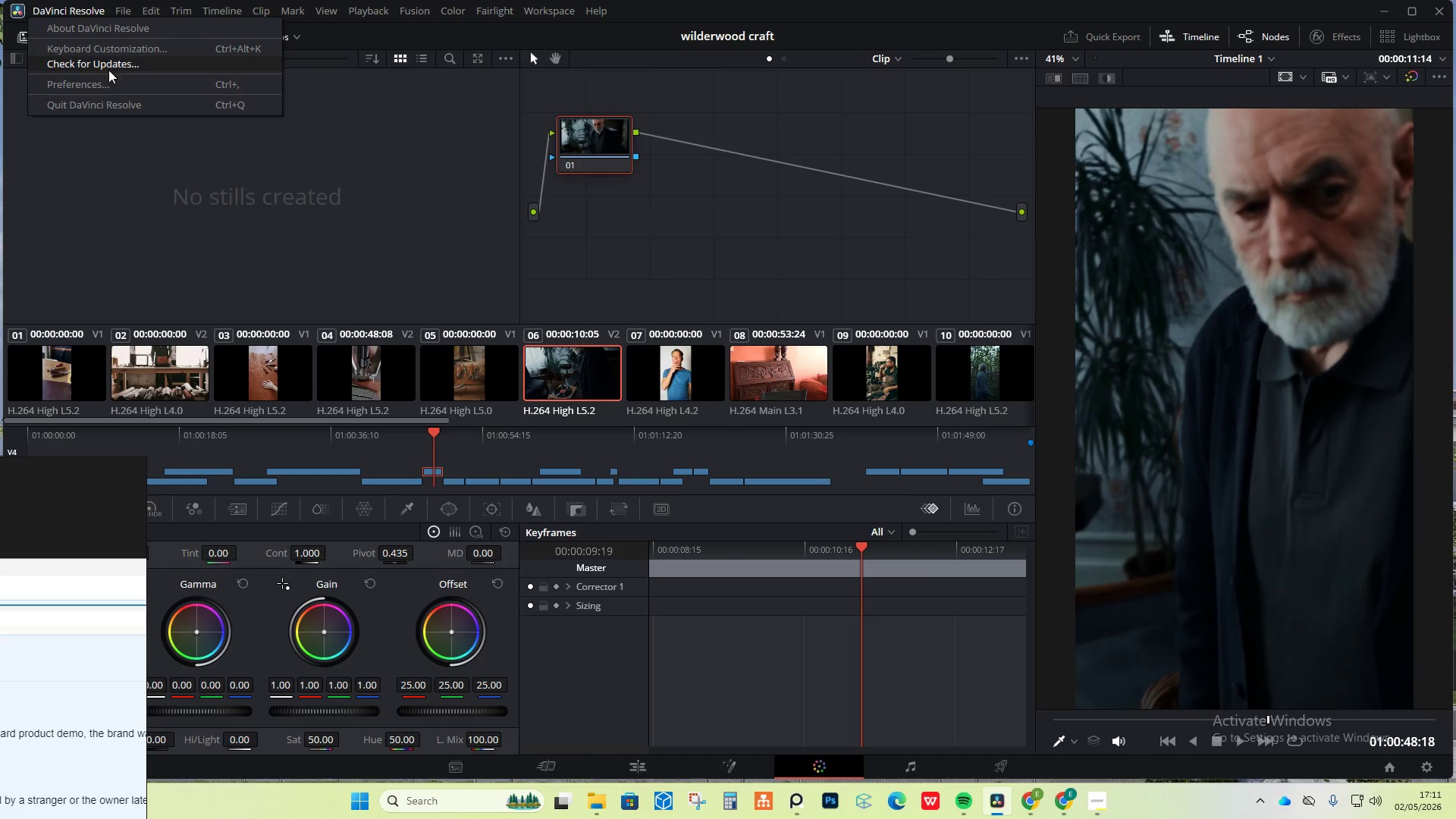 
left_click([111, 81])
 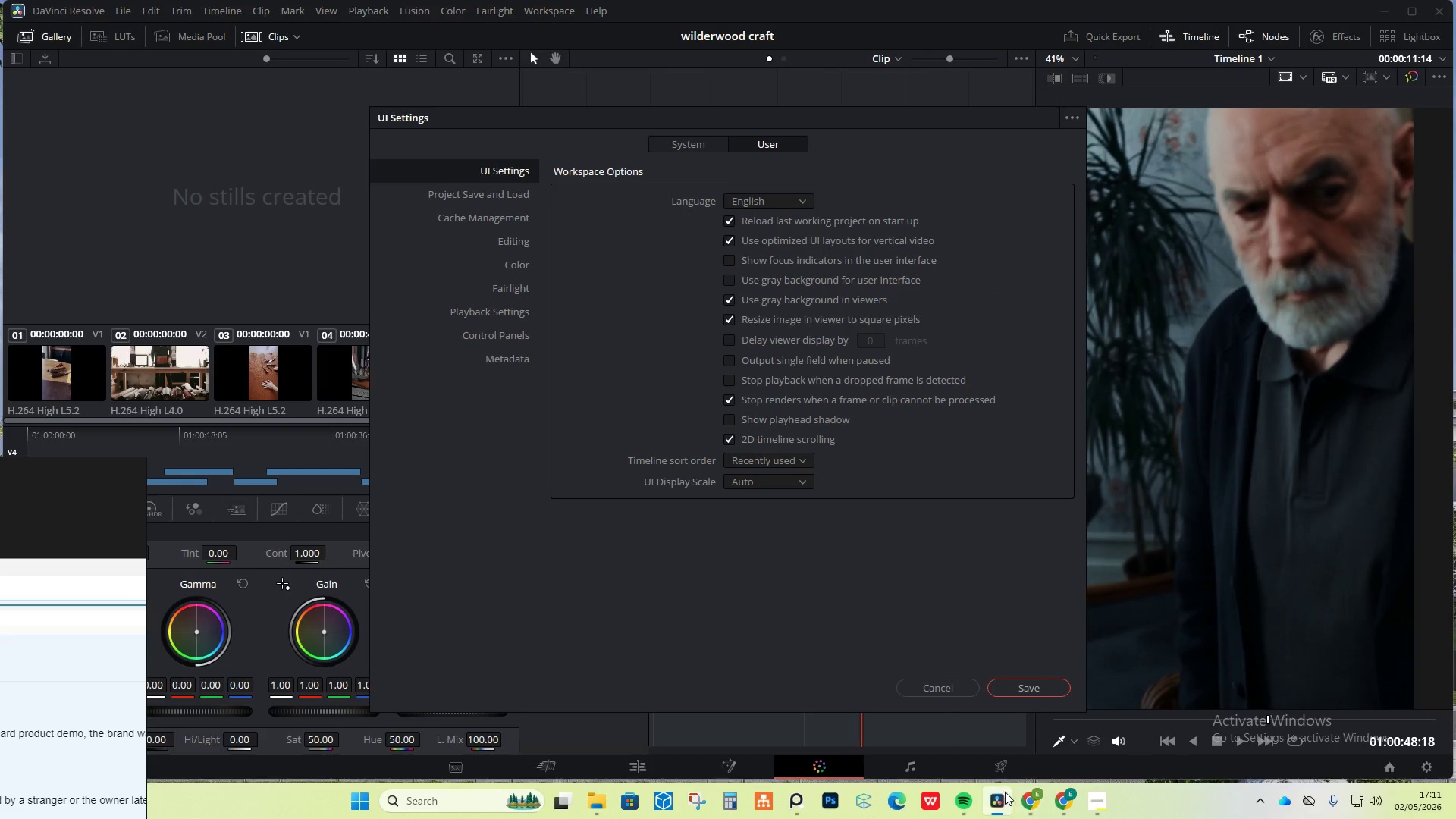 
left_click([965, 800])
 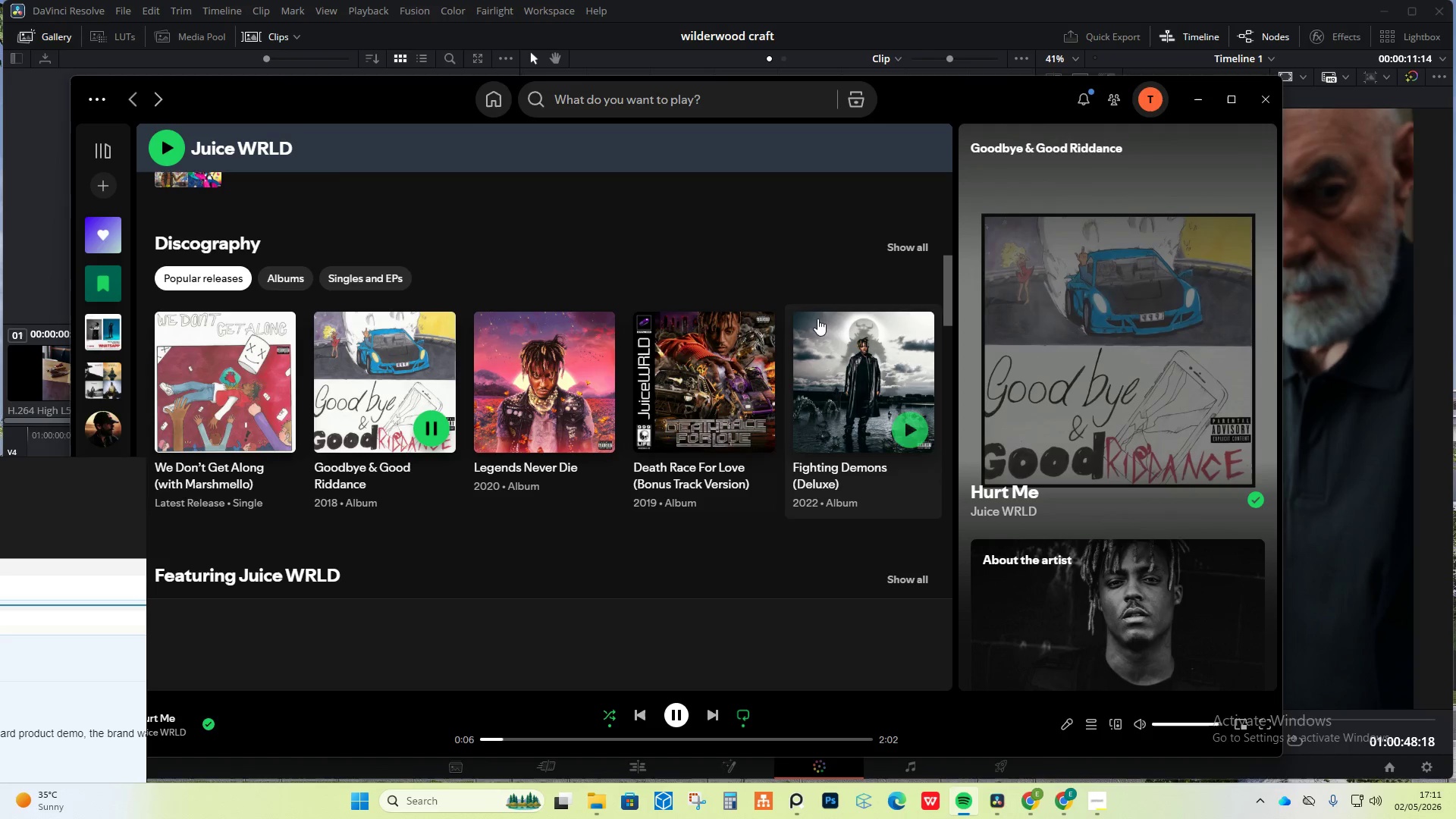 
left_click([736, 439])
 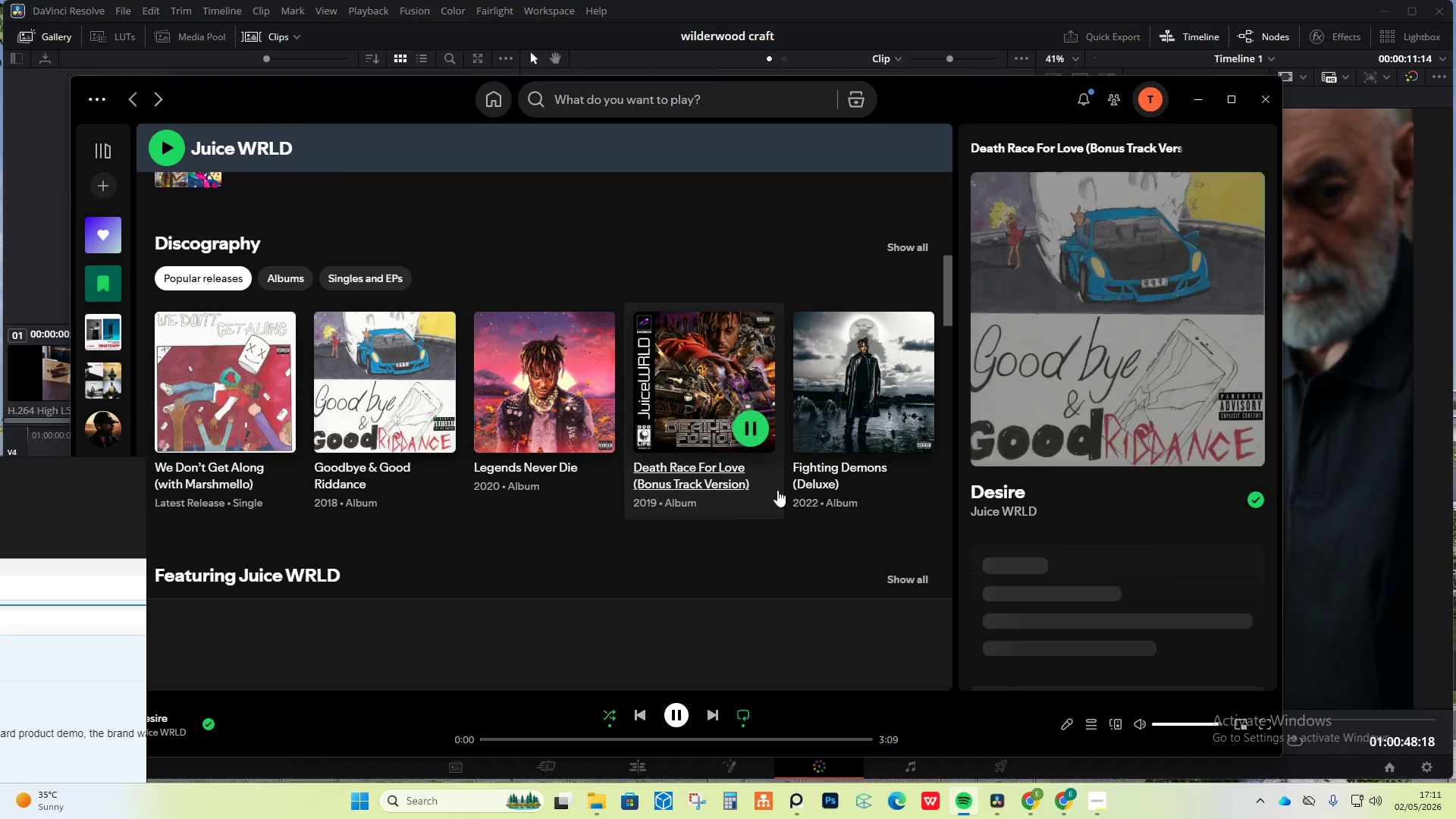 
mouse_move([856, 423])
 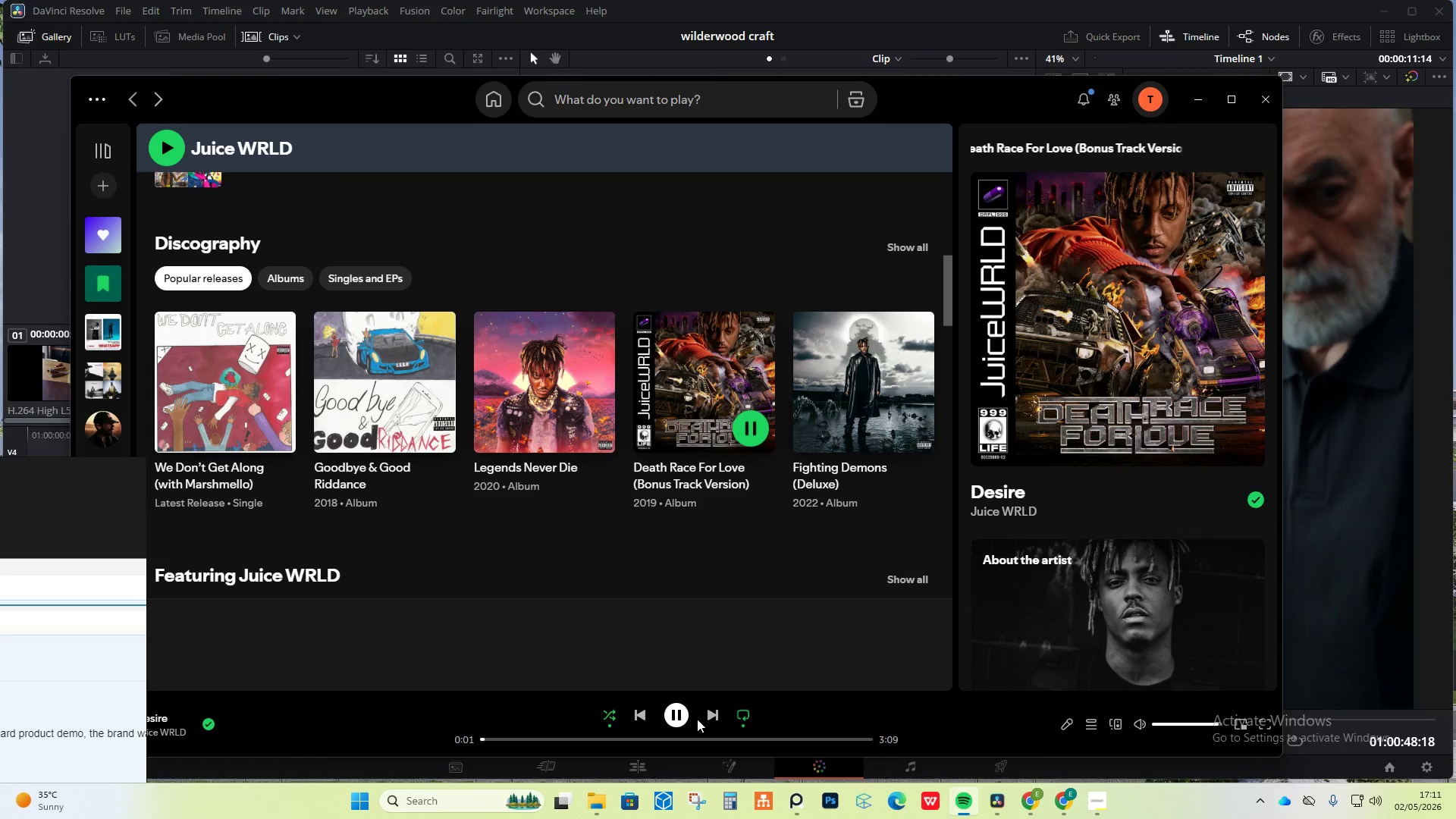 
left_click([711, 715])
 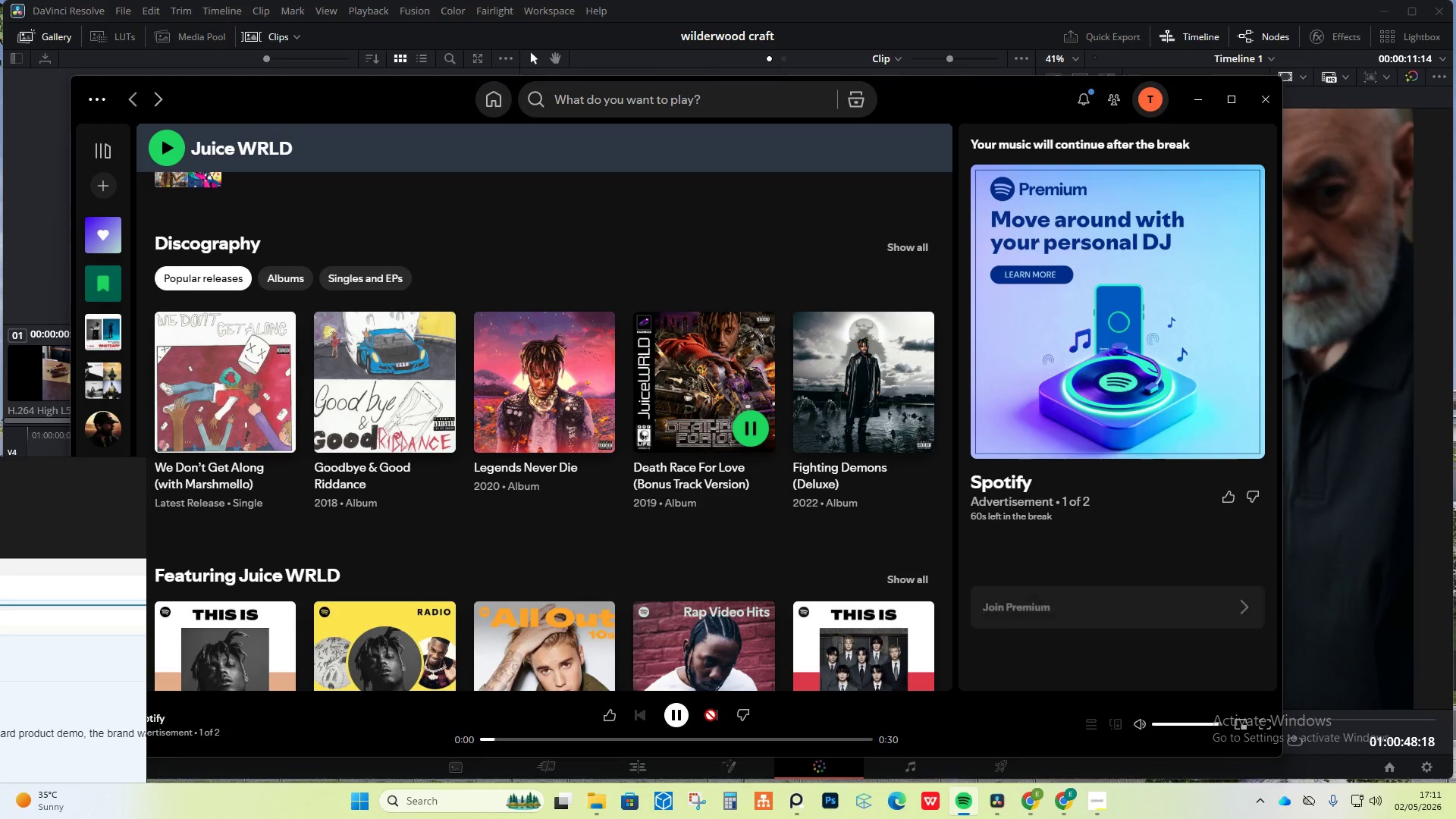 
left_click([711, 715])
 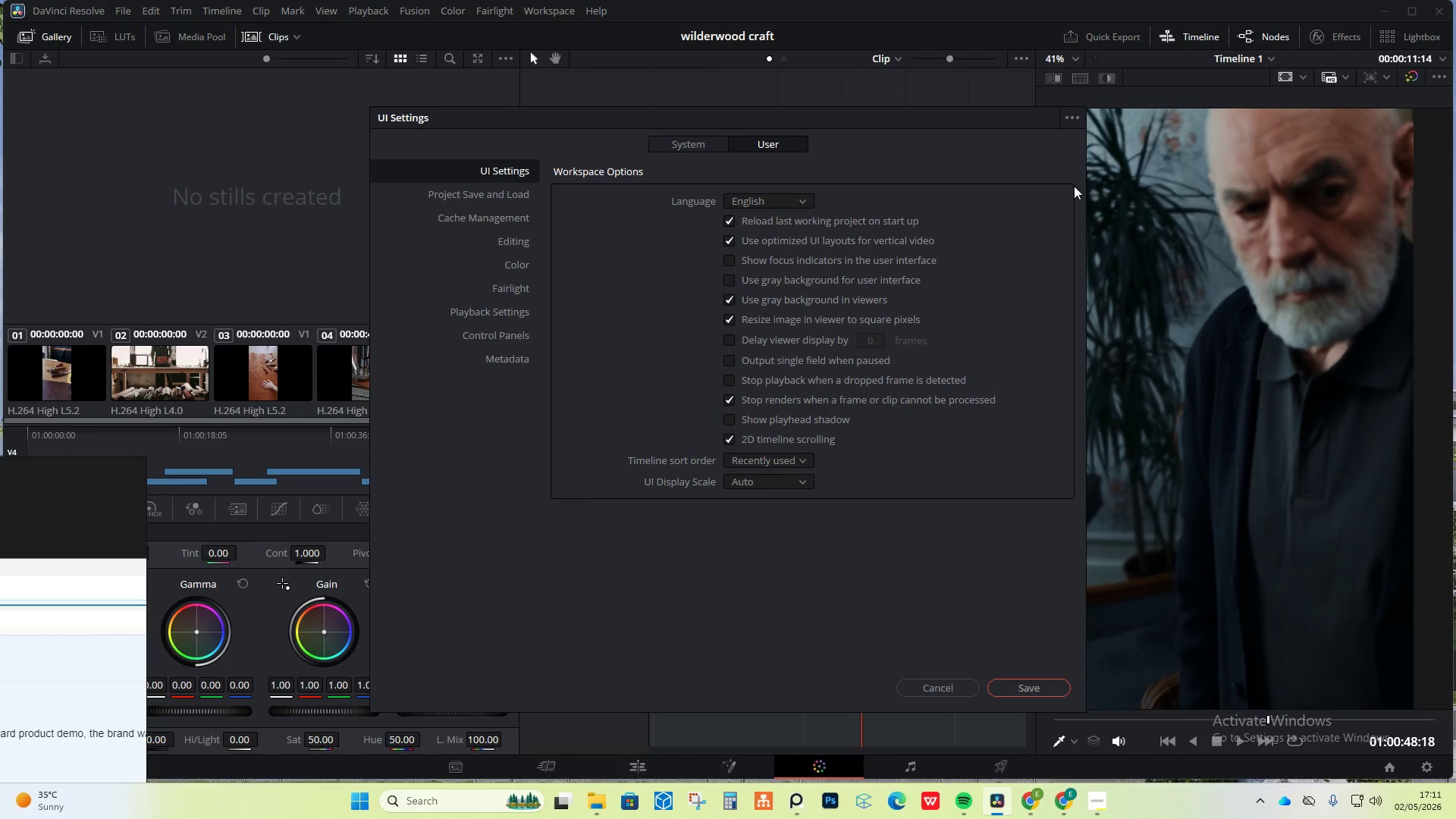 
left_click([763, 225])
 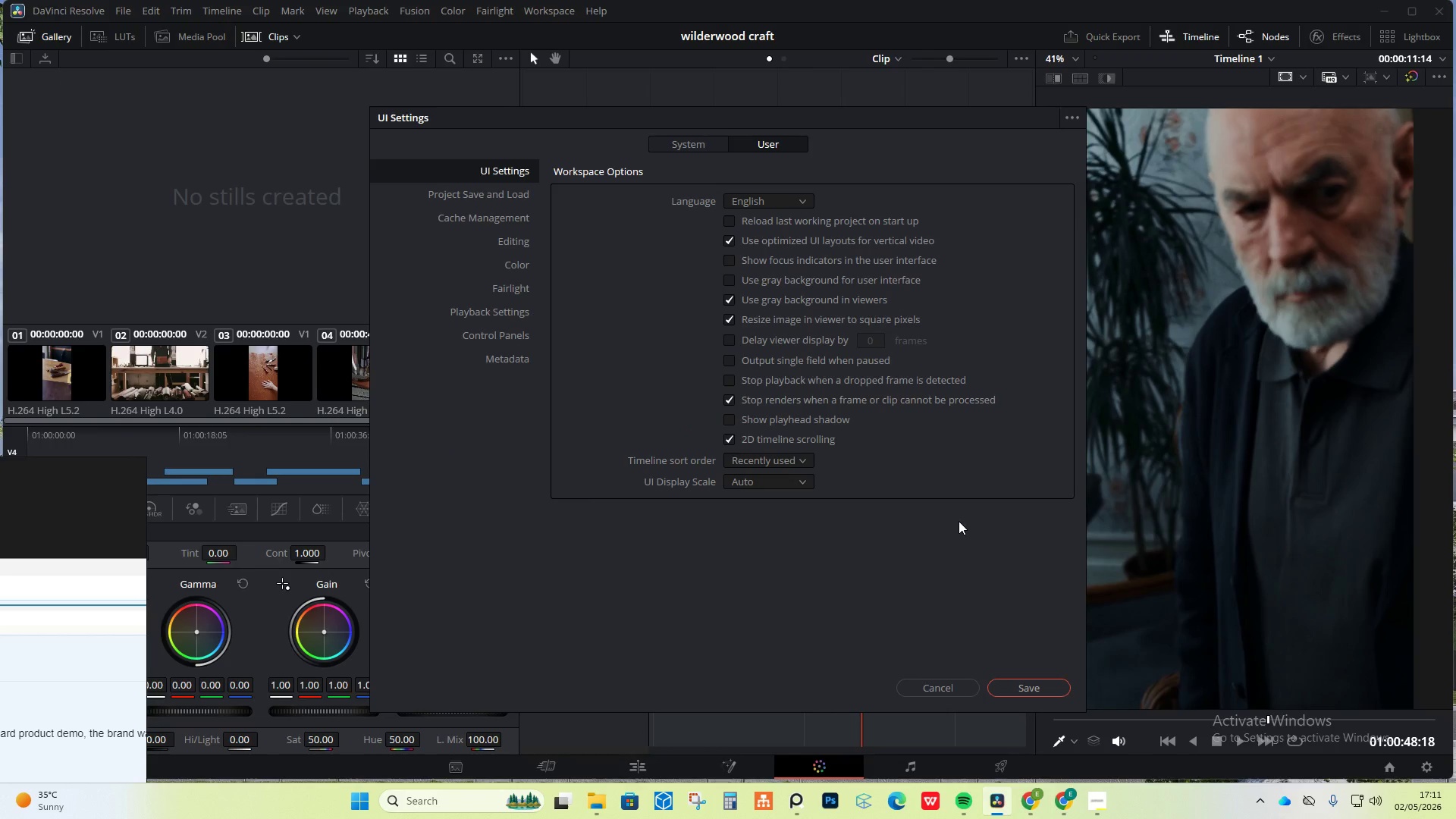 
left_click([956, 693])
 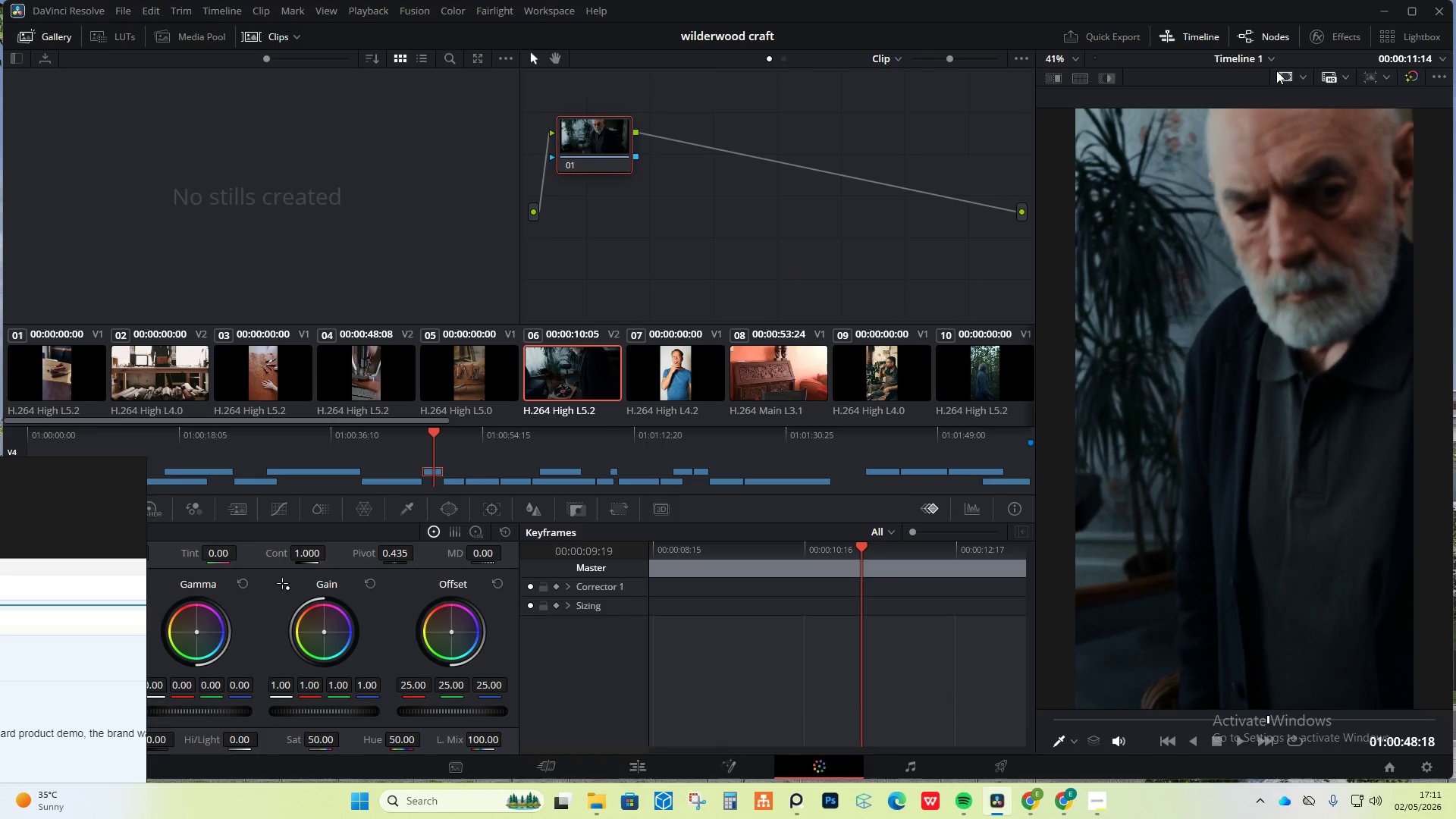 
left_click([1291, 77])
 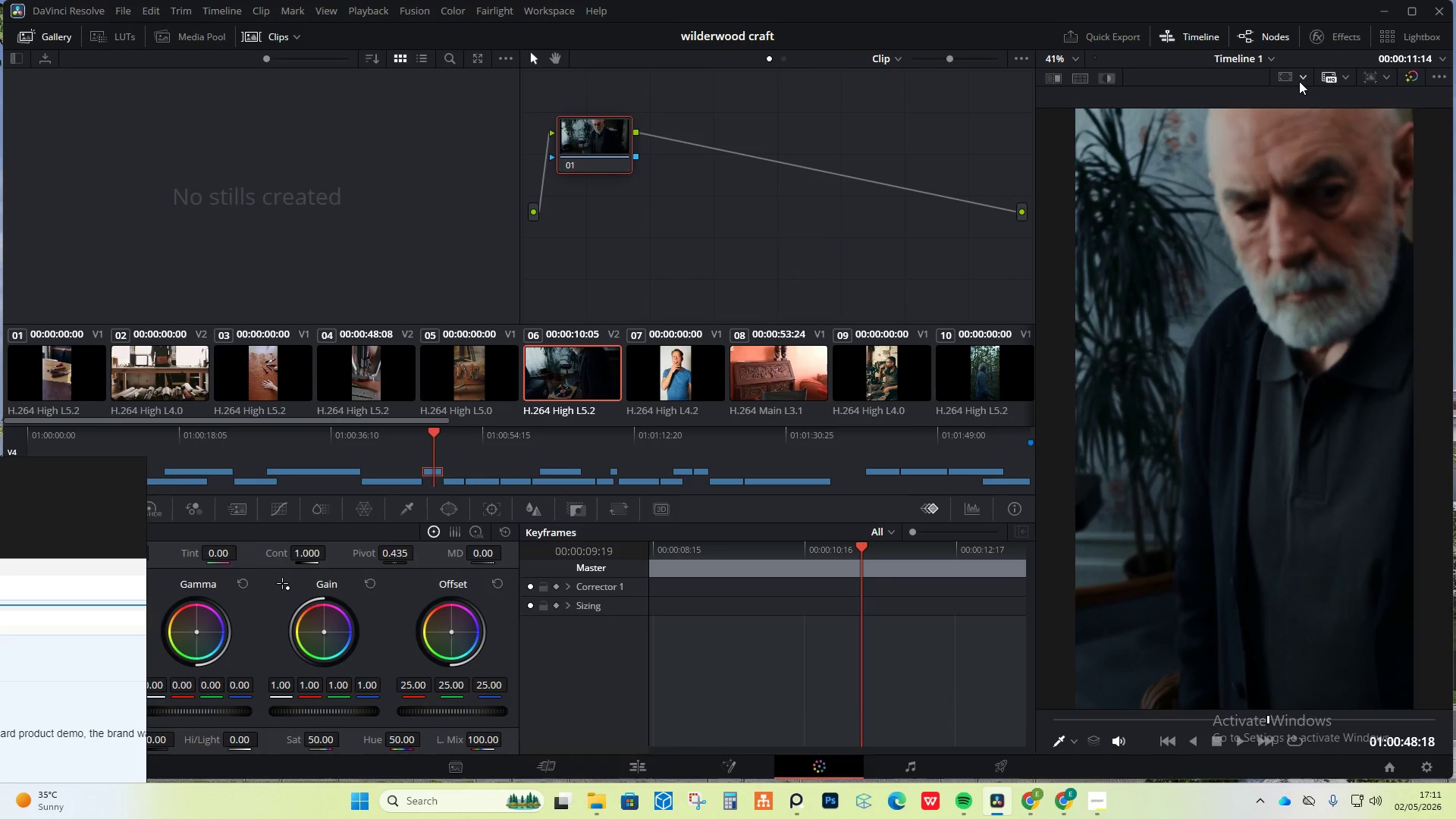 
left_click([1299, 81])
 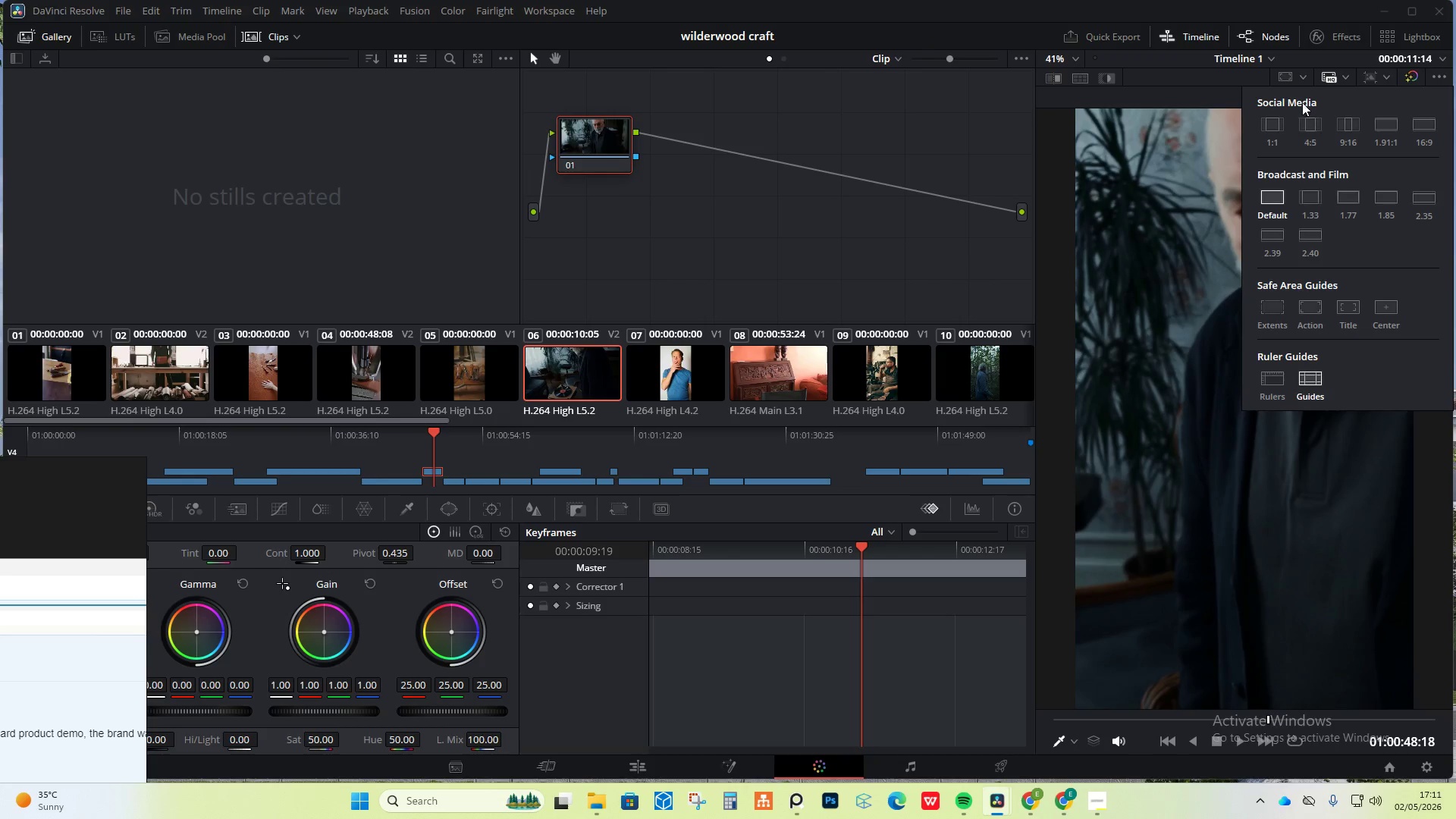 
left_click([1201, 74])
 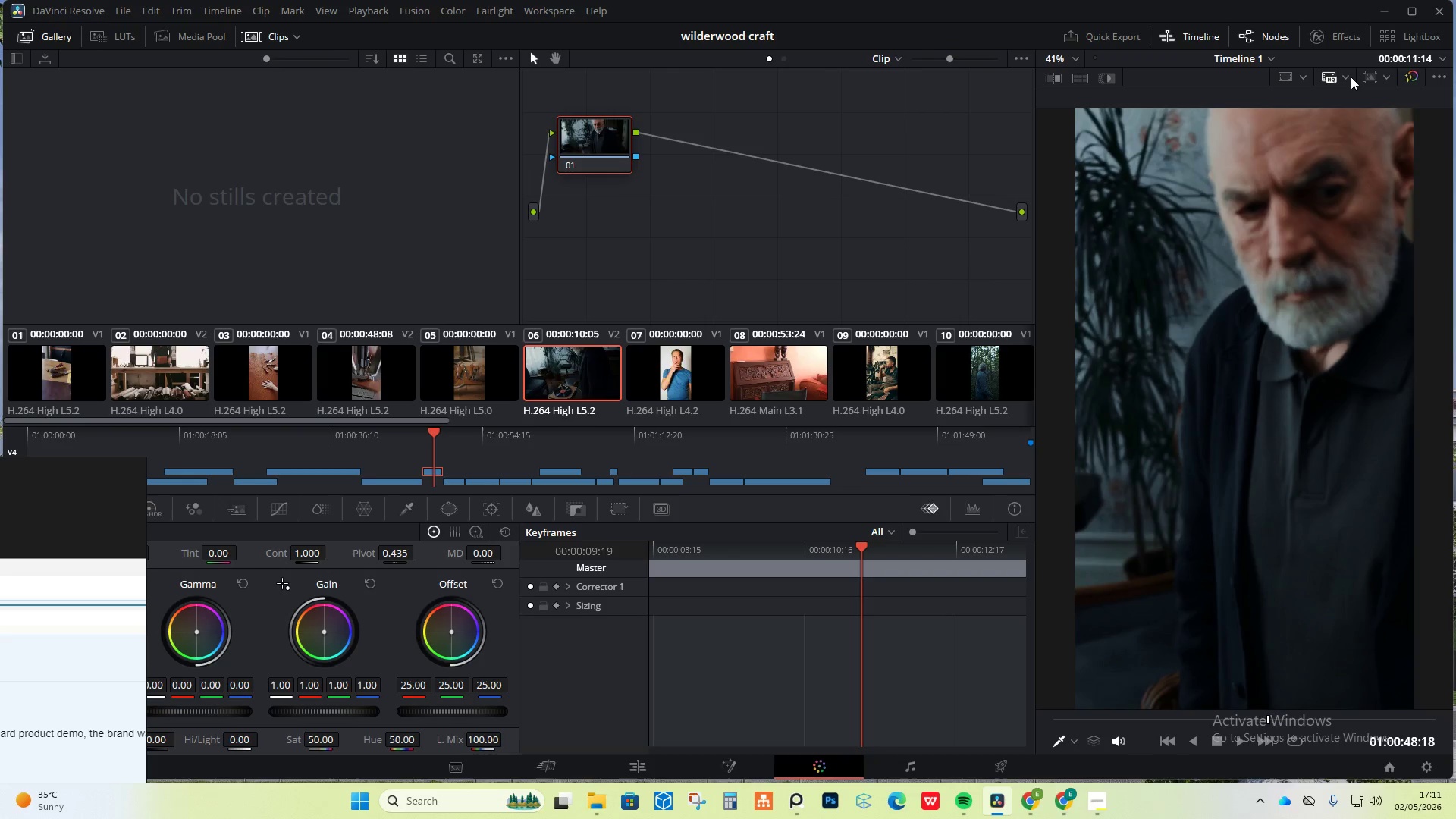 
left_click([1334, 76])
 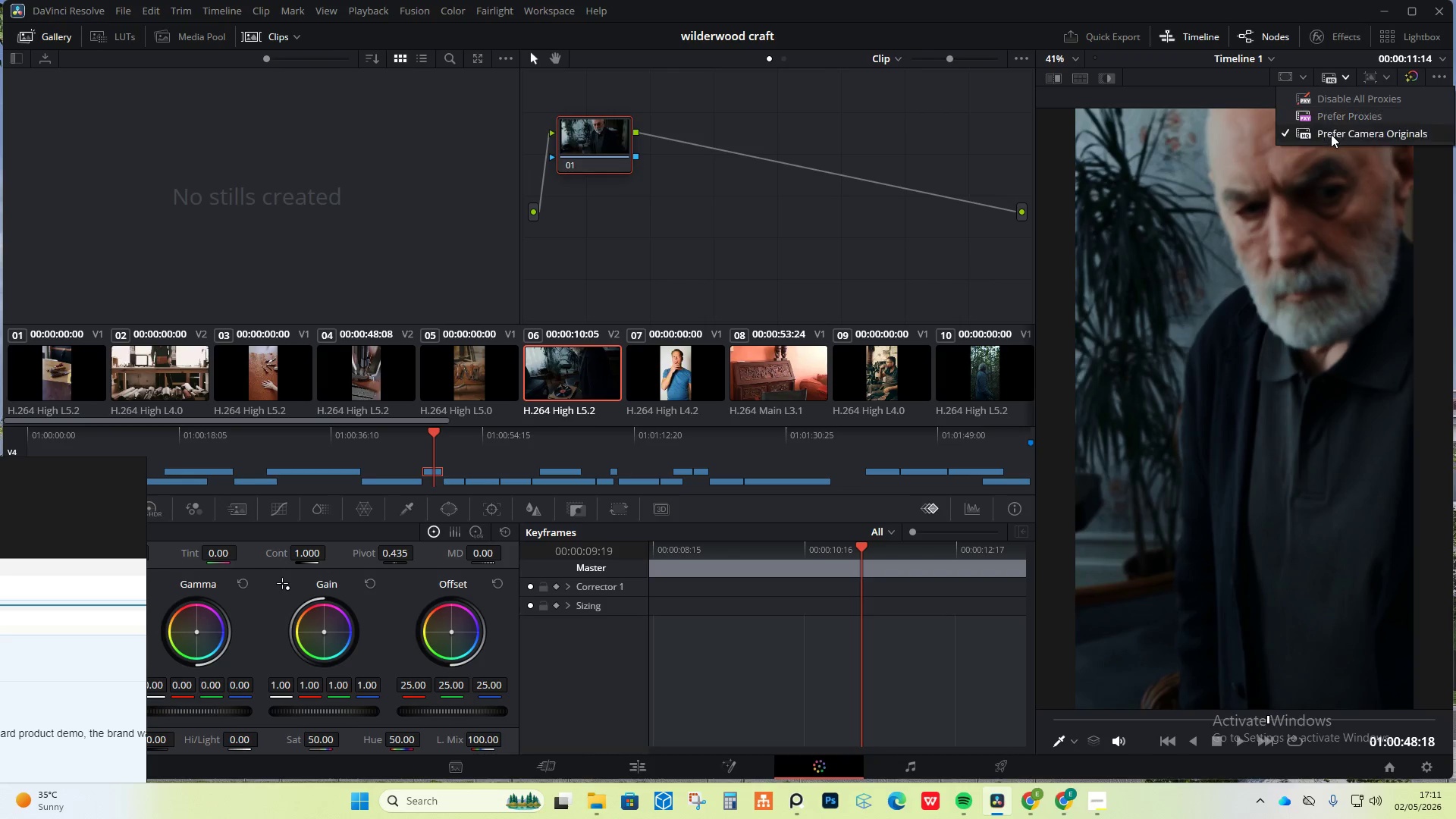 
left_click([1337, 121])
 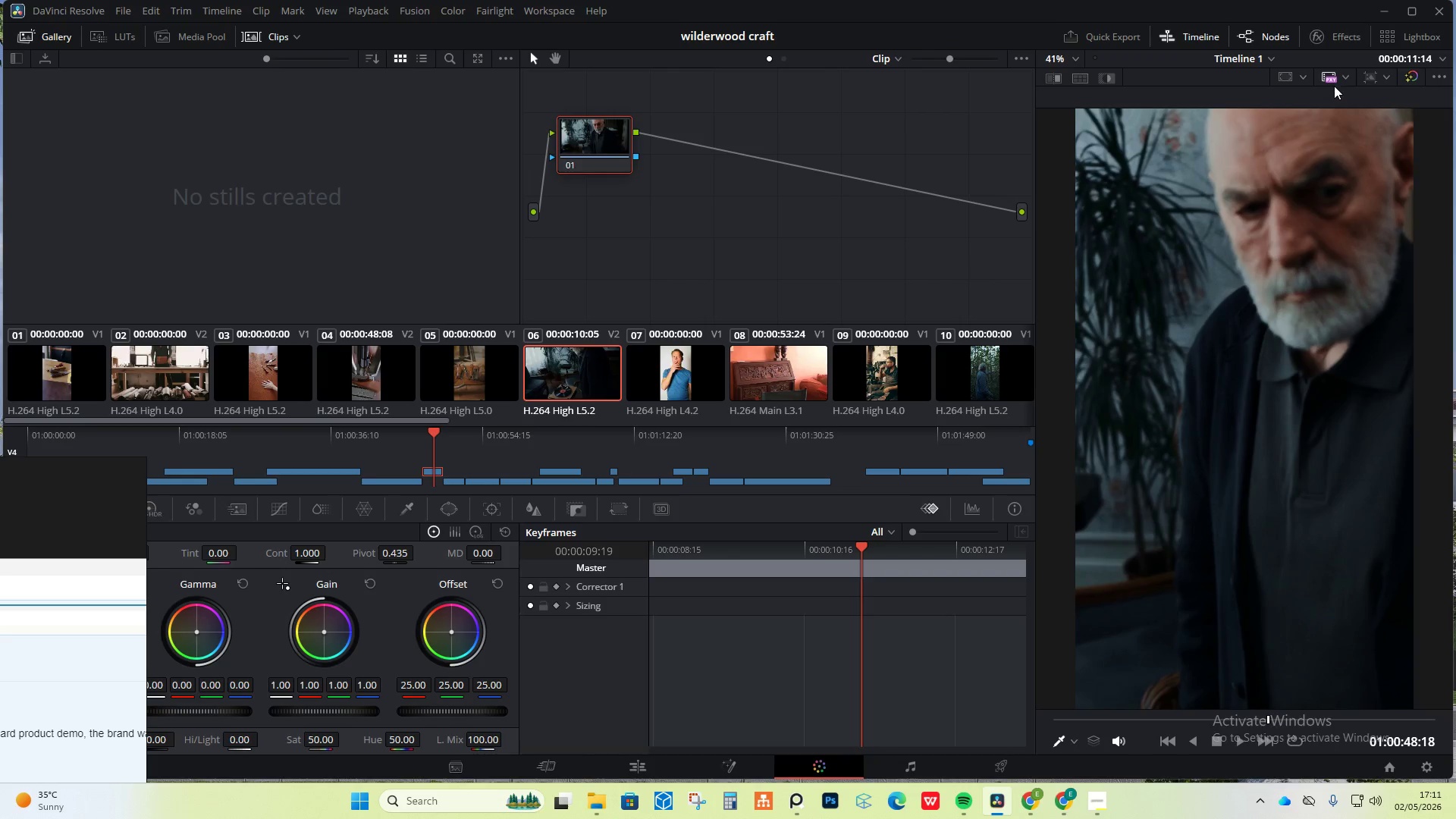 
left_click([1329, 78])
 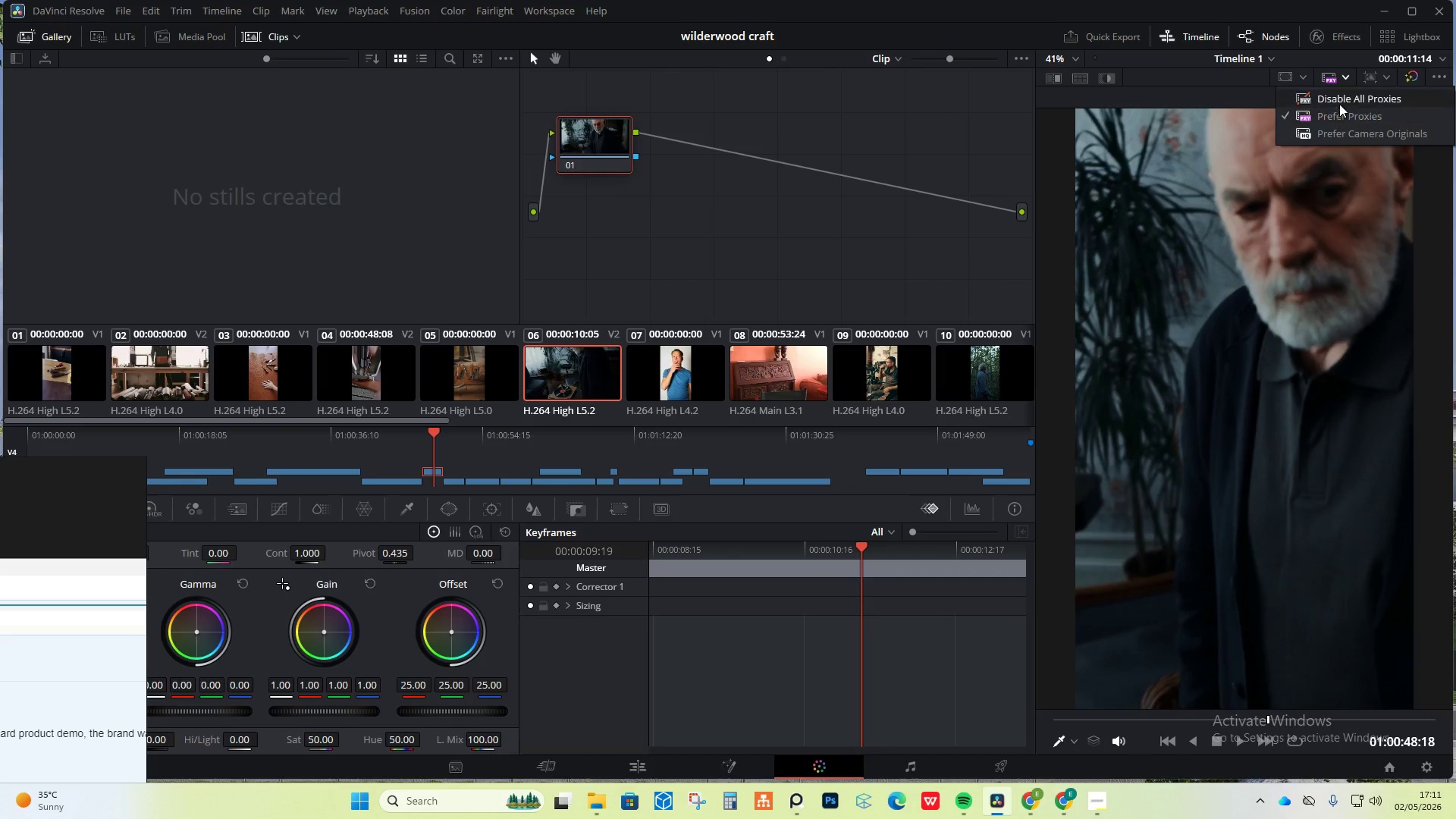 
left_click([1340, 100])
 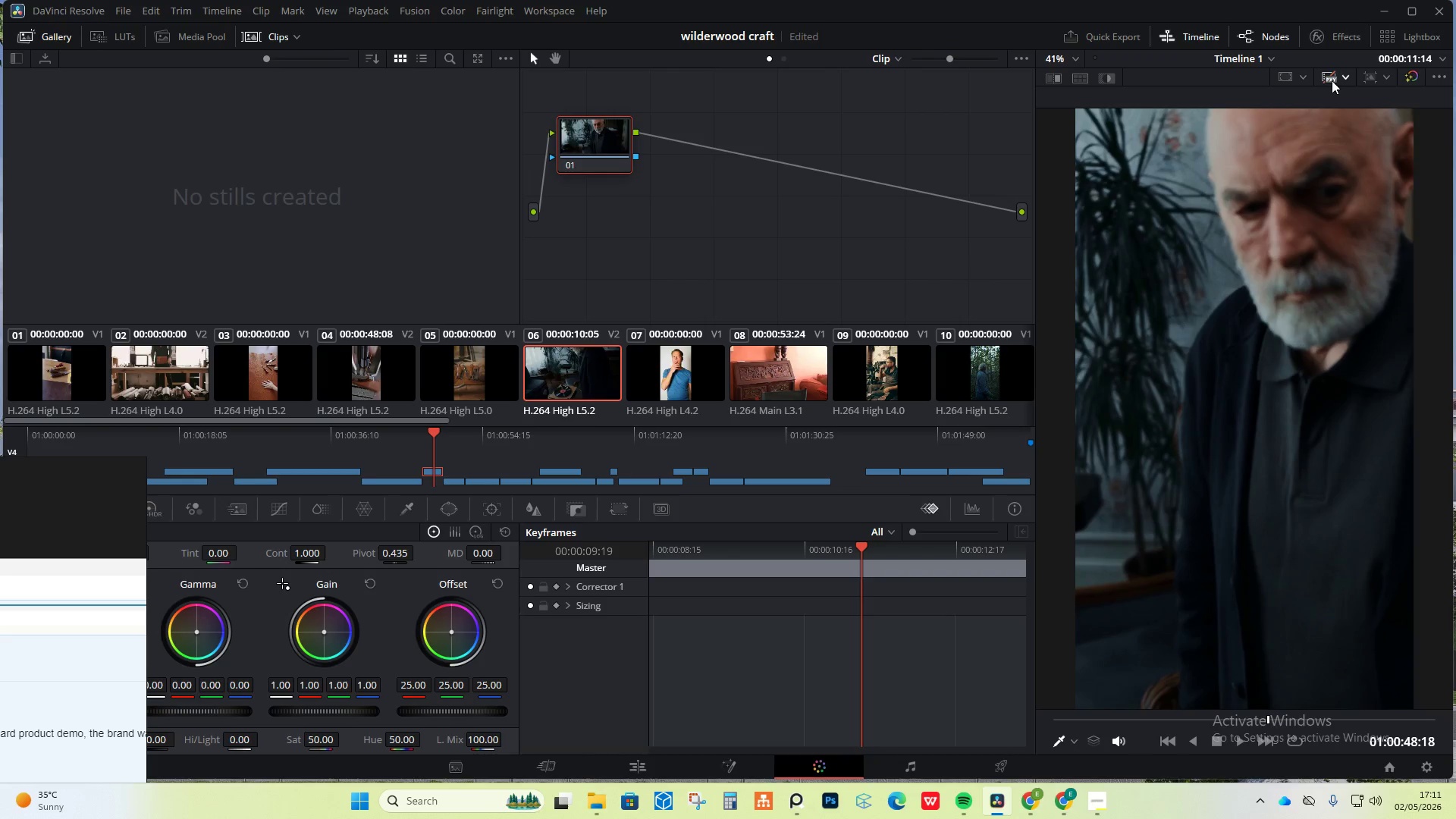 
left_click([1332, 80])
 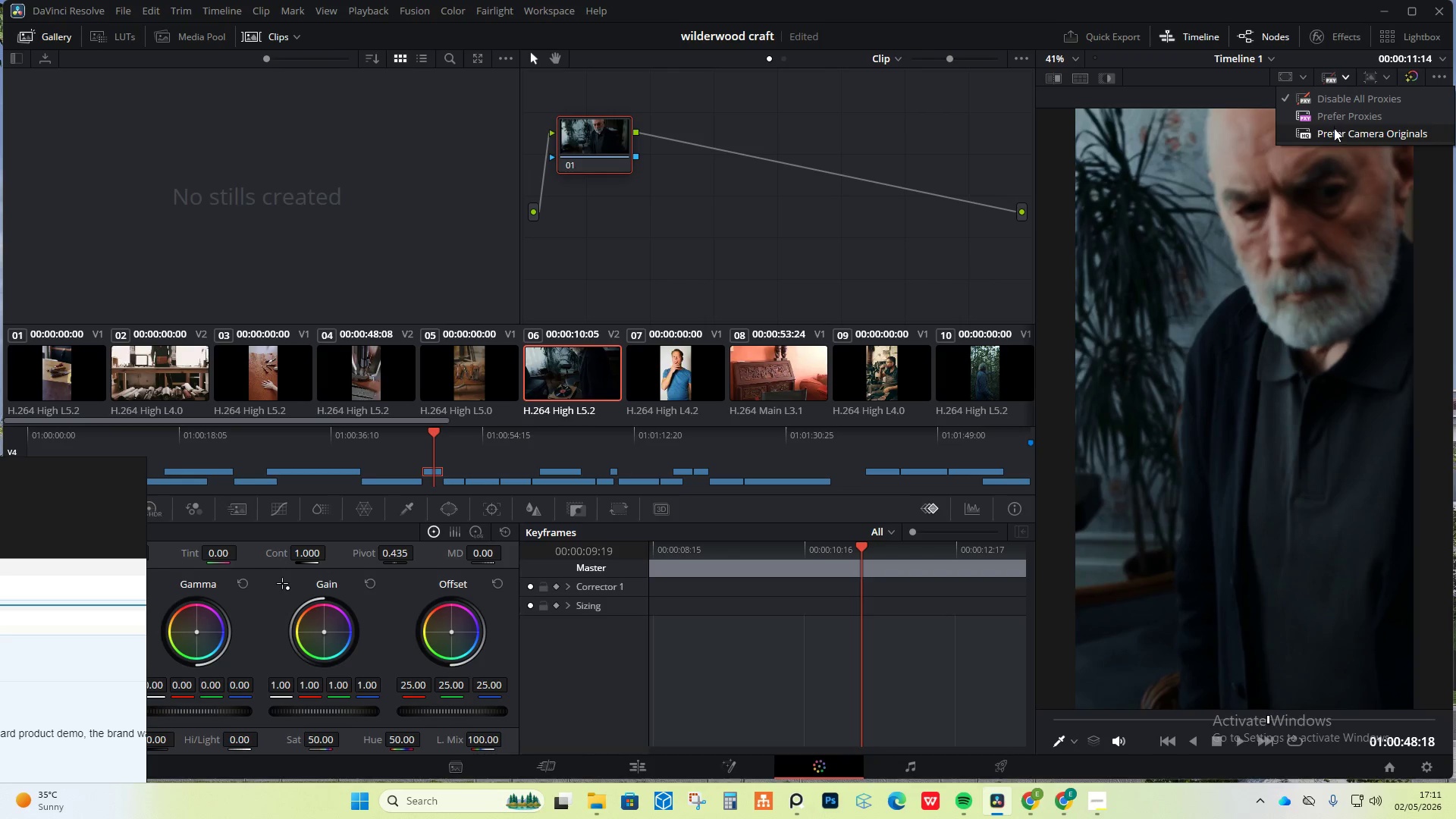 
left_click([1335, 130])
 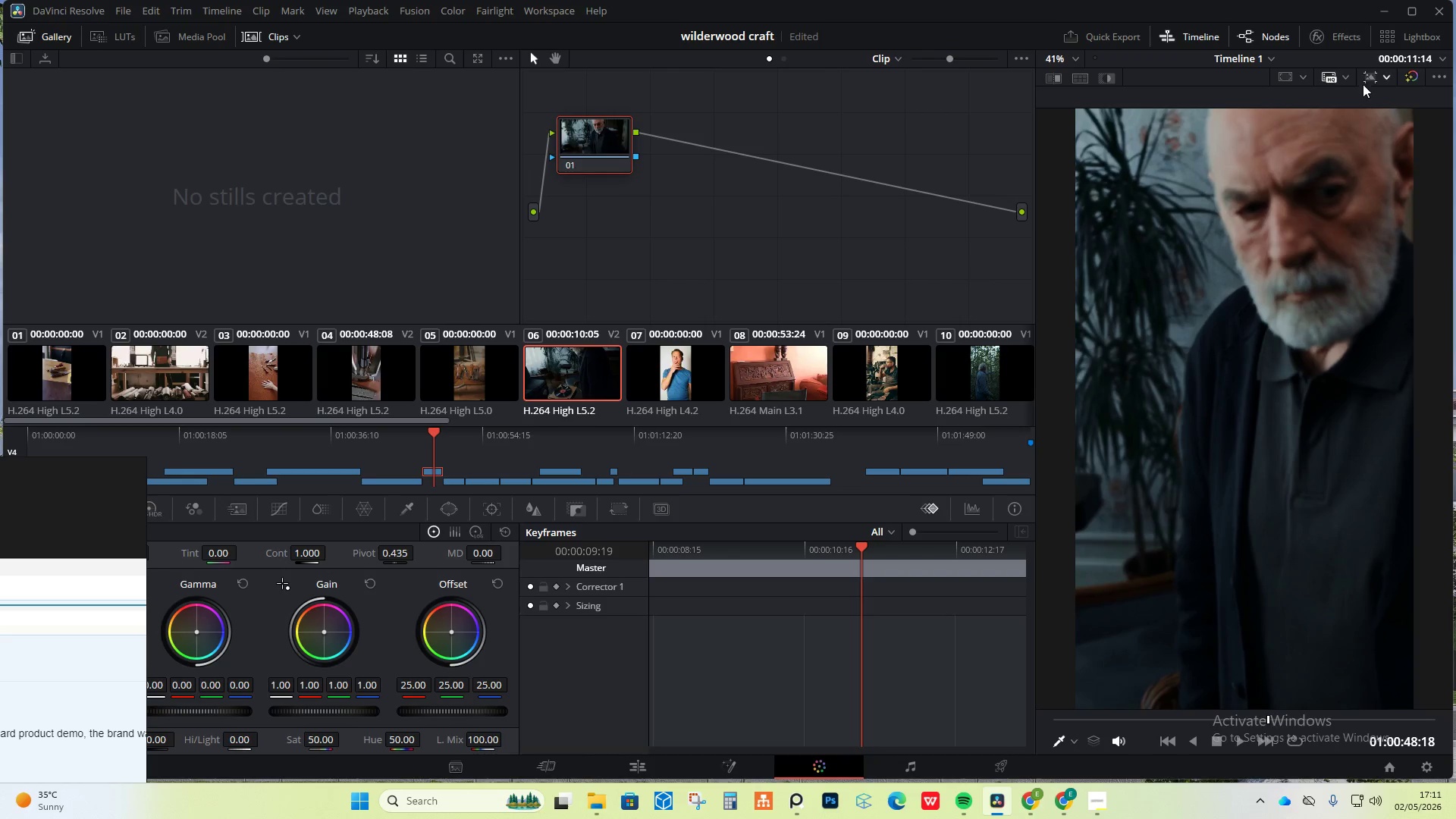 
left_click([1374, 77])
 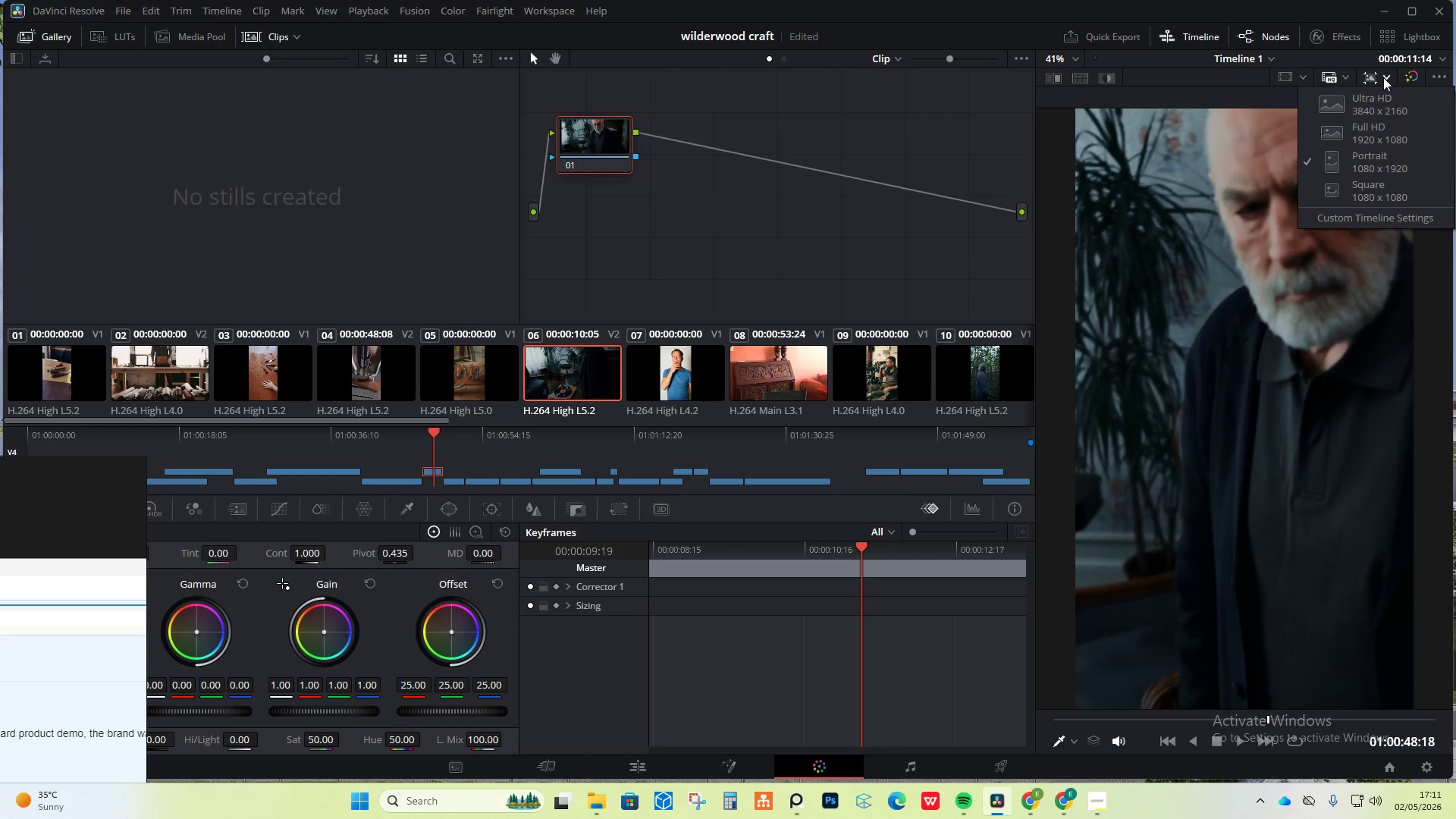 
left_click([1384, 77])
 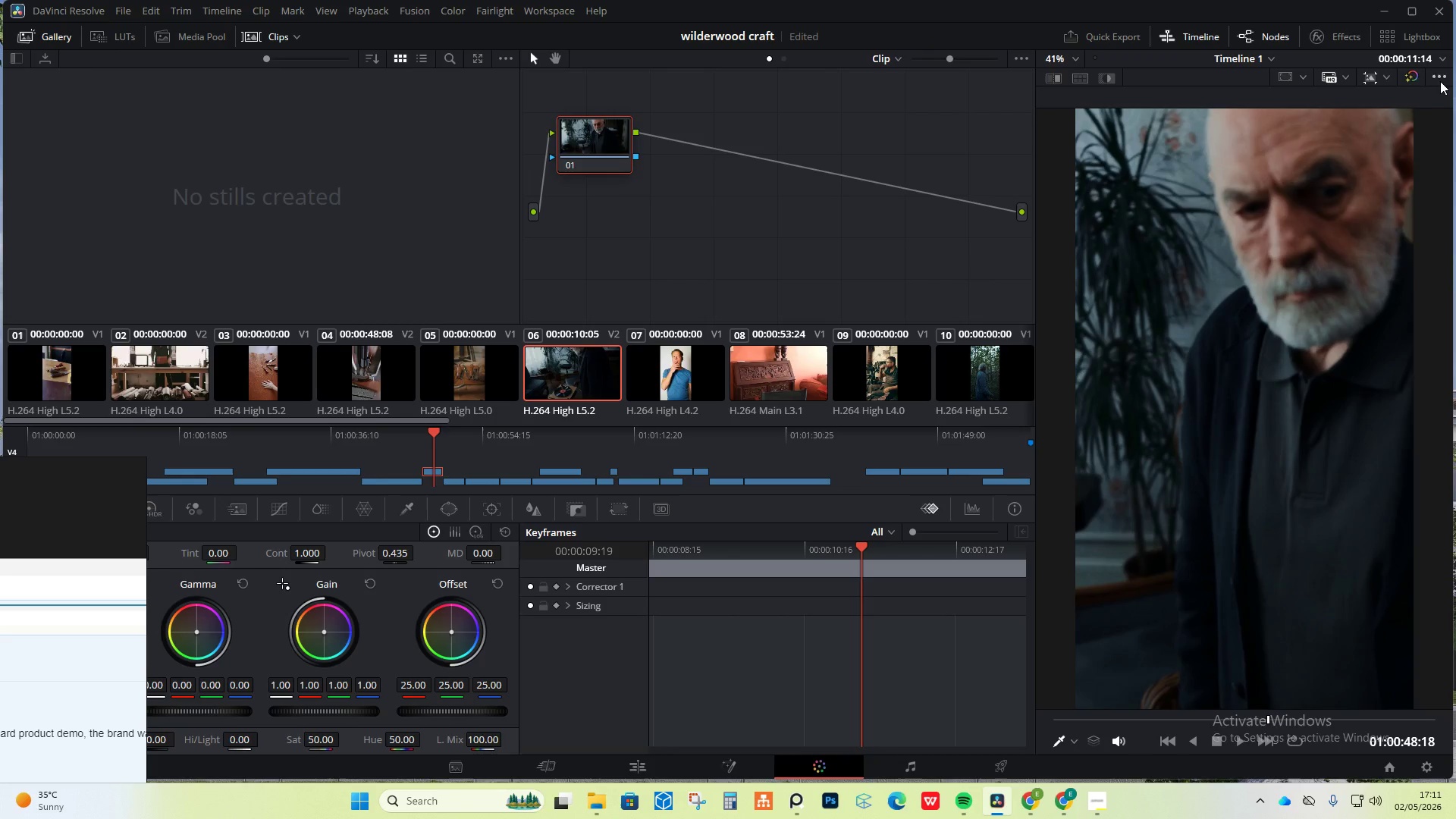 
left_click([1440, 80])
 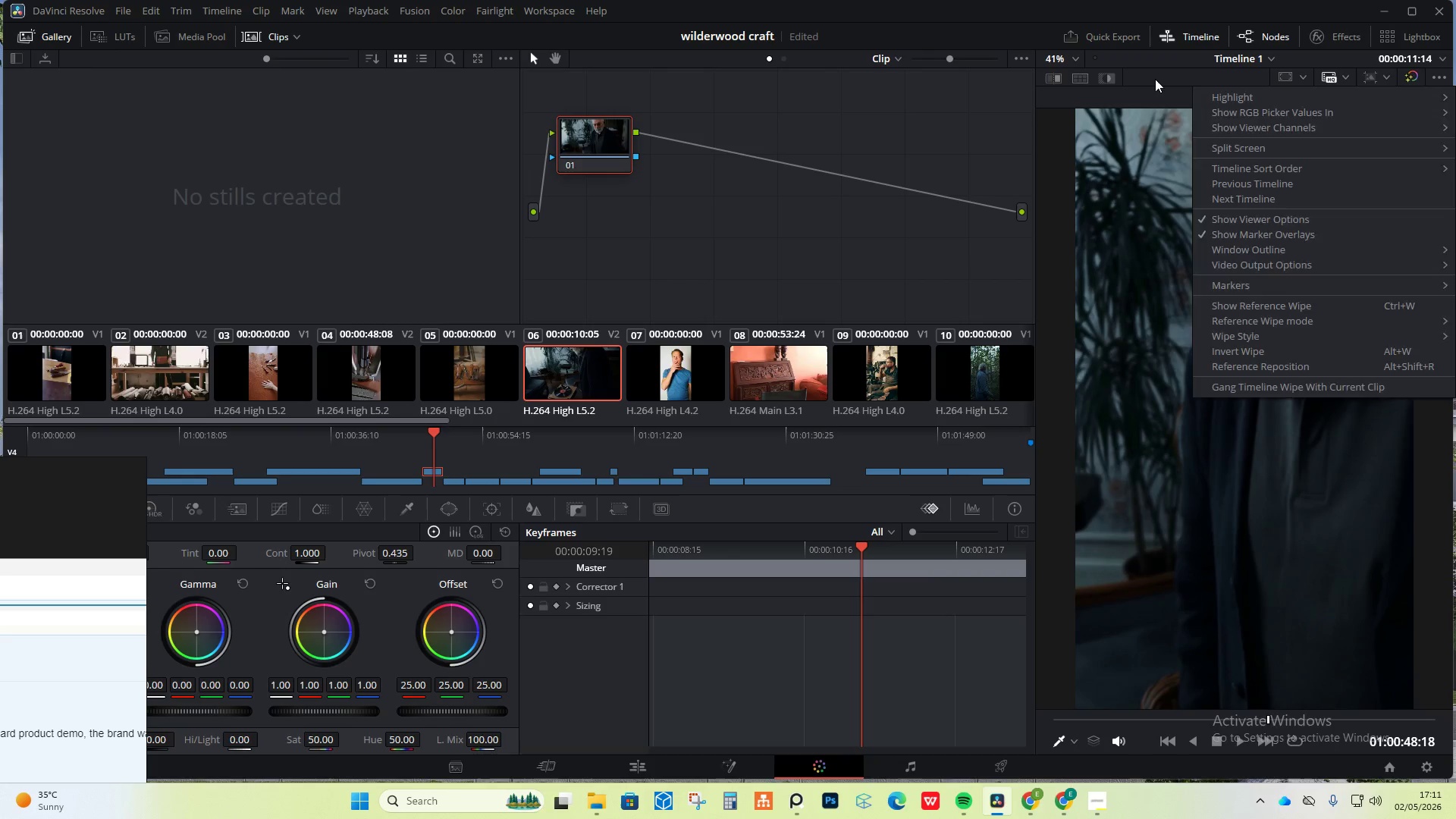 
double_click([1103, 83])
 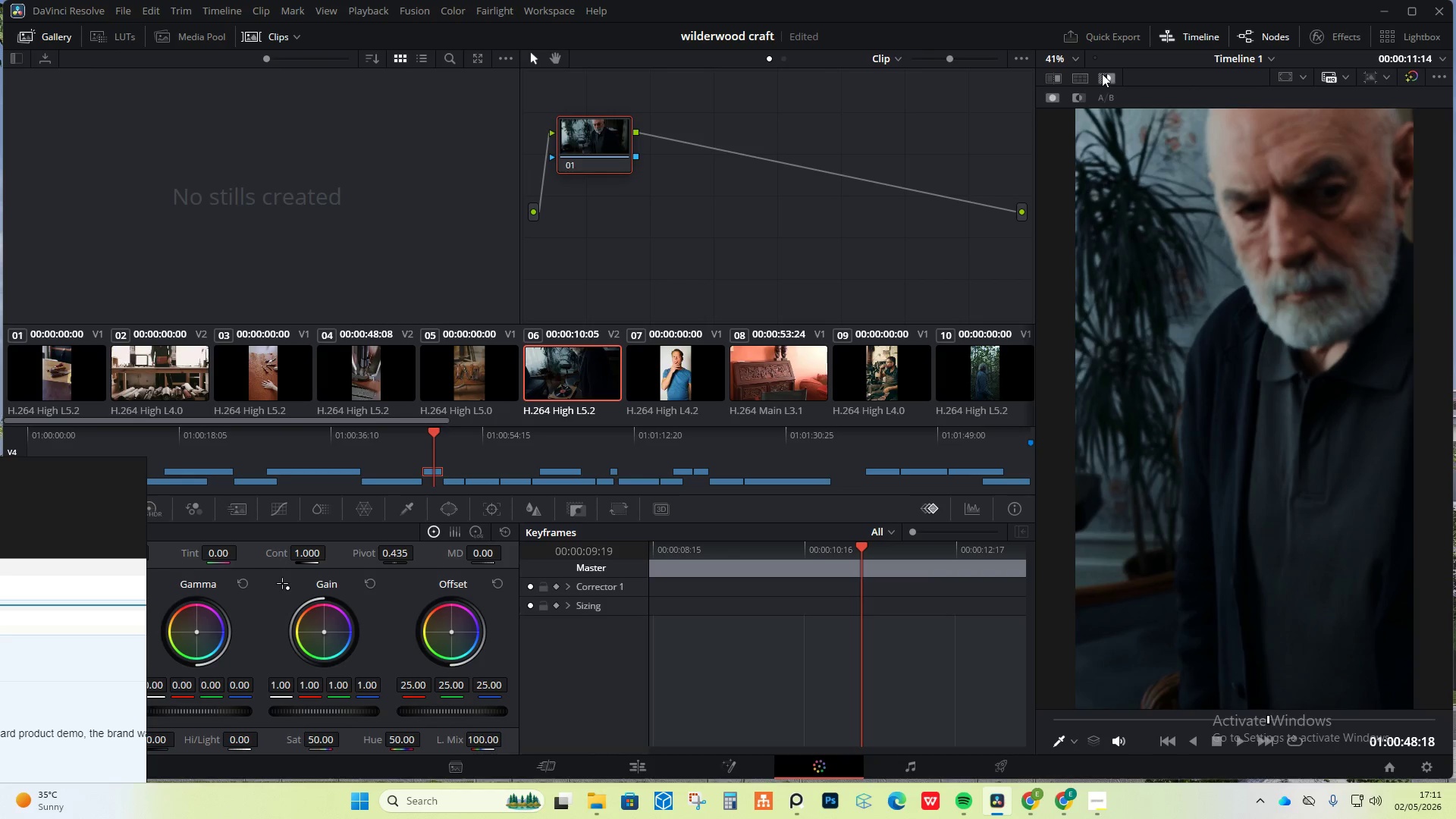 
left_click([1078, 79])
 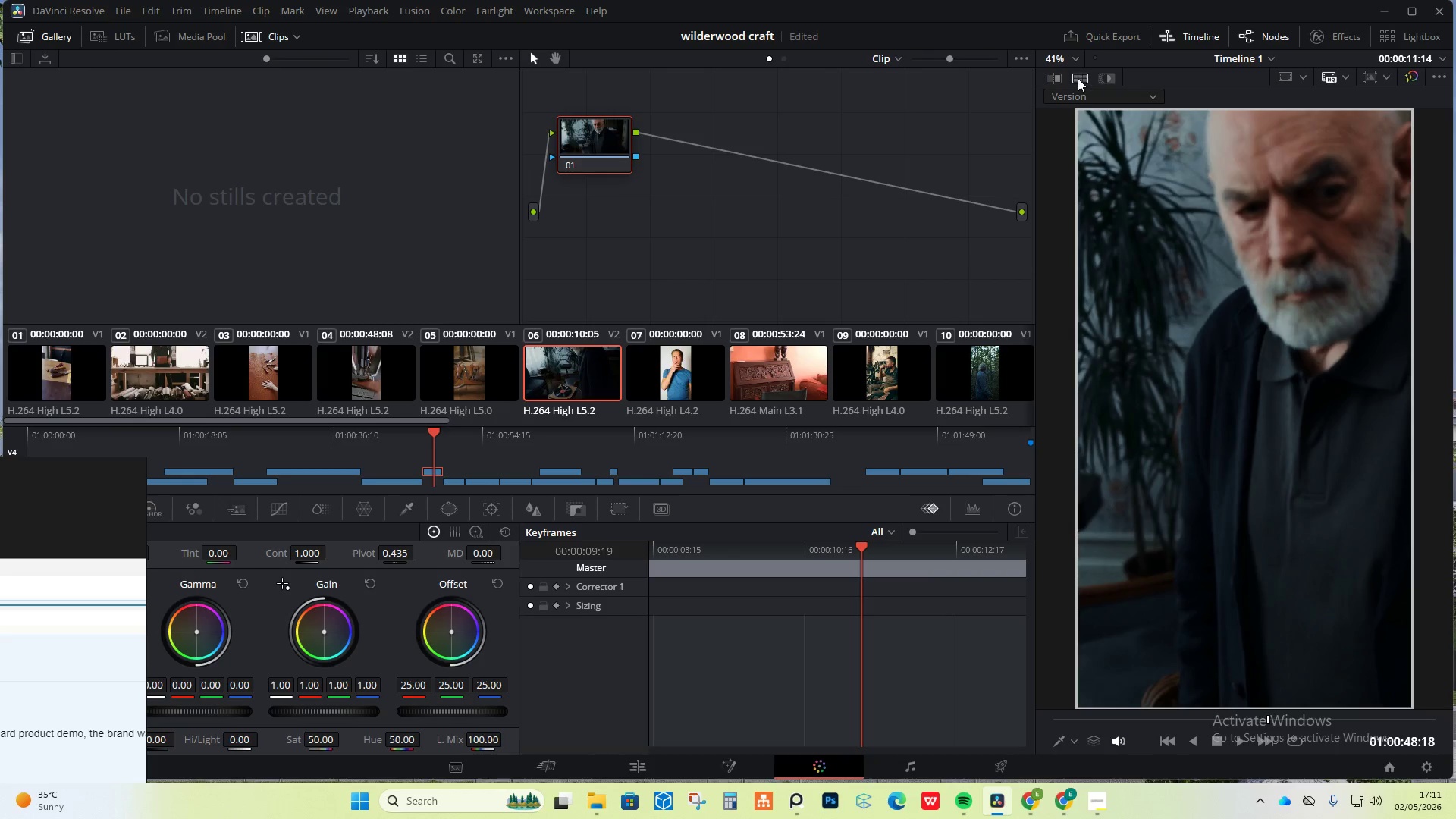 
left_click([1073, 79])
 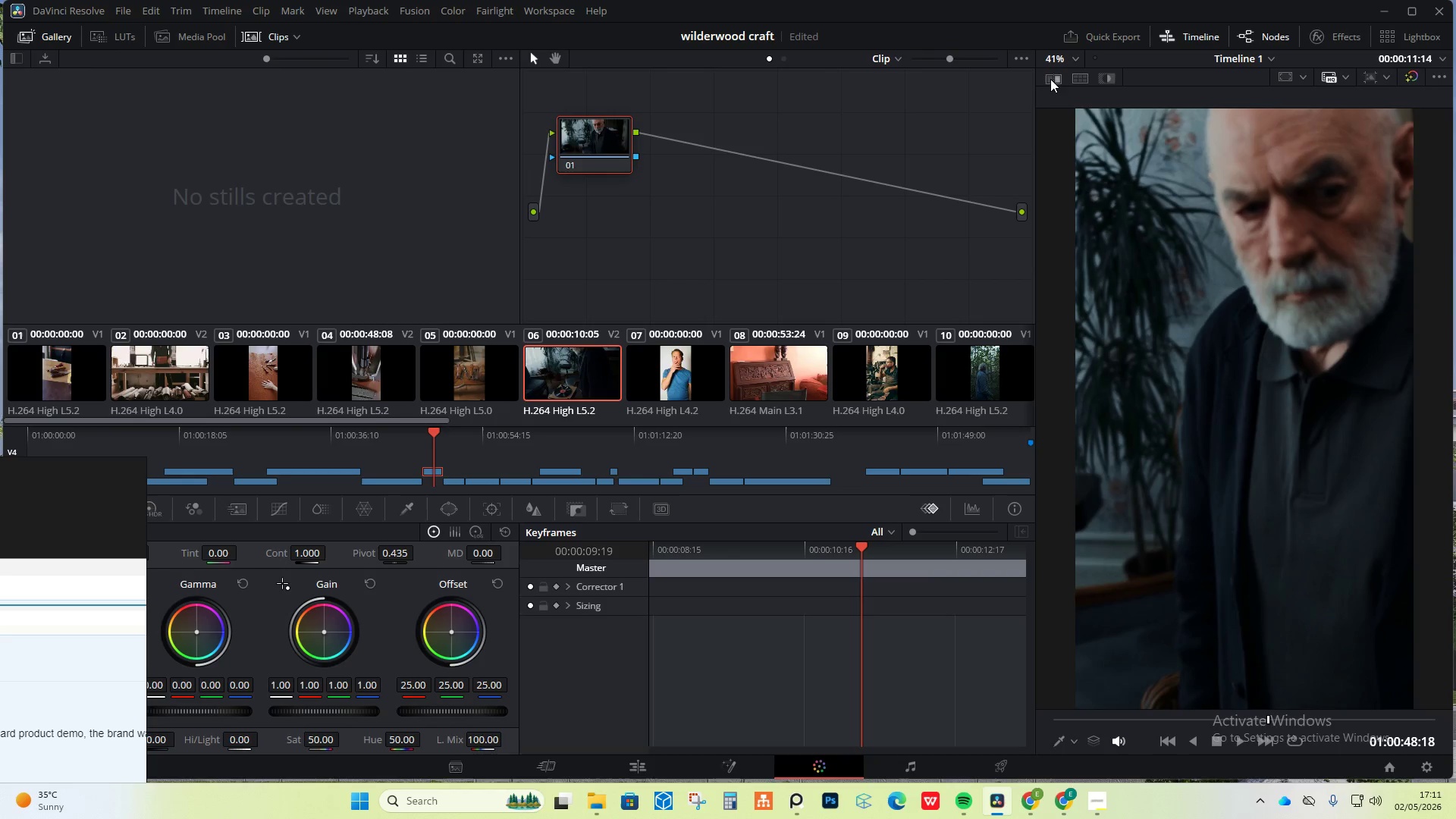 
double_click([1050, 79])
 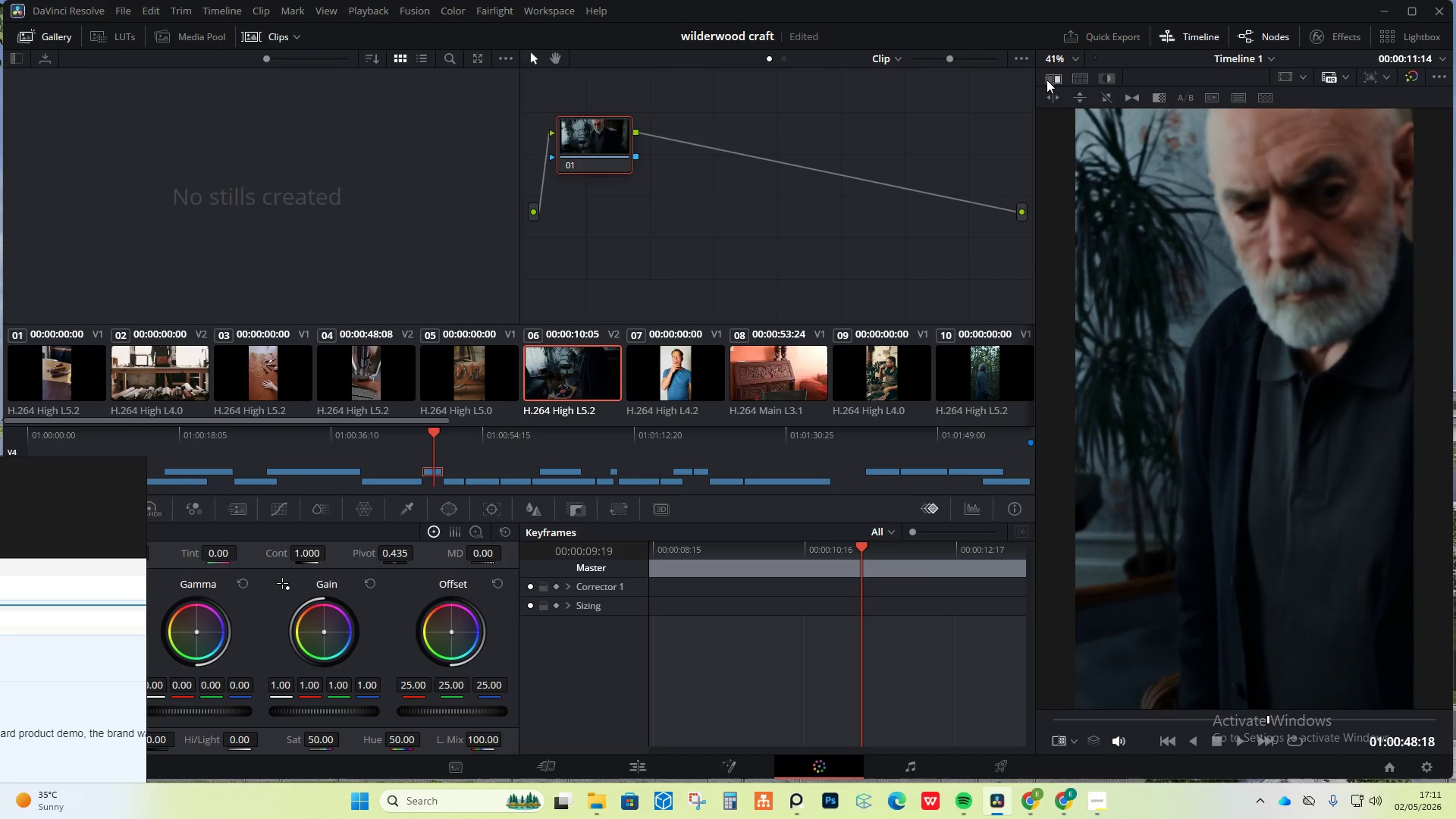 
double_click([1091, 73])
 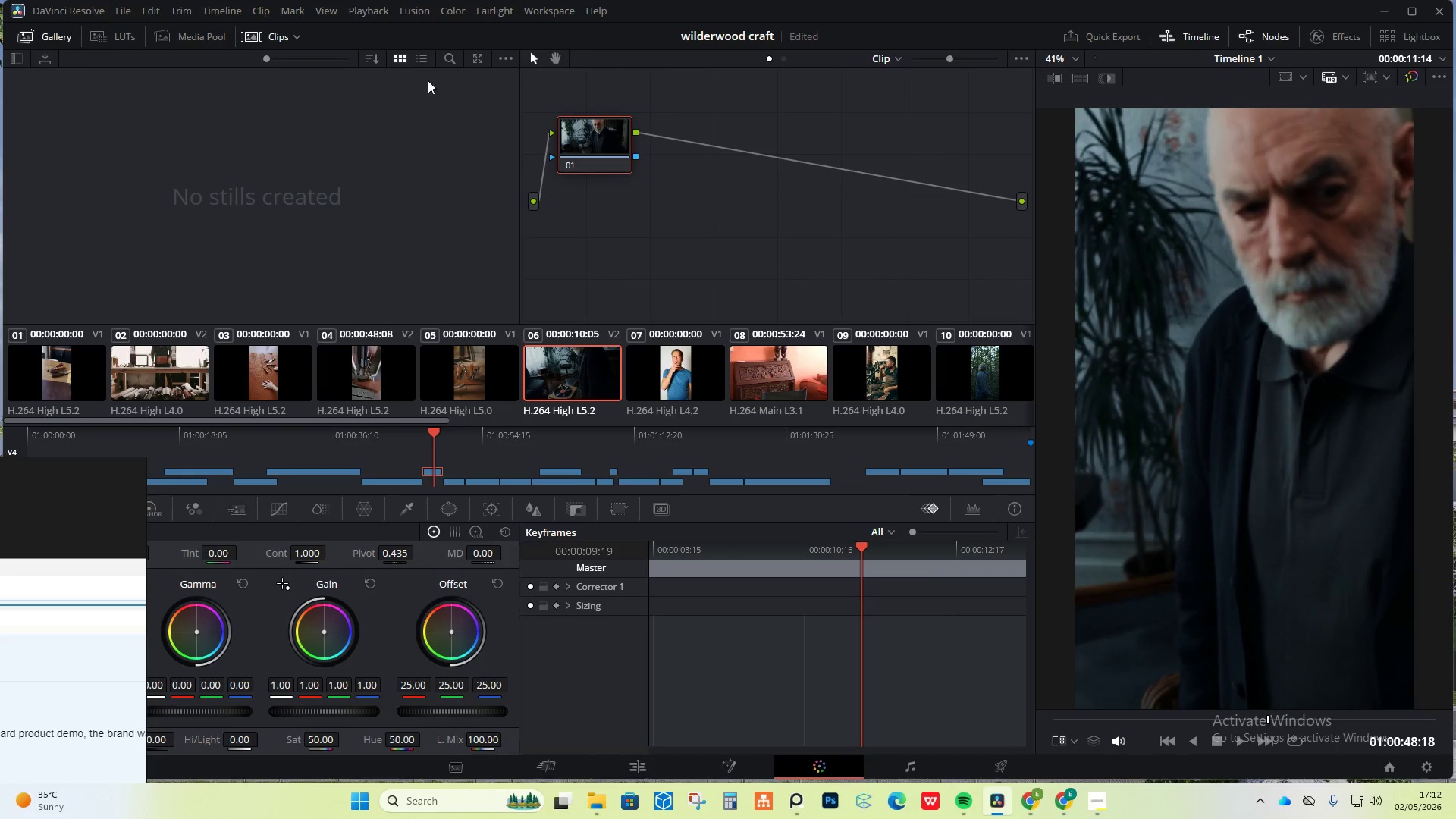 
wait(8.88)
 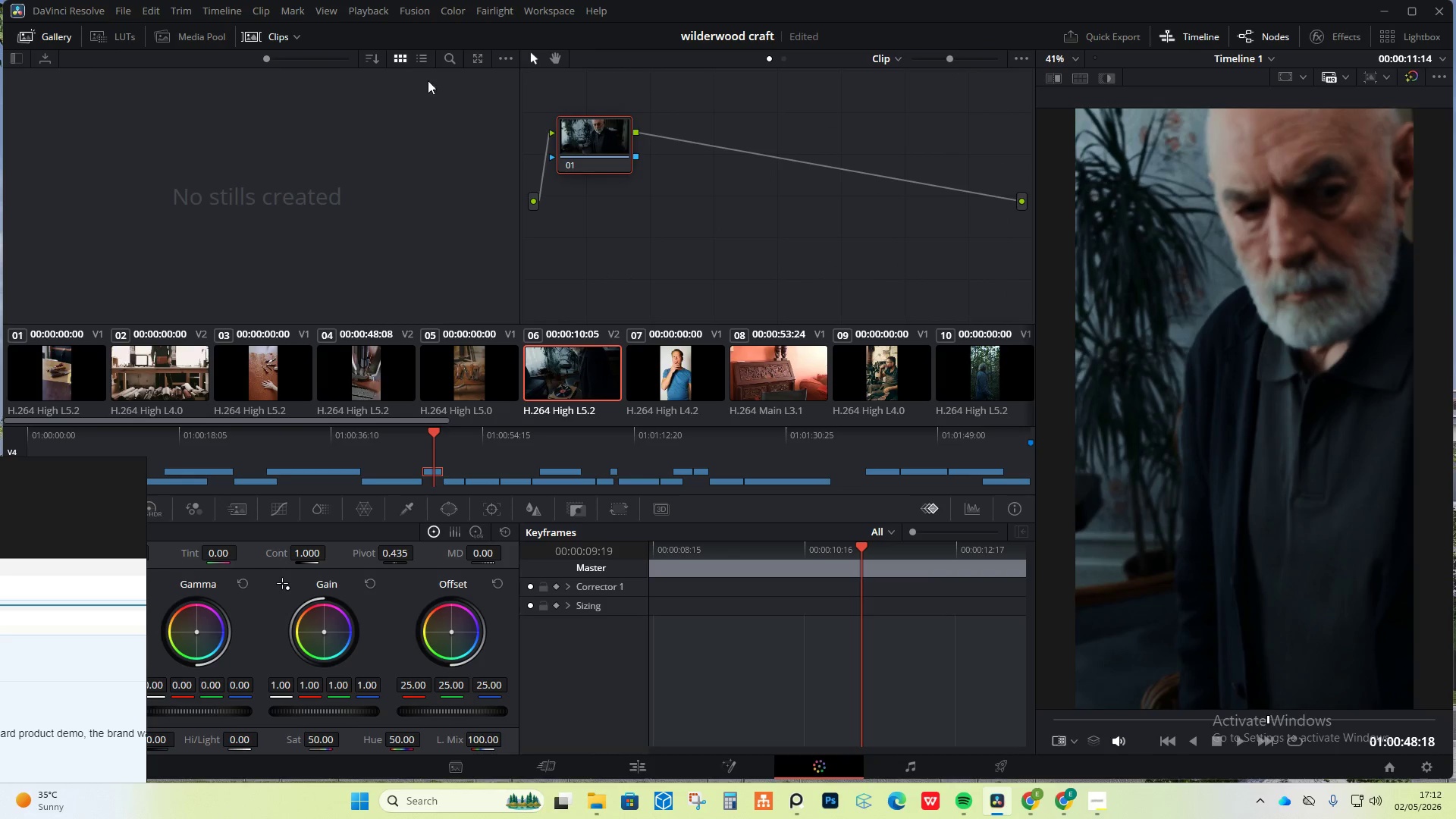 
left_click_drag(start_coordinate=[567, 532], to_coordinate=[568, 548])
 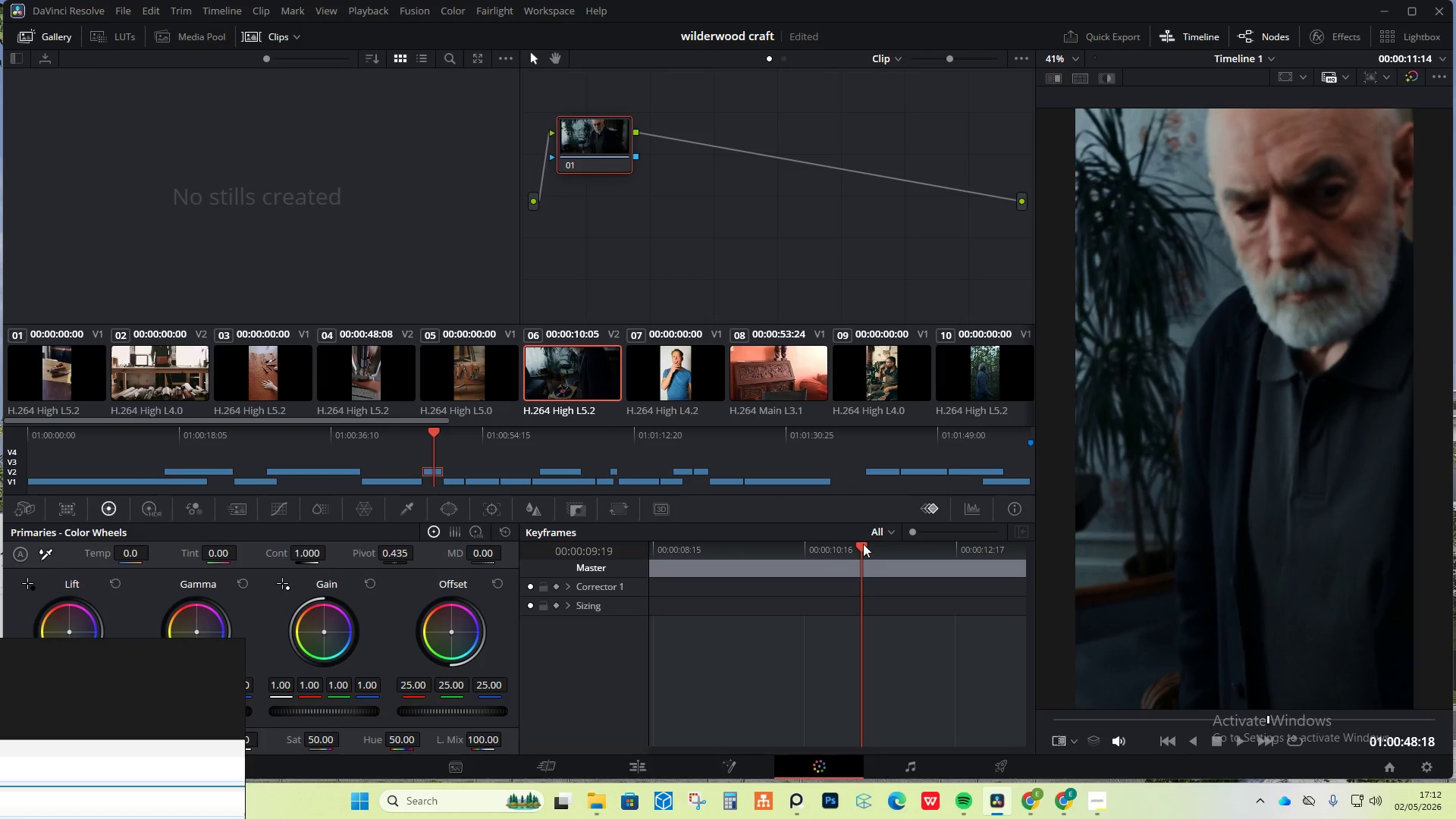 
left_click_drag(start_coordinate=[863, 544], to_coordinate=[601, 563])
 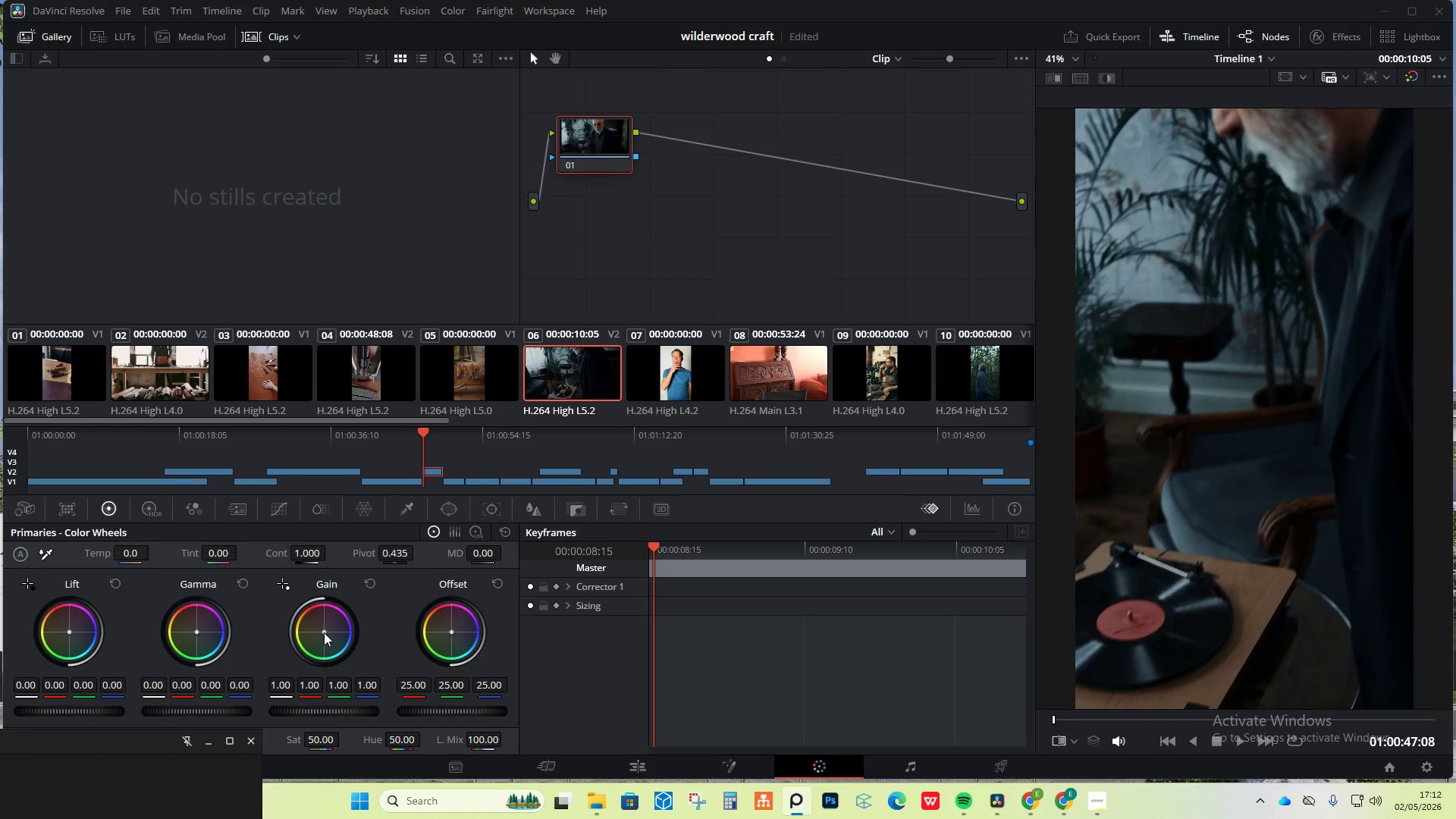 
left_click_drag(start_coordinate=[325, 626], to_coordinate=[331, 612])
 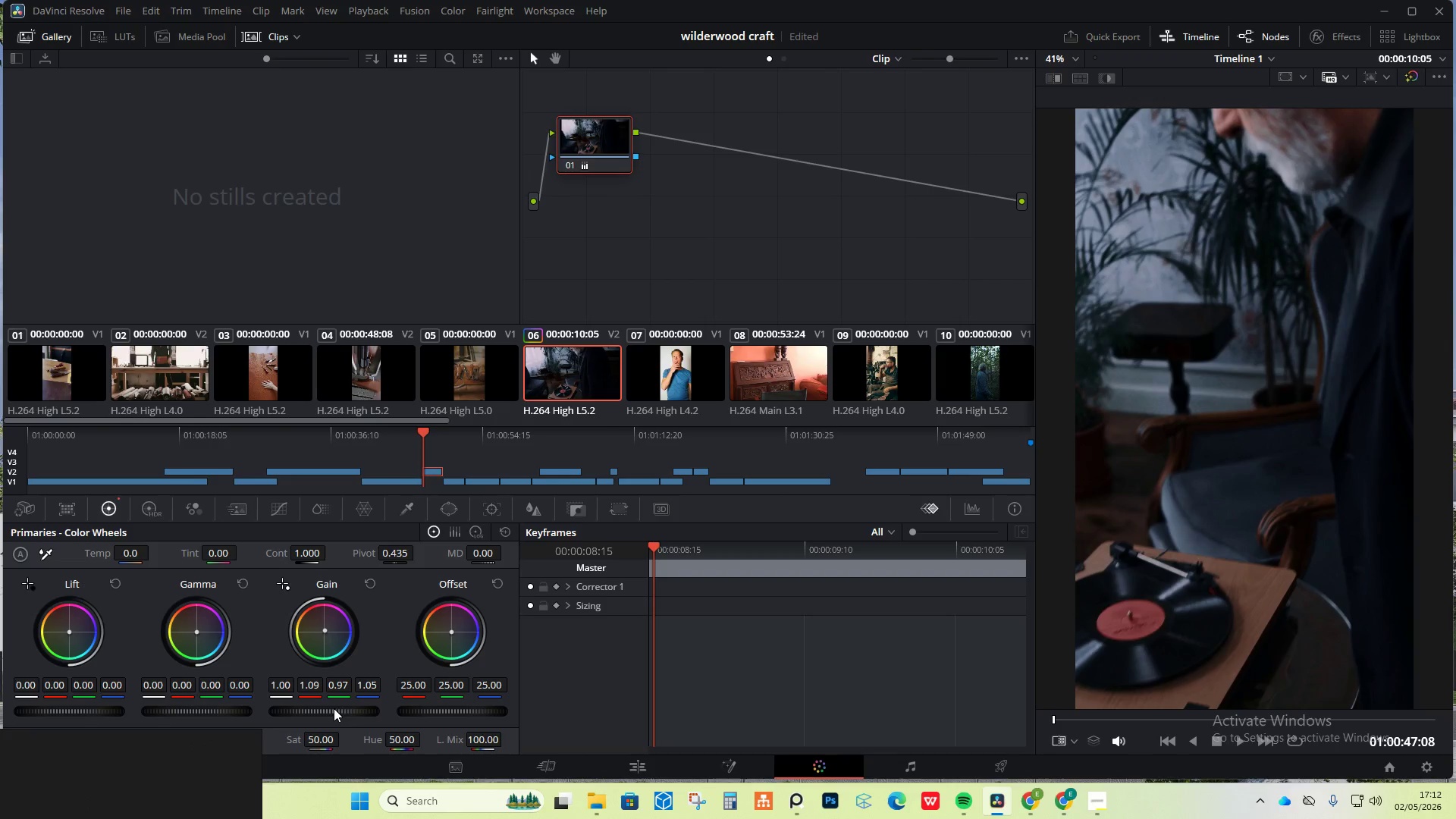 
left_click_drag(start_coordinate=[332, 711], to_coordinate=[369, 709])
 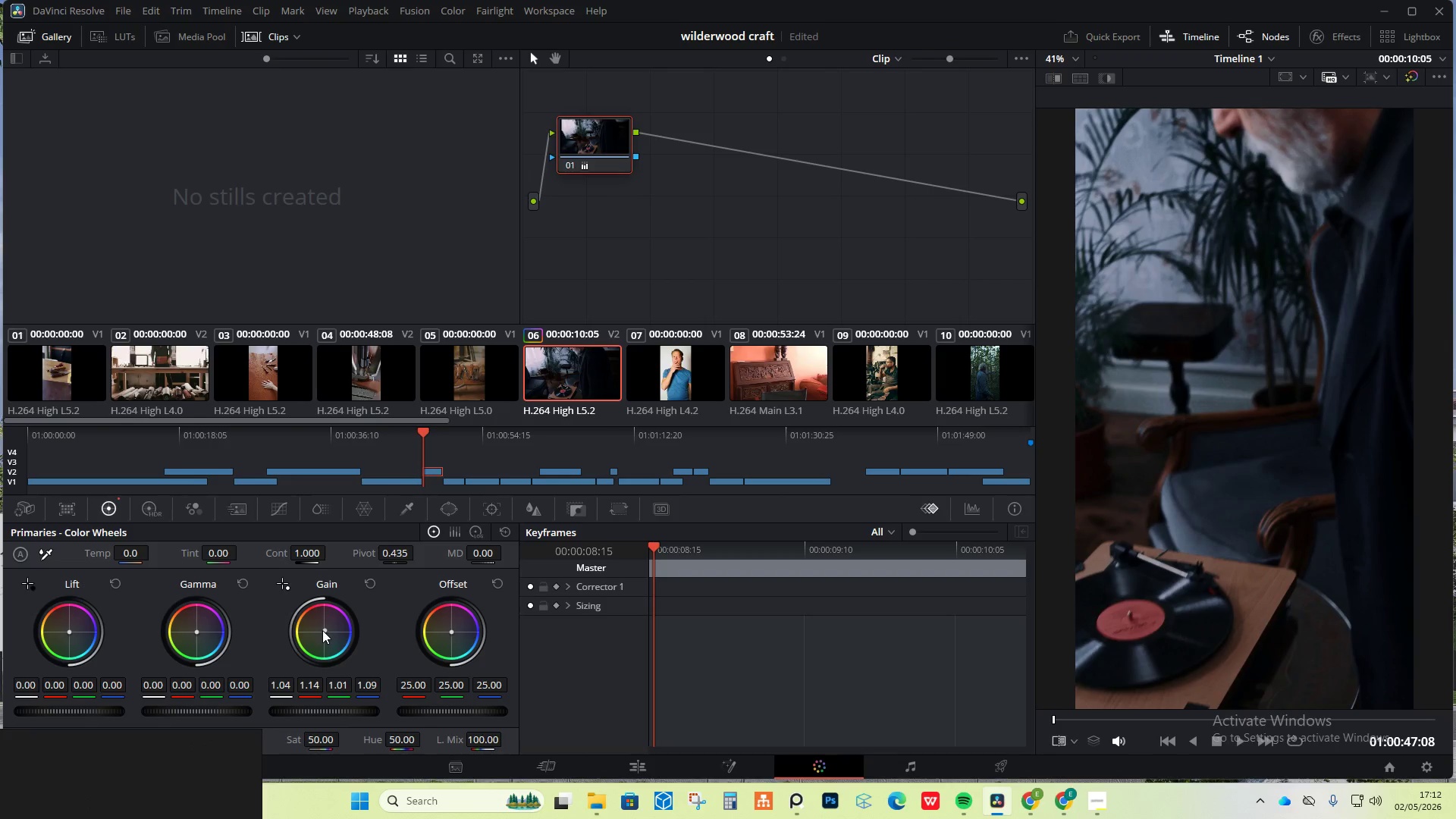 
left_click_drag(start_coordinate=[325, 629], to_coordinate=[332, 656])
 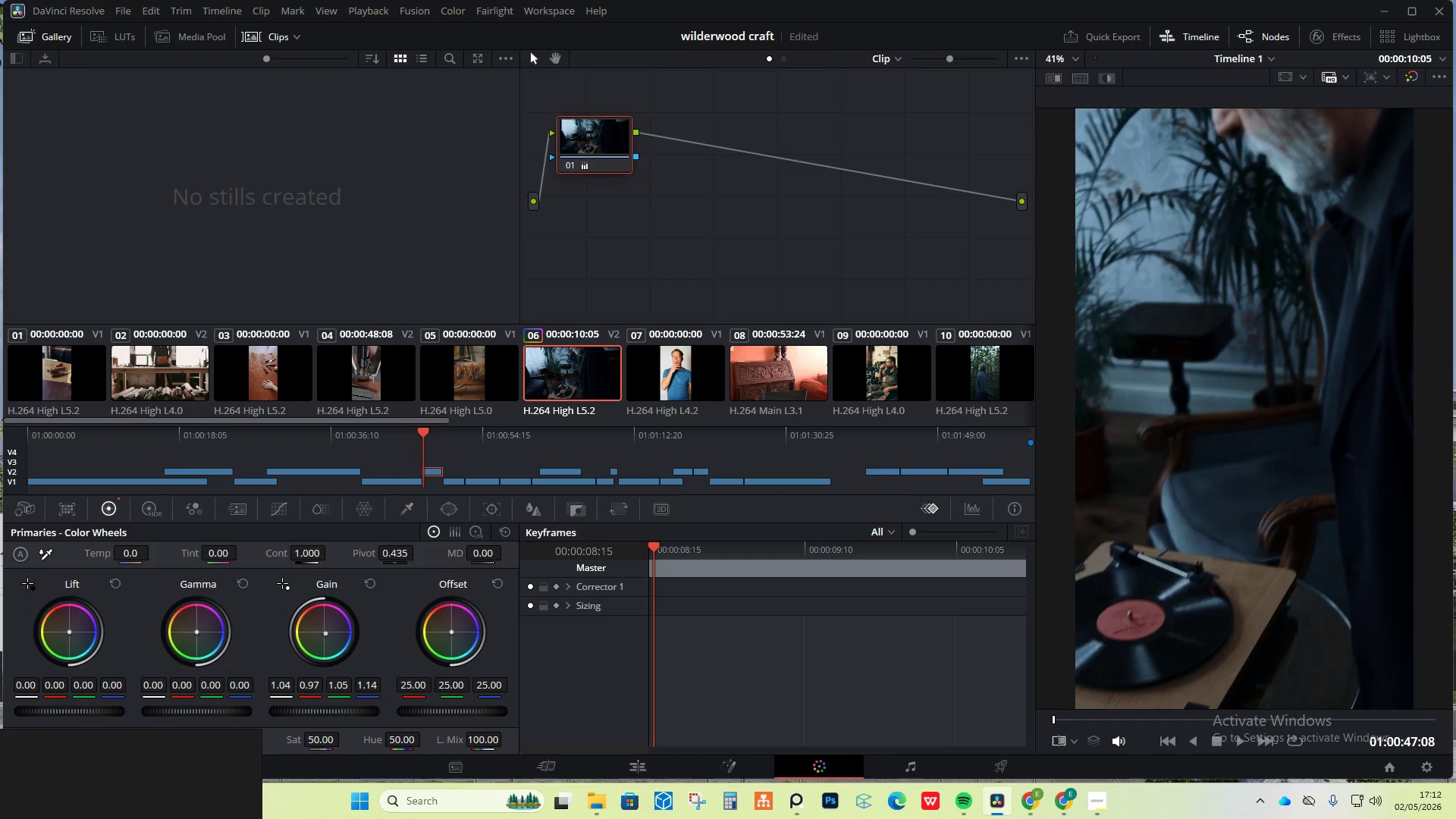 
left_click_drag(start_coordinate=[456, 630], to_coordinate=[463, 639])
 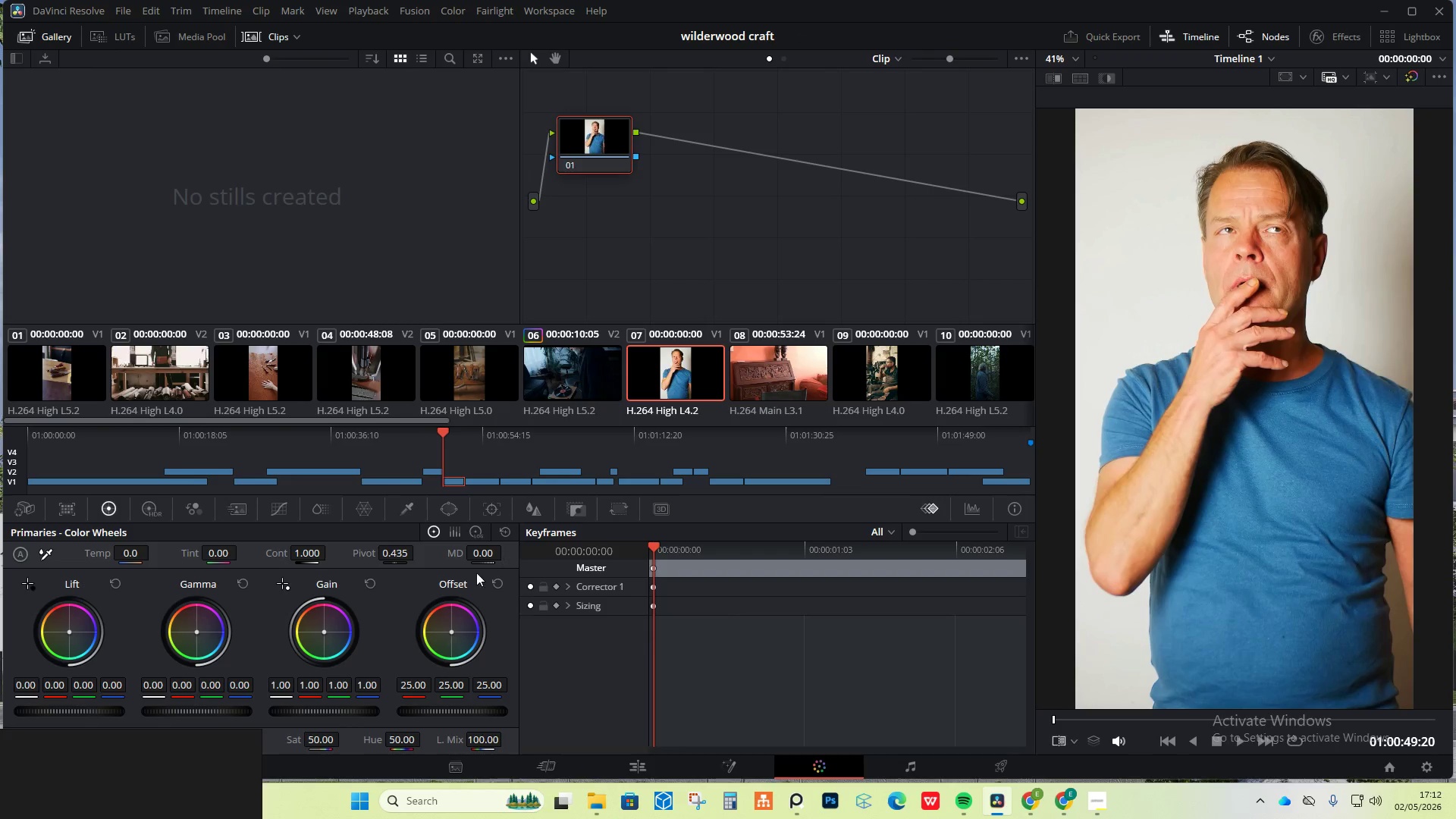 
left_click_drag(start_coordinate=[325, 632], to_coordinate=[340, 643])
 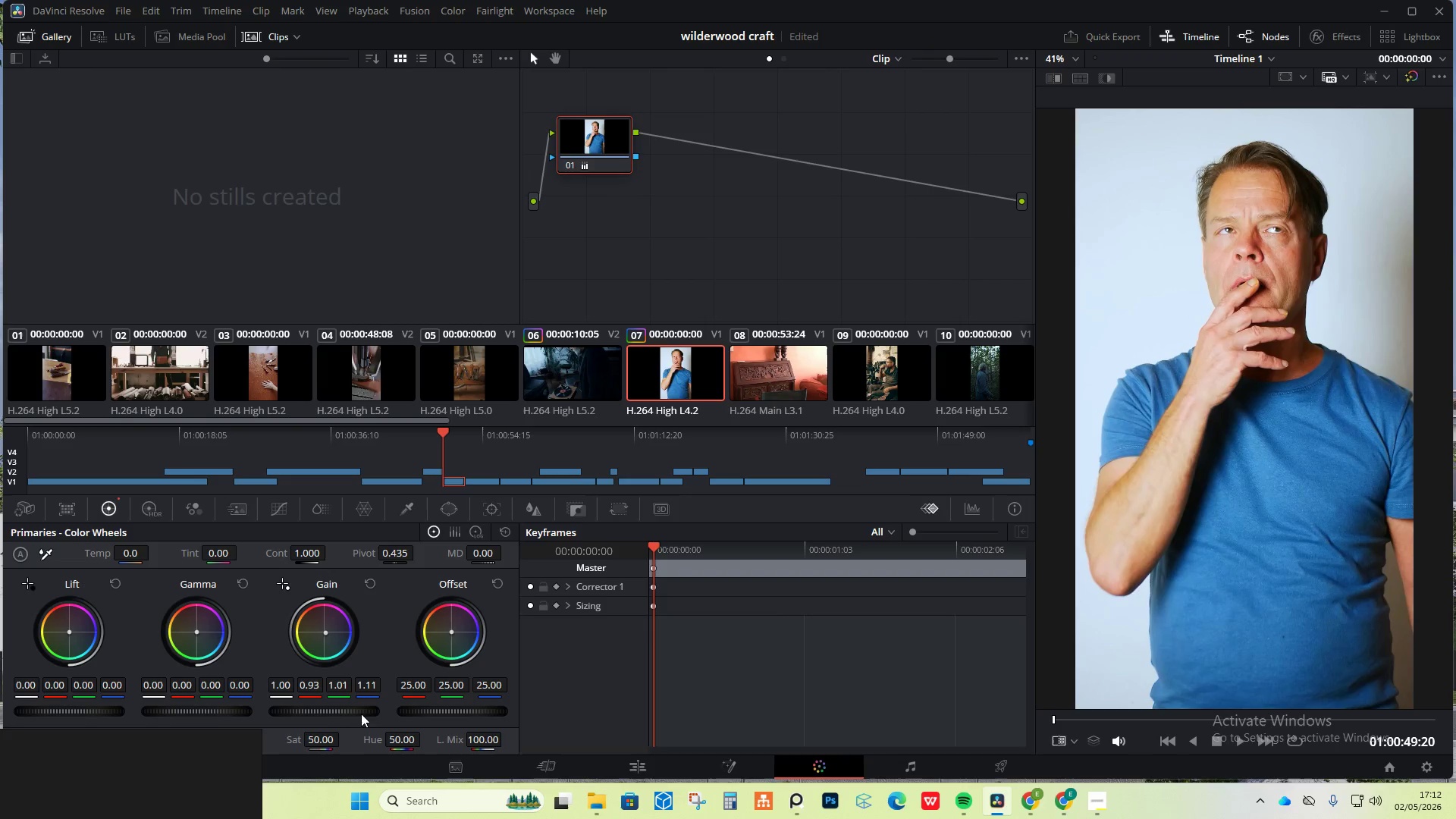 
left_click_drag(start_coordinate=[359, 712], to_coordinate=[325, 711])
 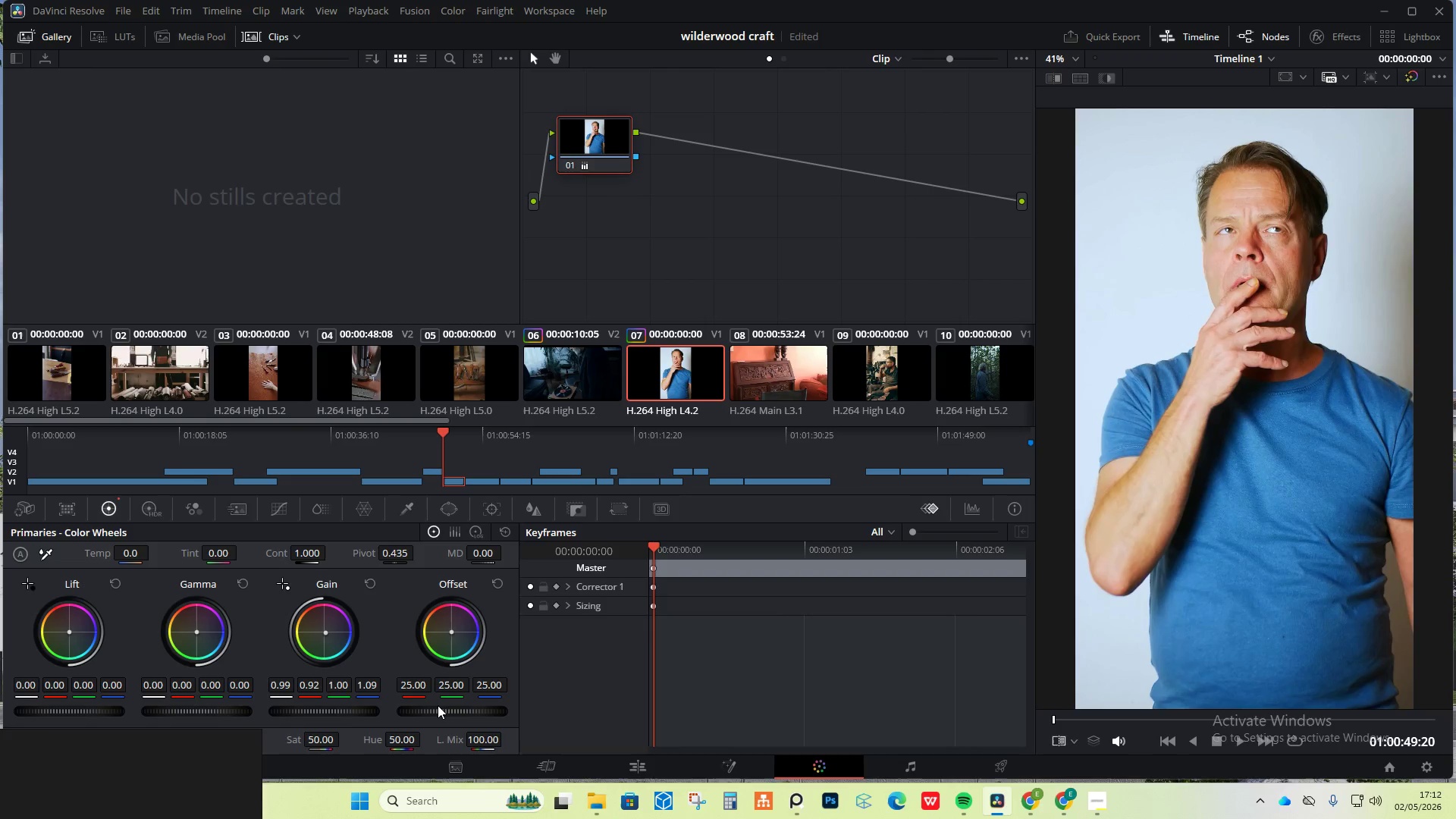 
left_click_drag(start_coordinate=[438, 705], to_coordinate=[403, 706])
 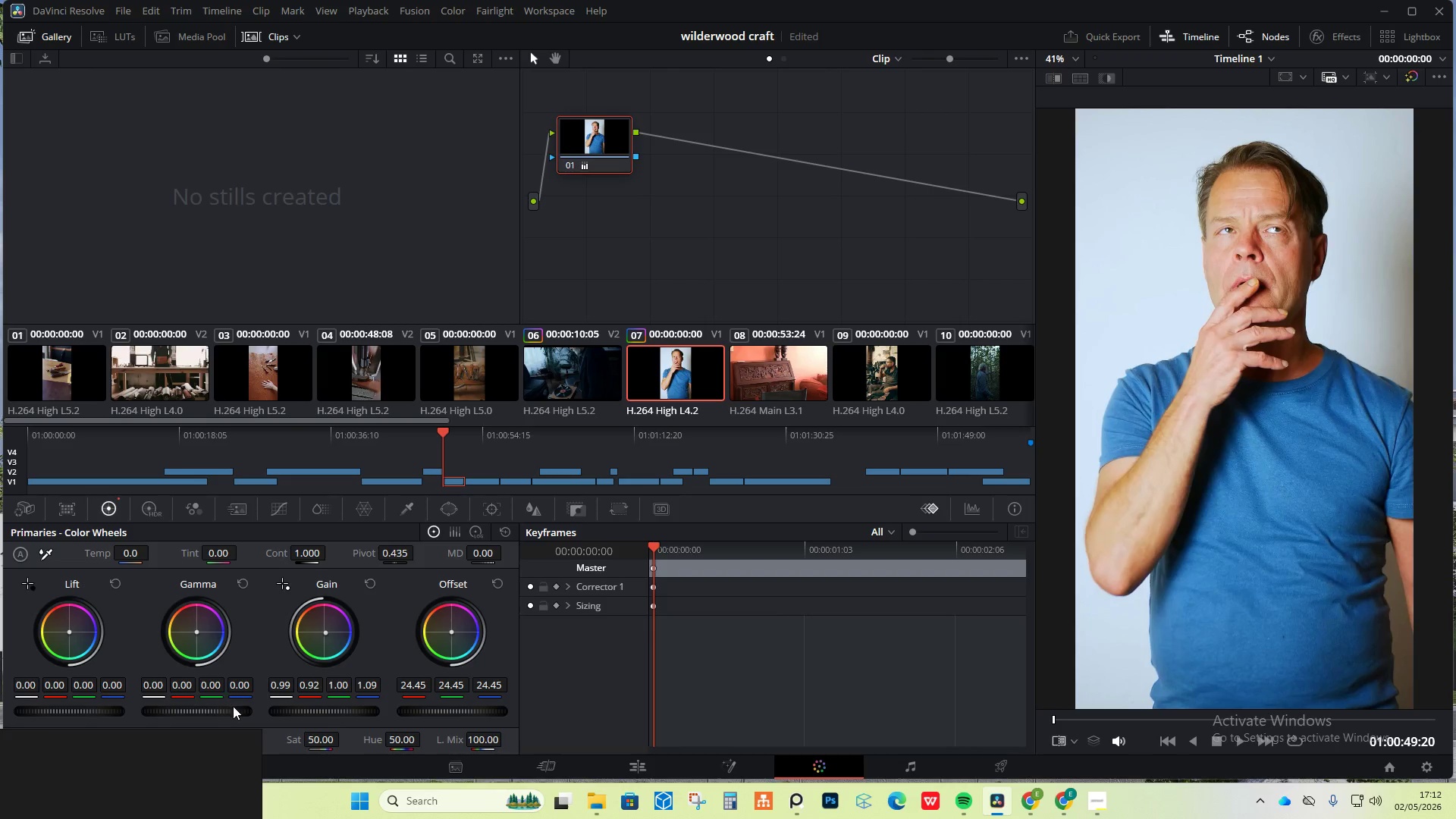 
left_click_drag(start_coordinate=[232, 707], to_coordinate=[224, 708])
 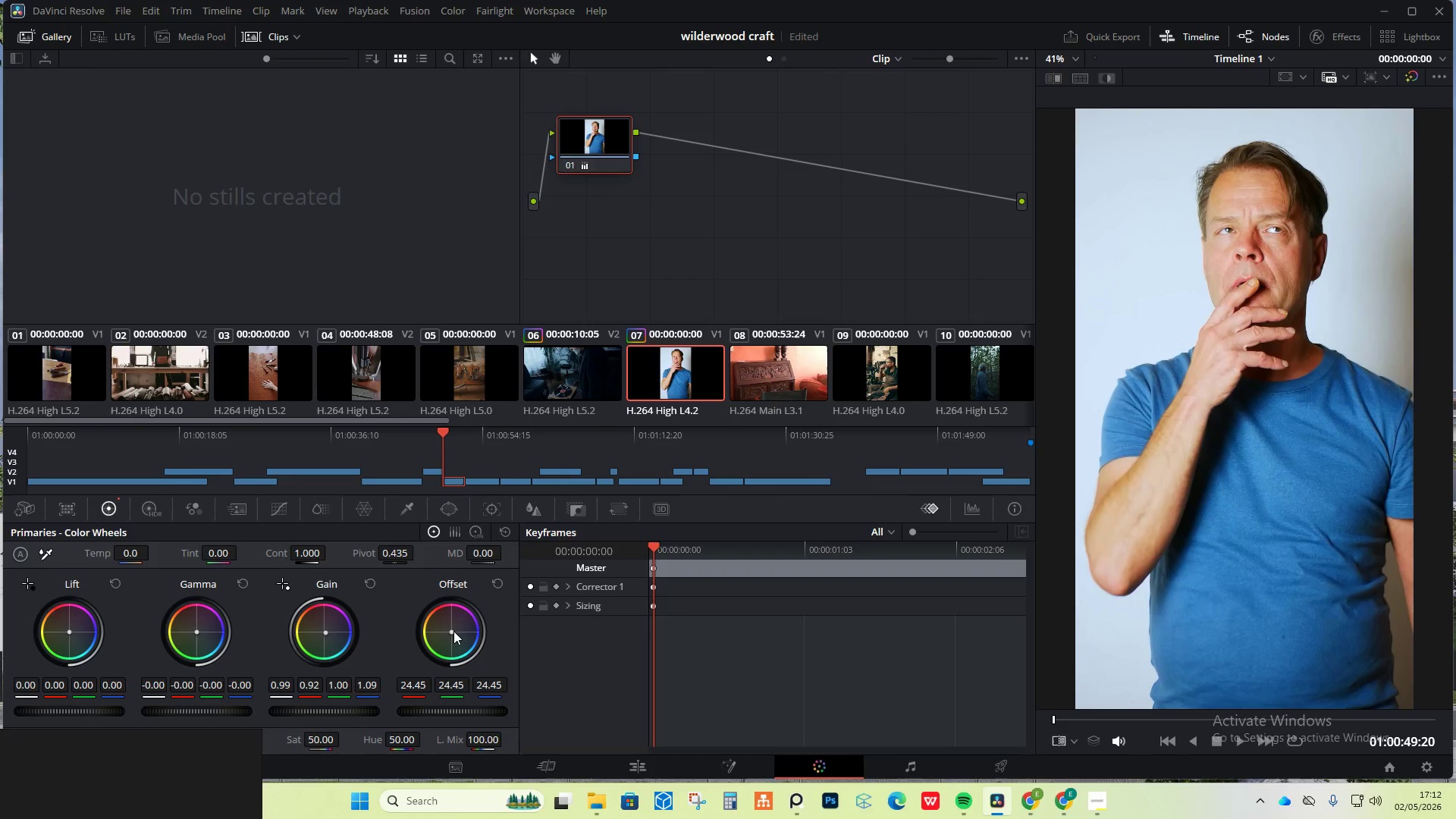 
left_click_drag(start_coordinate=[451, 631], to_coordinate=[460, 645])
 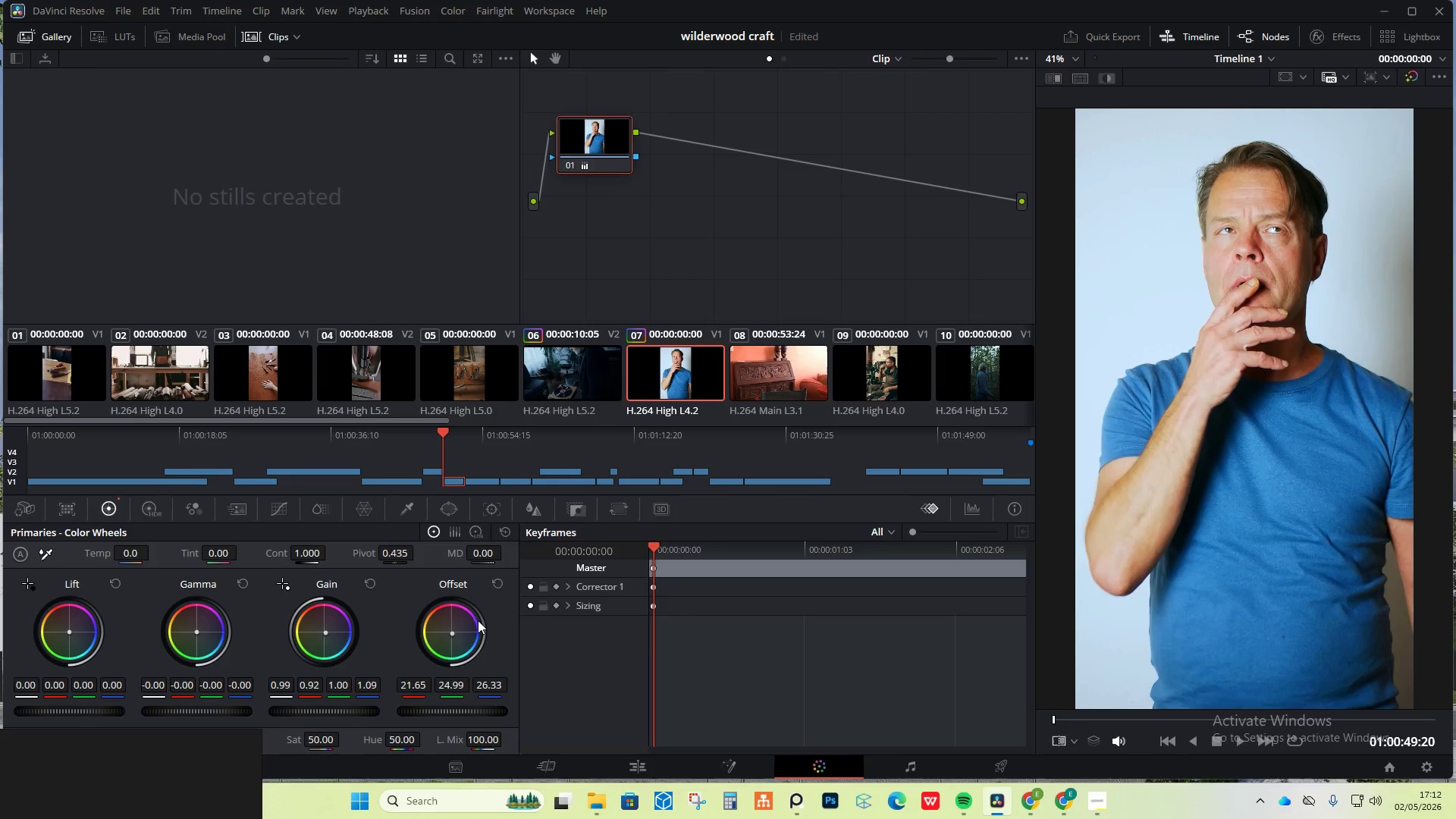 
left_click([799, 370])
 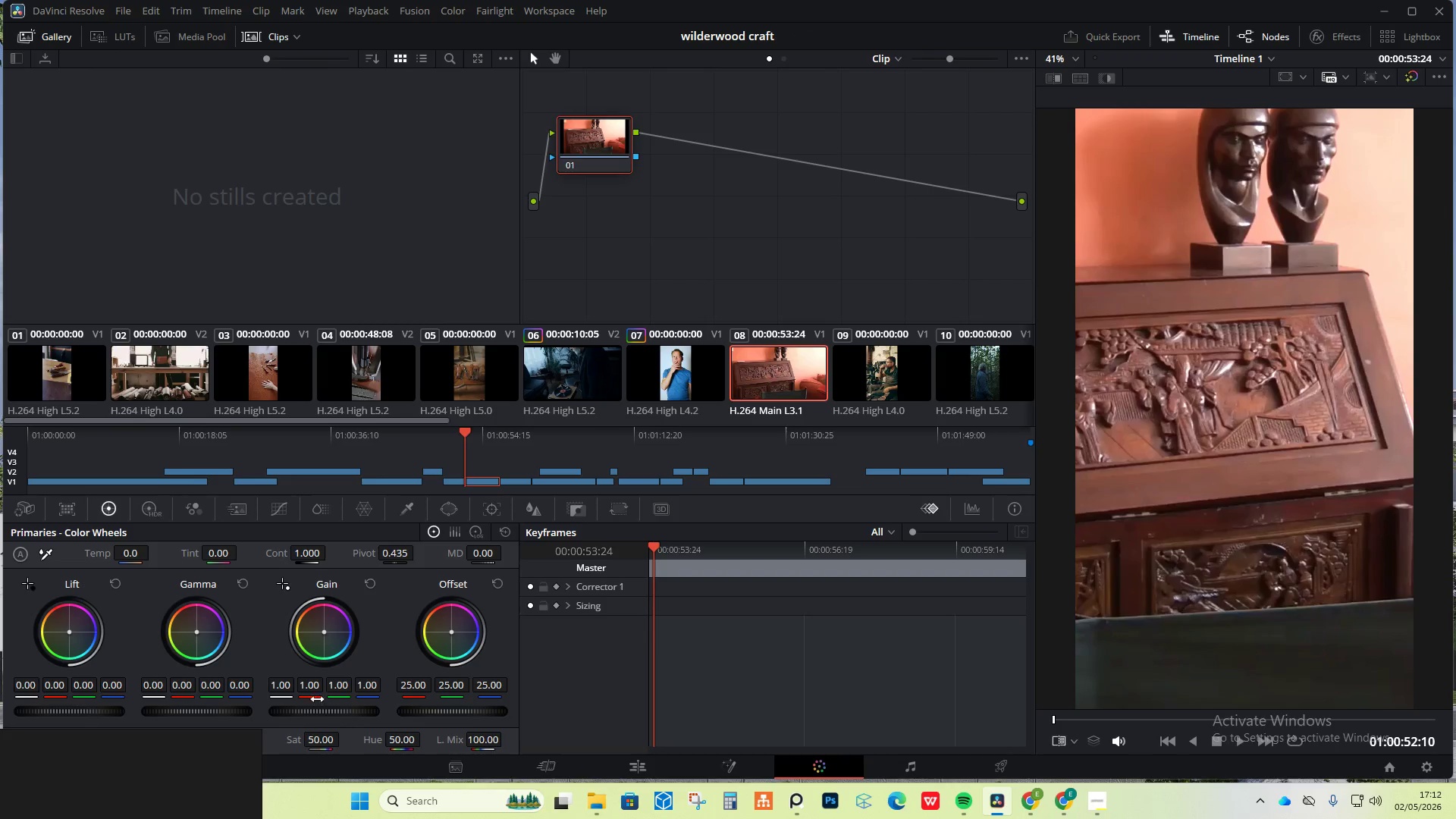 
left_click_drag(start_coordinate=[325, 632], to_coordinate=[347, 640])
 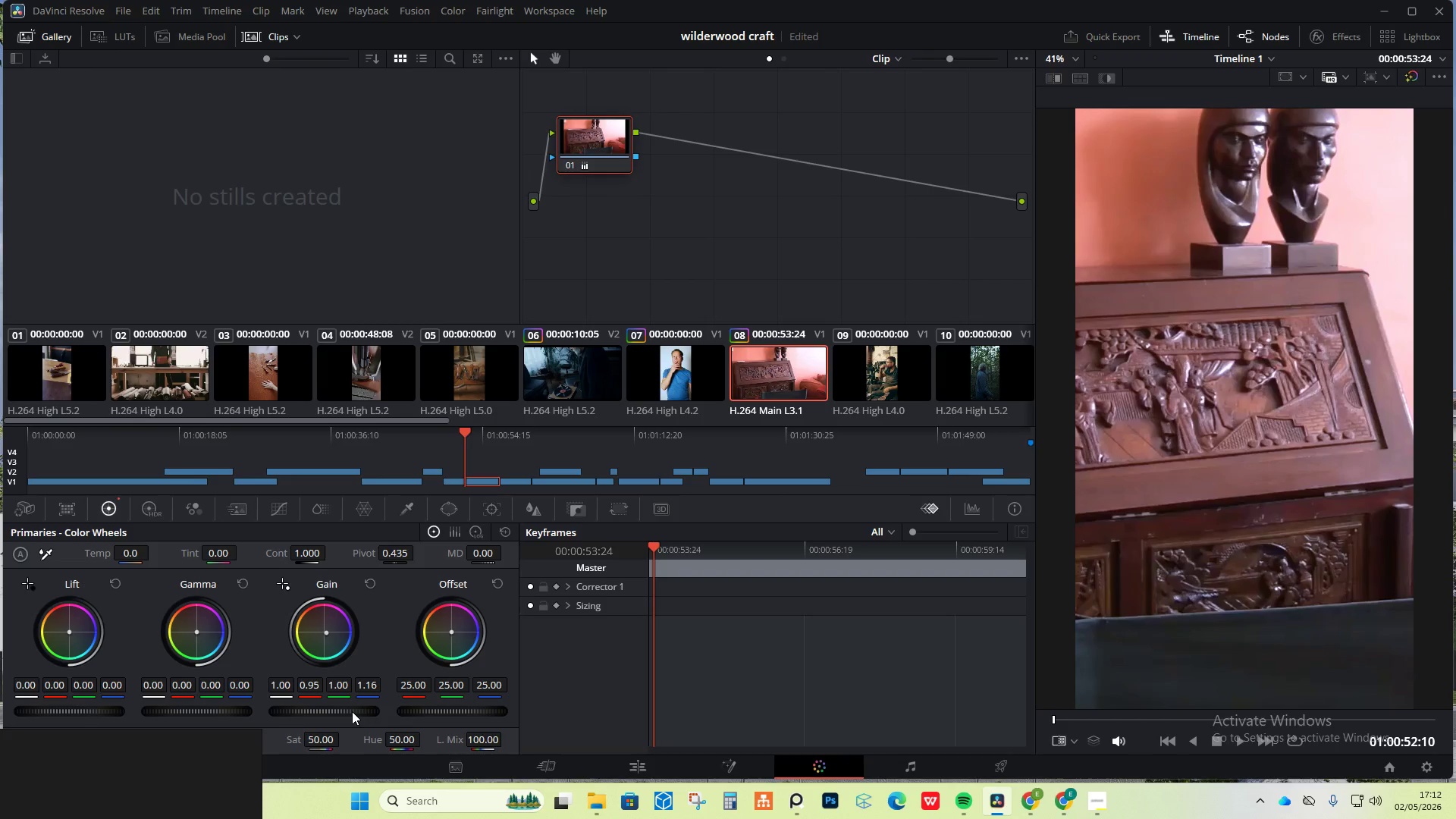 
left_click_drag(start_coordinate=[352, 711], to_coordinate=[318, 712])
 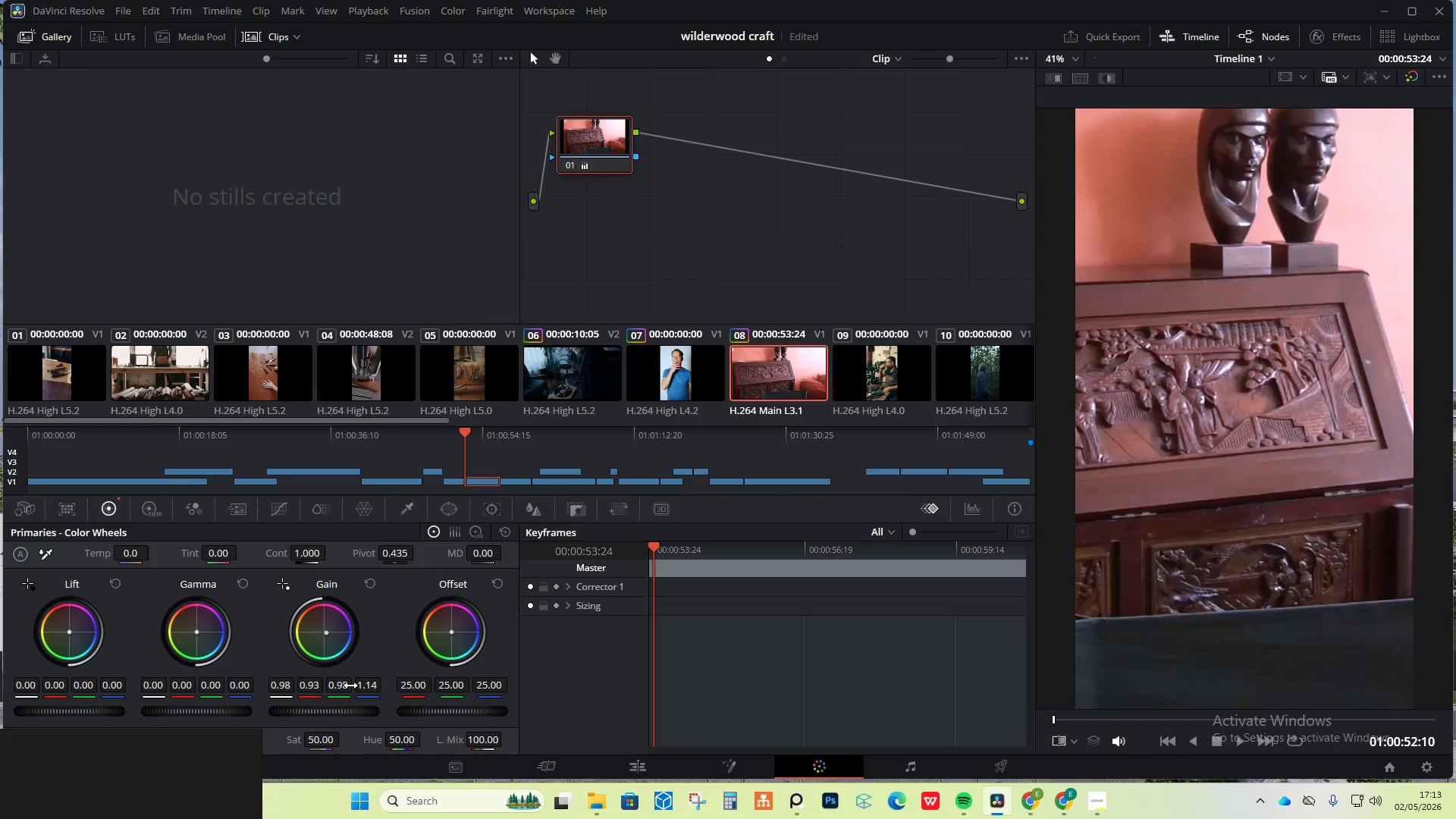 
wait(24.31)
 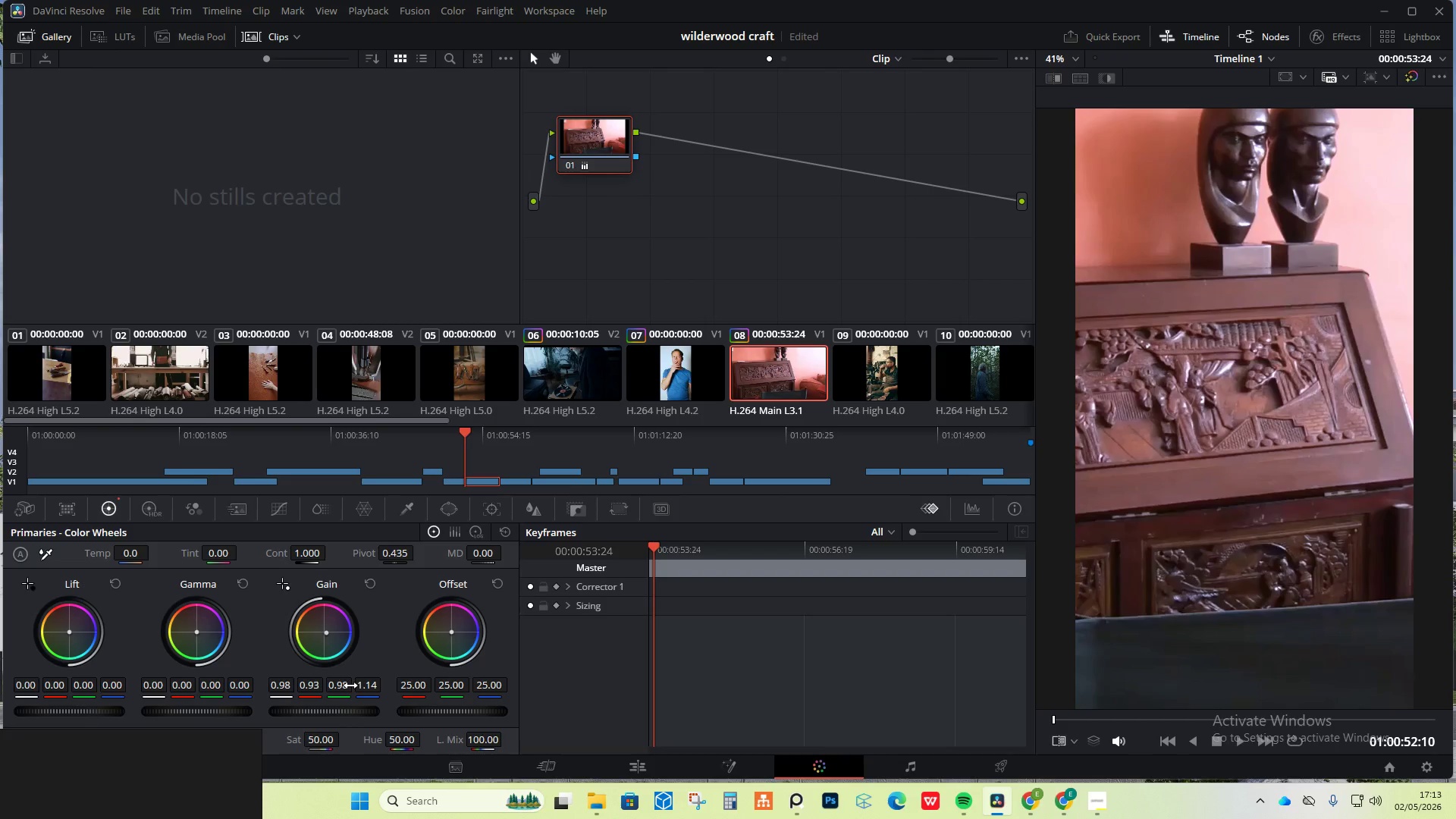 
left_click_drag(start_coordinate=[451, 712], to_coordinate=[401, 708])
 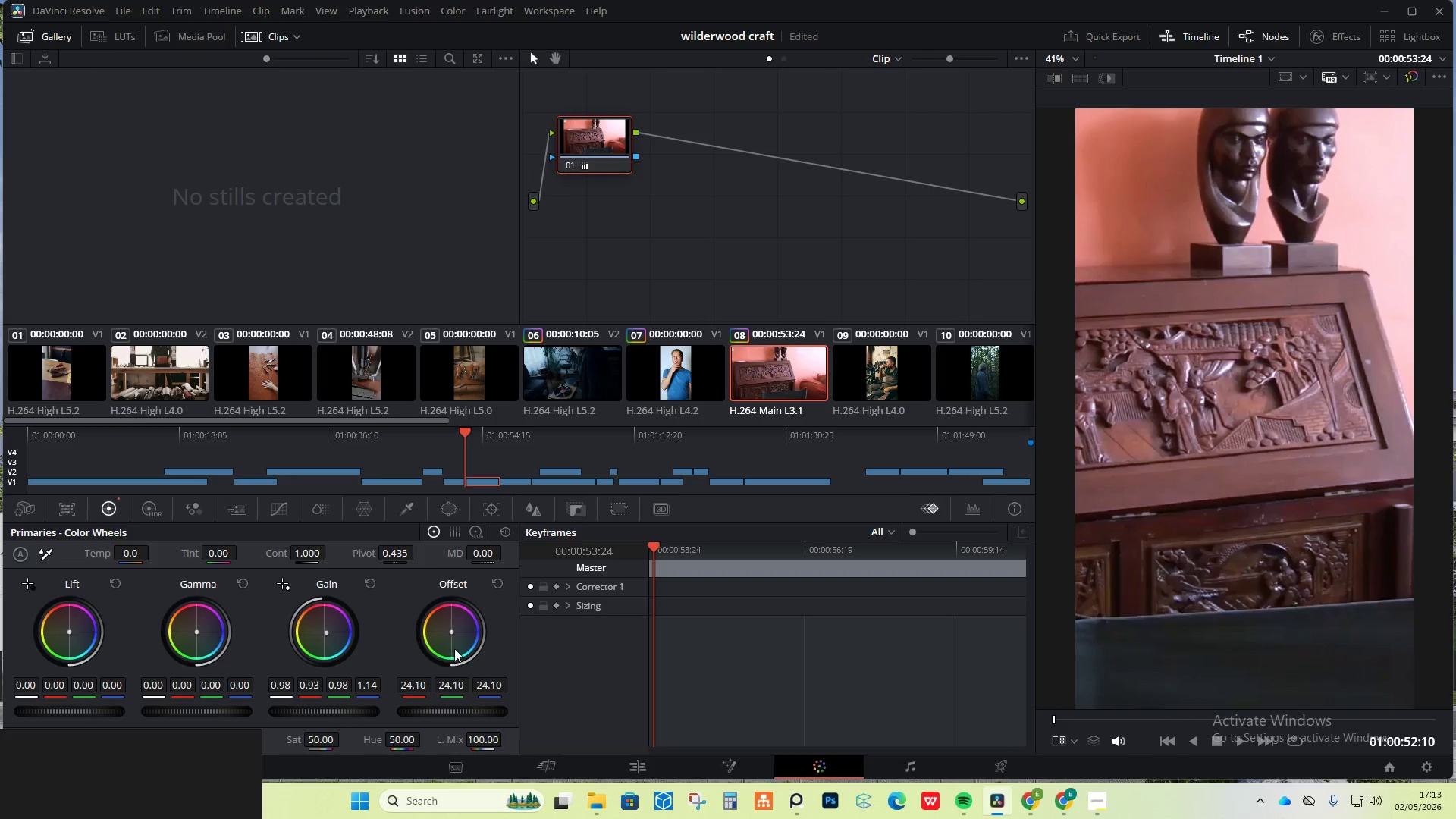 
left_click_drag(start_coordinate=[448, 630], to_coordinate=[462, 637])
 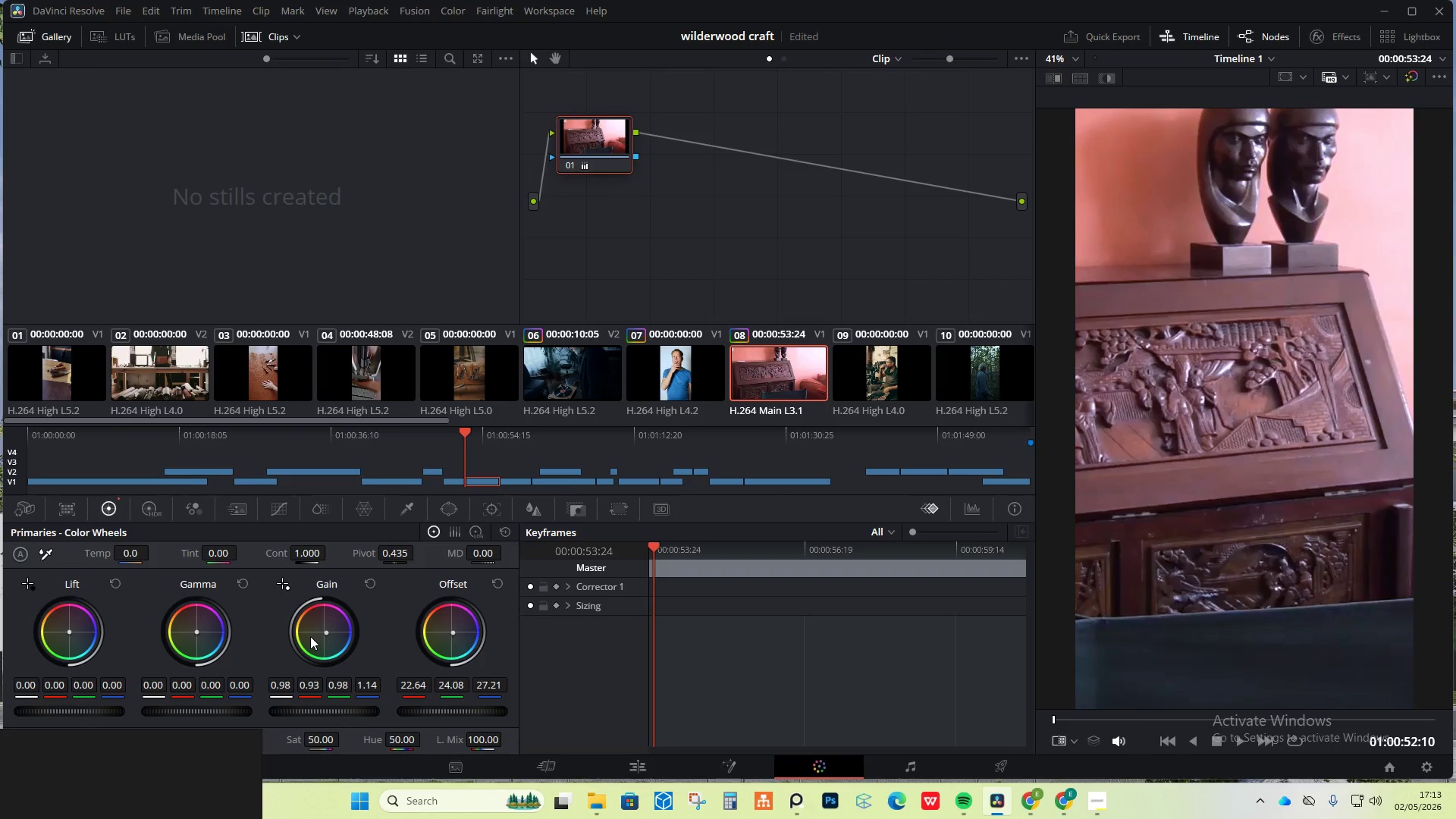 
wait(10.0)
 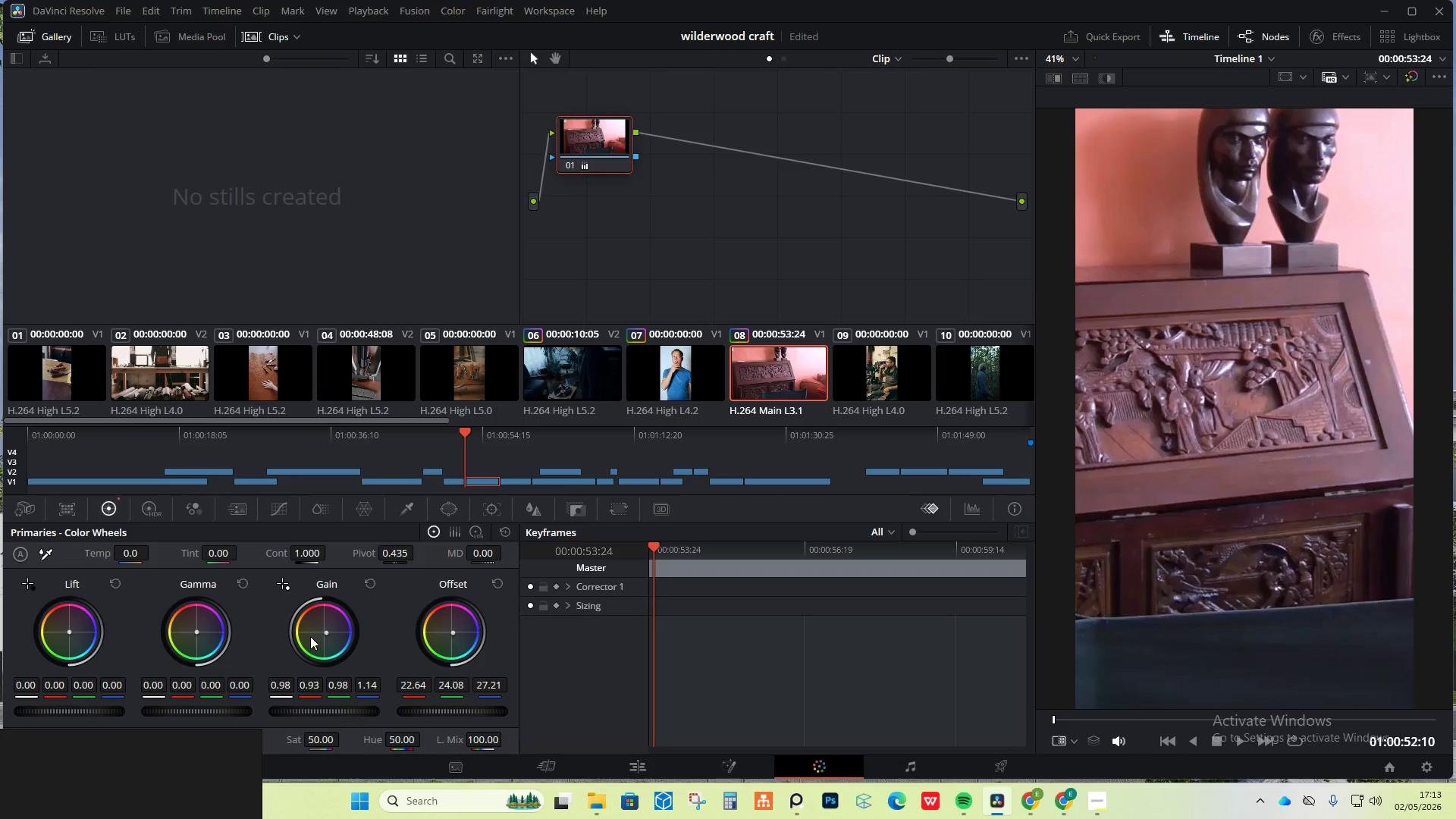 
left_click_drag(start_coordinate=[655, 548], to_coordinate=[777, 565])
 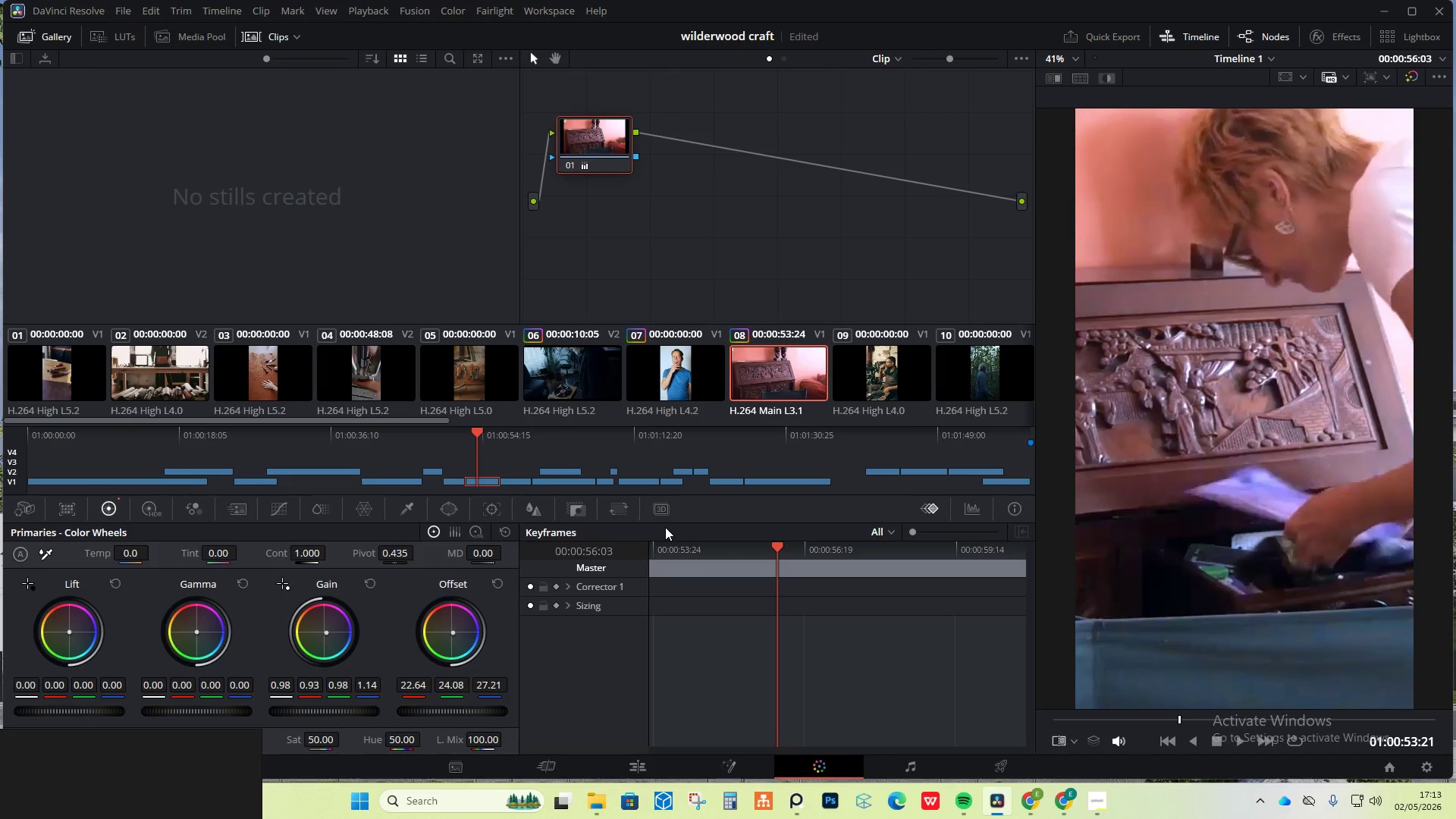 
wait(8.45)
 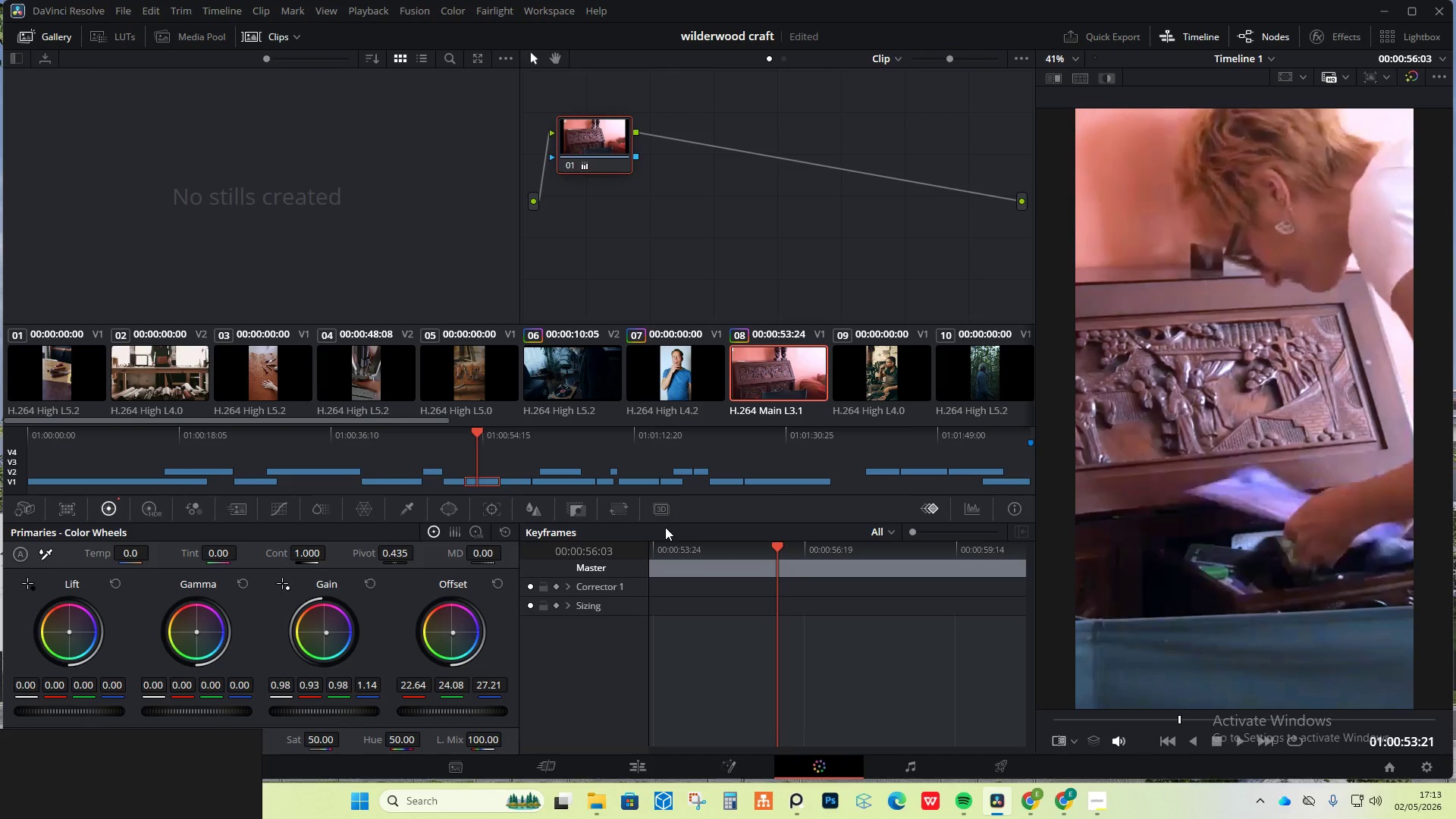 
left_click([902, 372])
 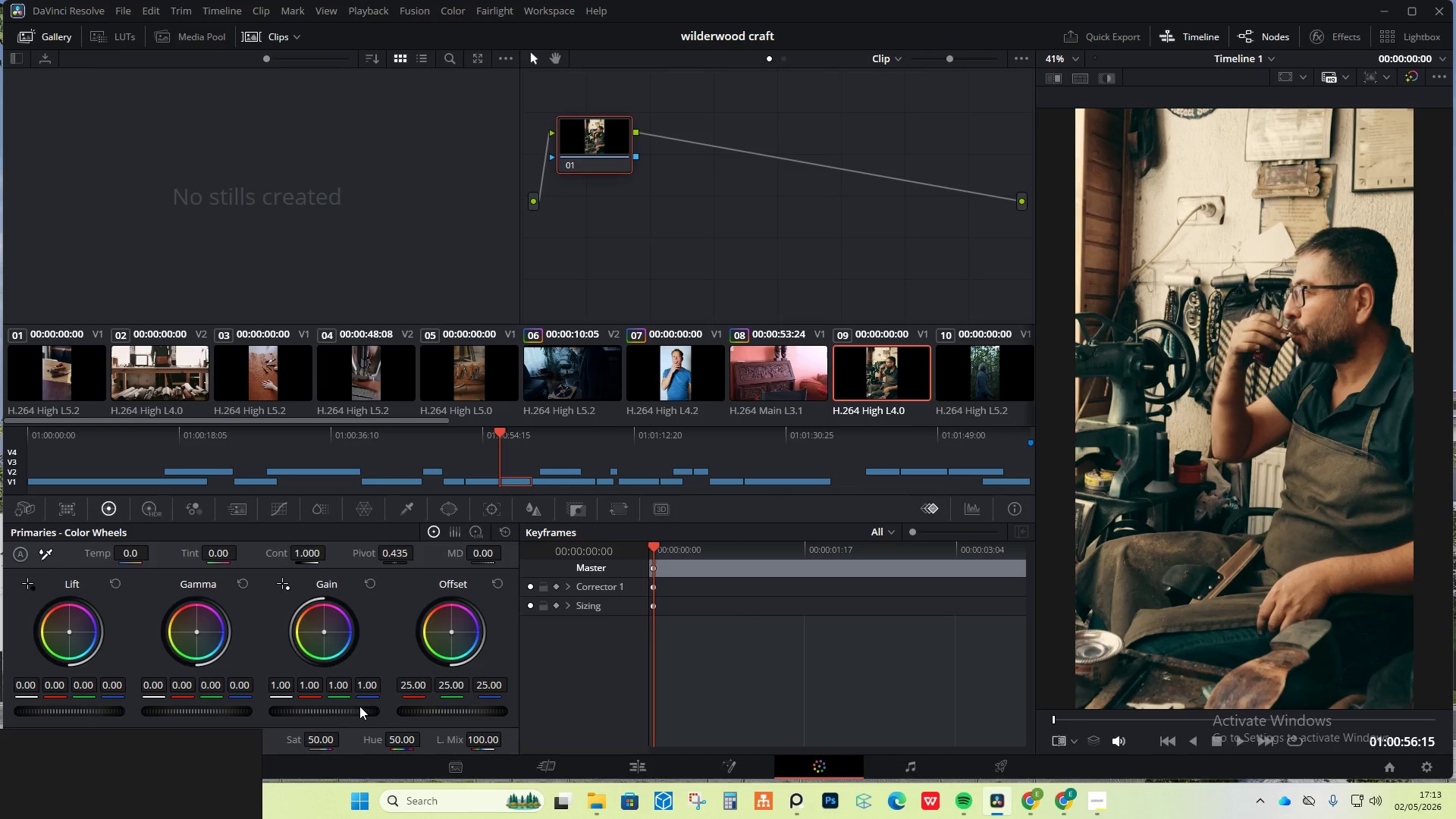 
left_click_drag(start_coordinate=[331, 710], to_coordinate=[287, 706])
 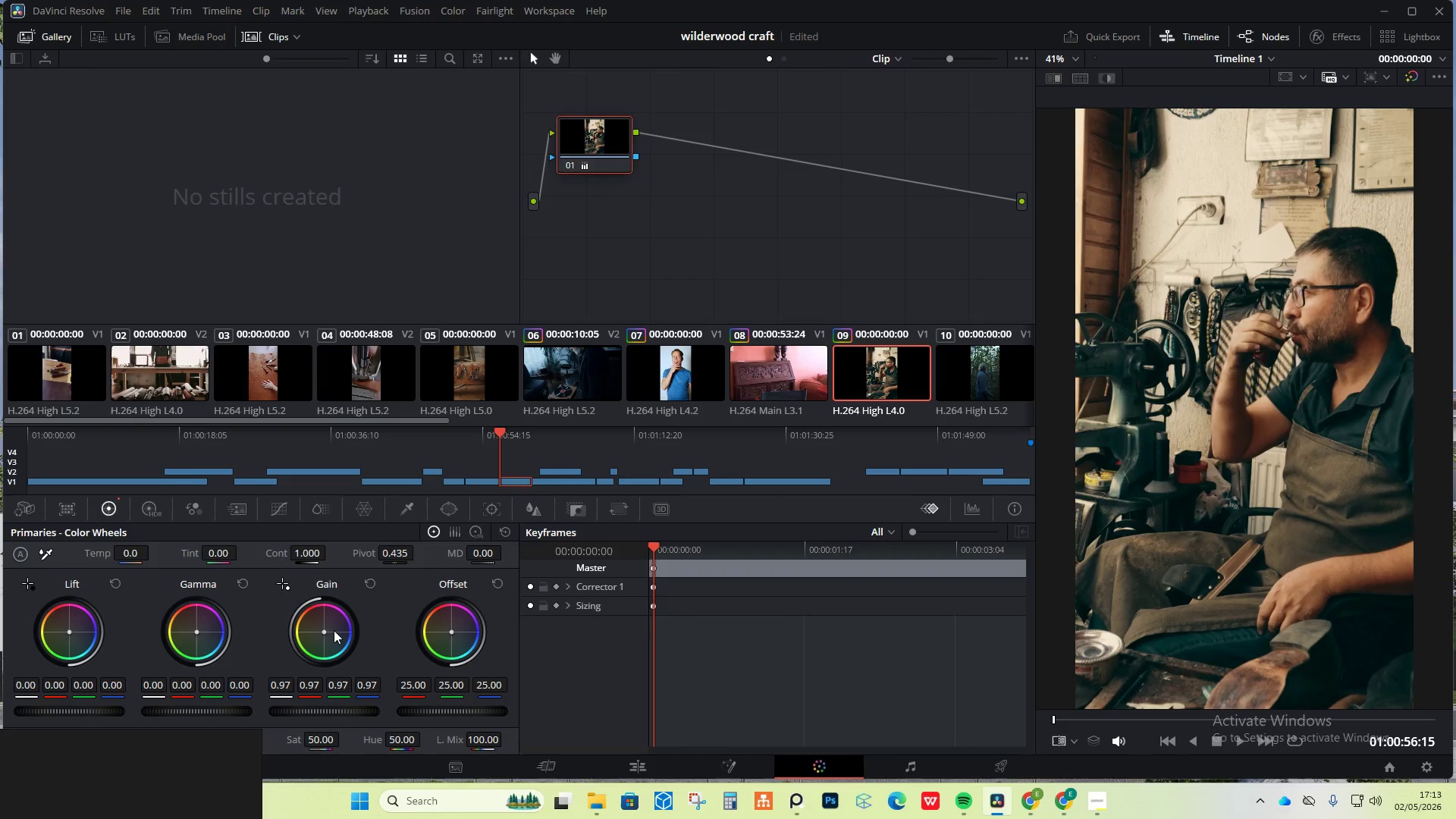 
left_click_drag(start_coordinate=[324, 631], to_coordinate=[341, 643])
 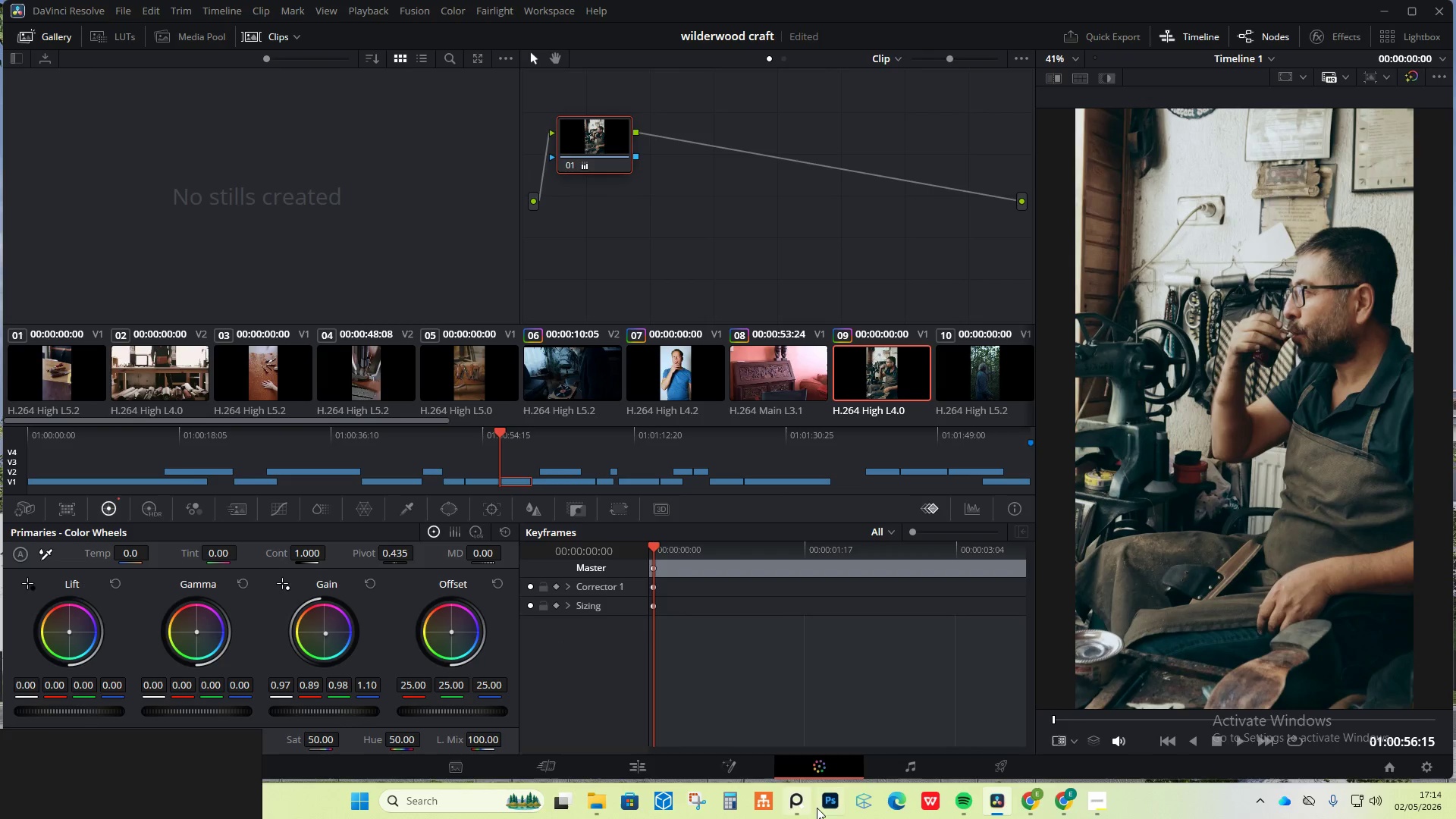 
mouse_move([972, 803])
 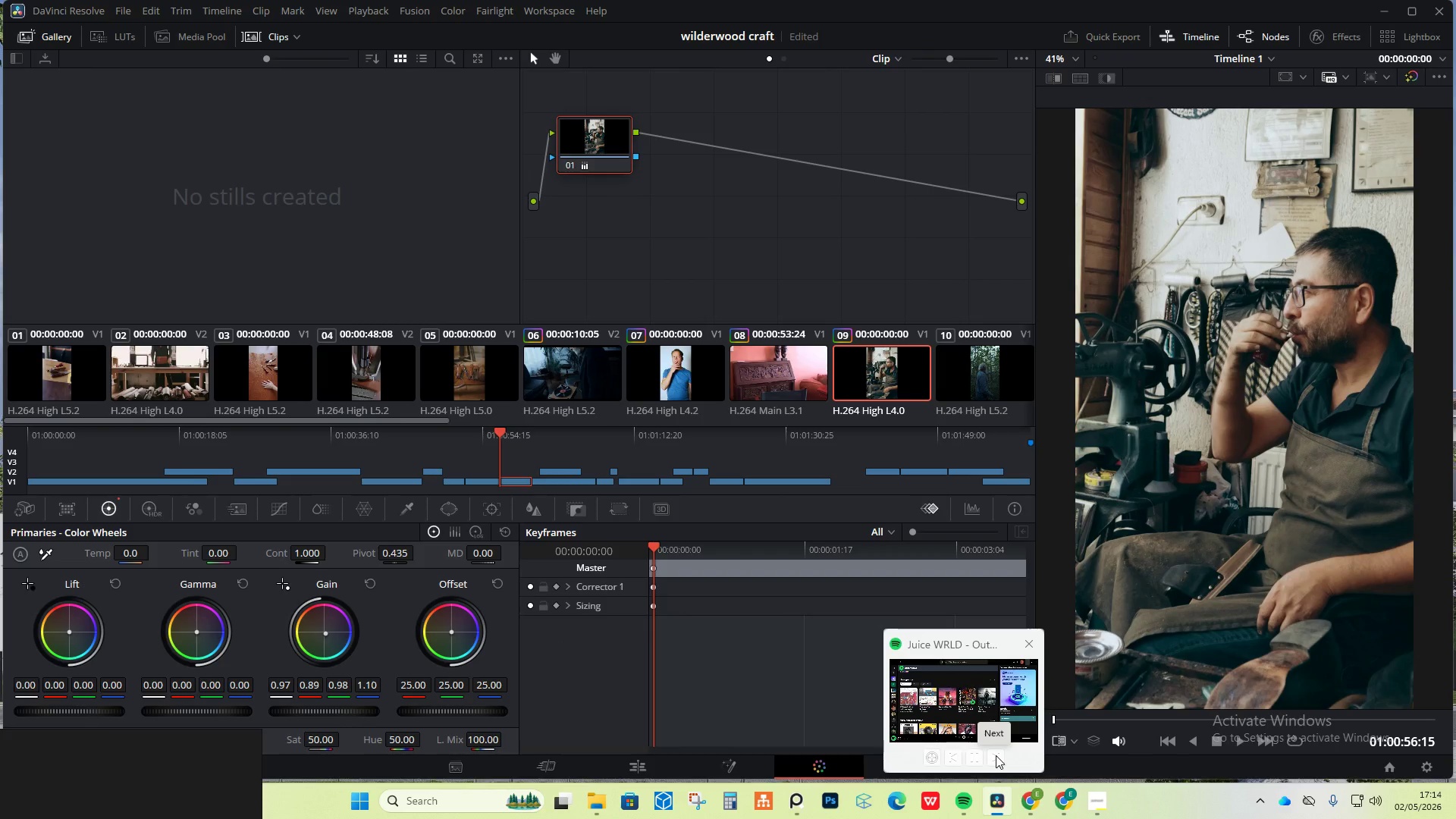 
left_click([996, 755])
 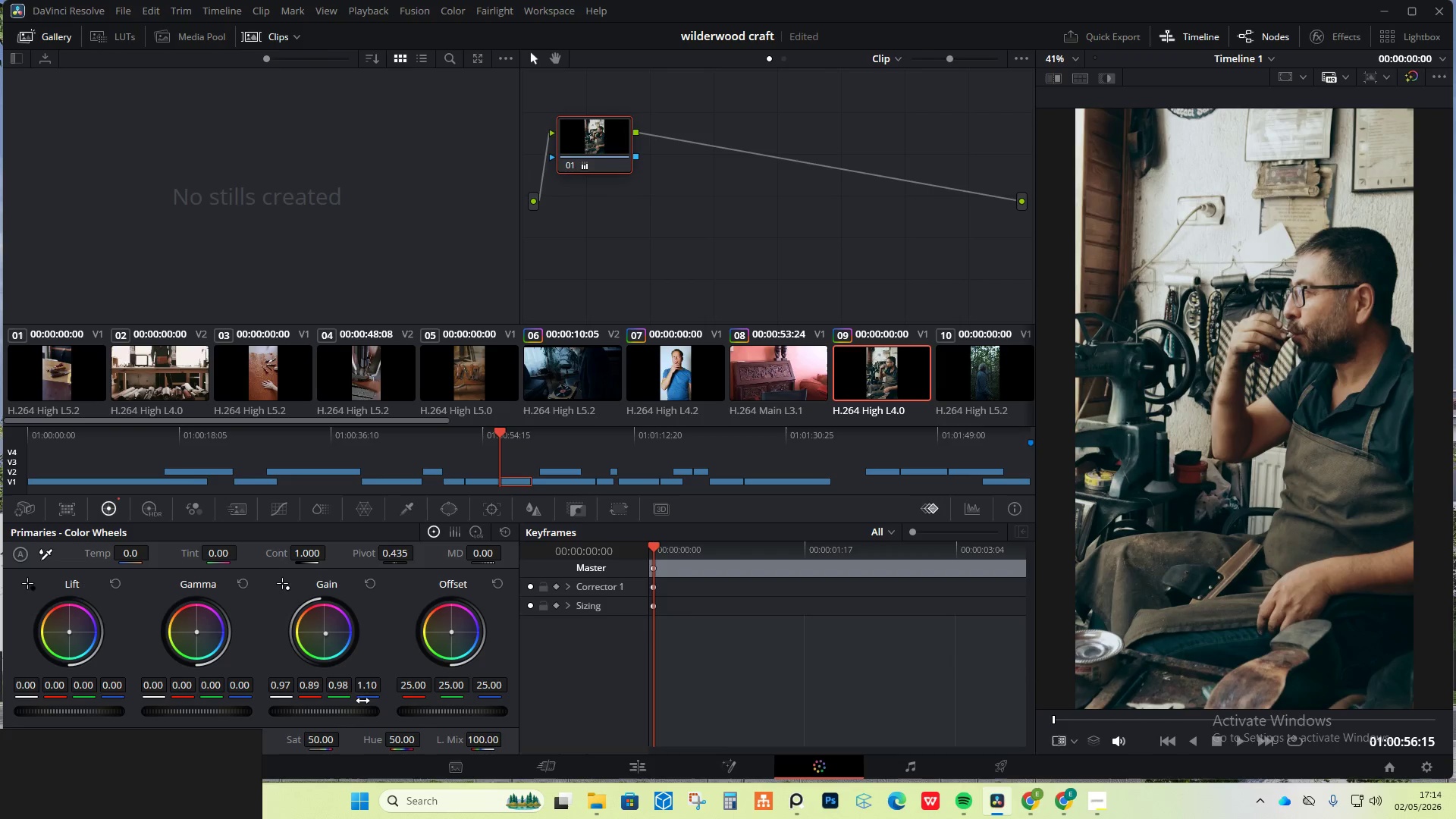 
left_click_drag(start_coordinate=[450, 630], to_coordinate=[468, 645])
 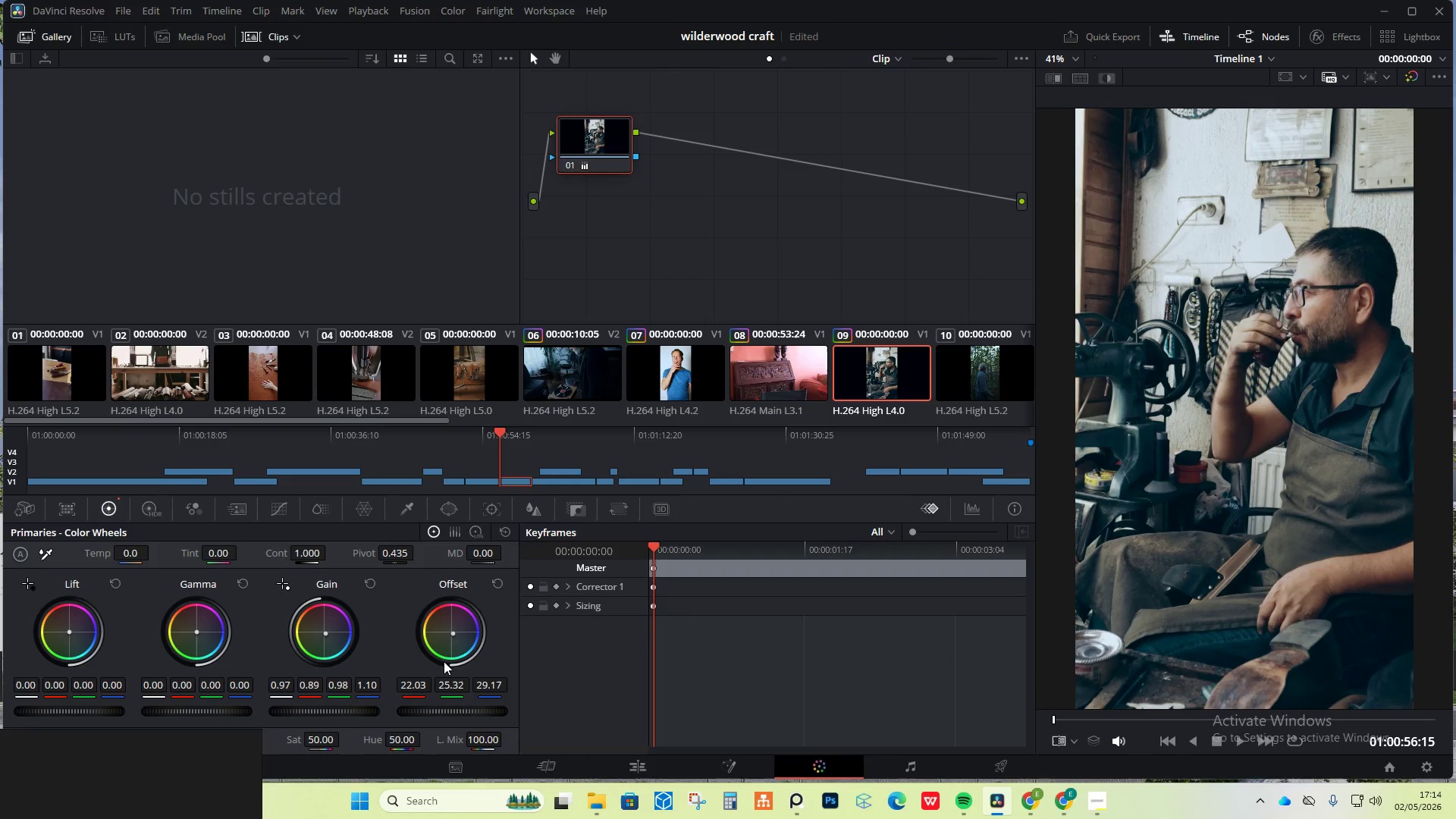 
wait(8.92)
 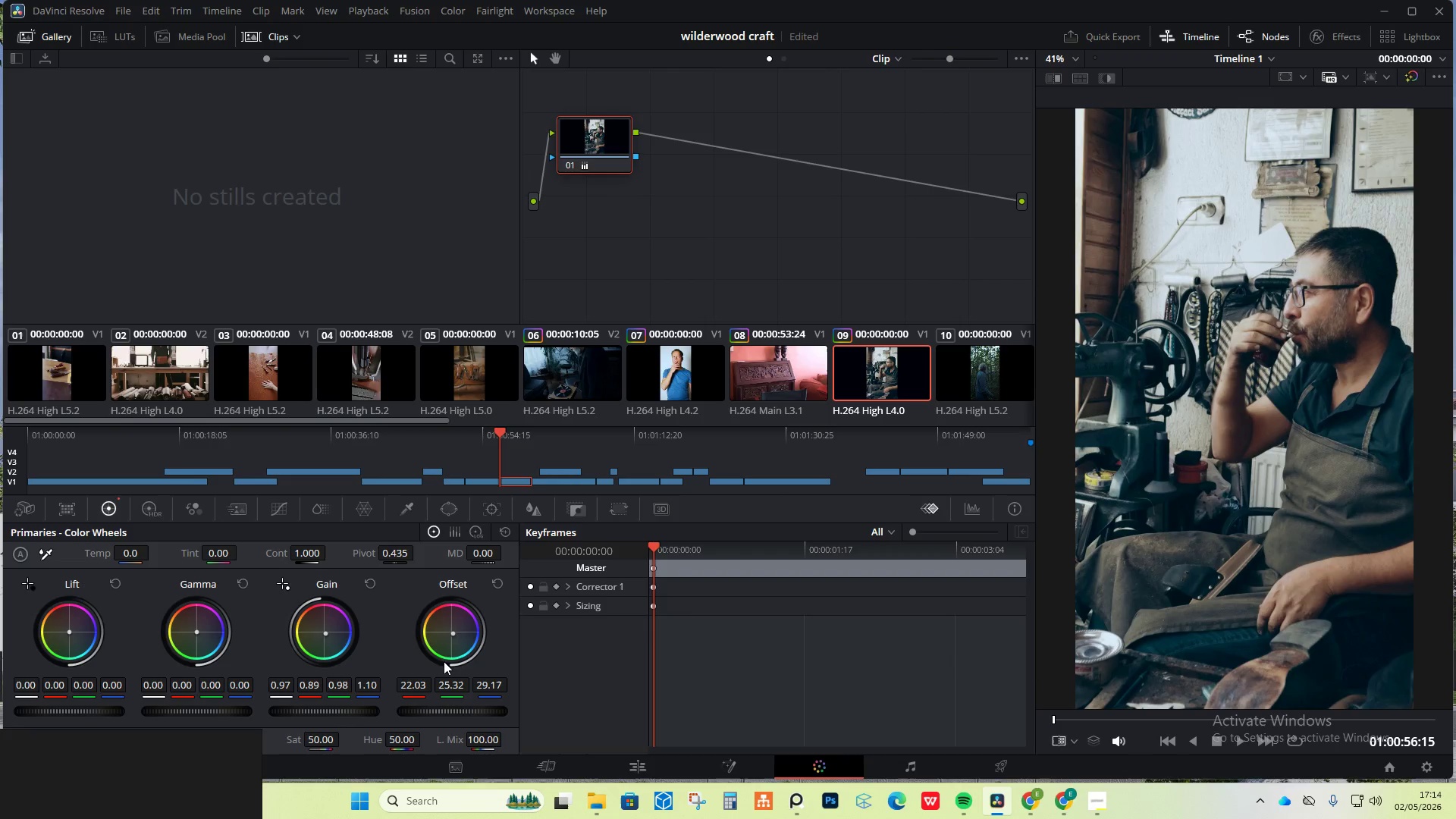 
left_click_drag(start_coordinate=[356, 714], to_coordinate=[340, 715])
 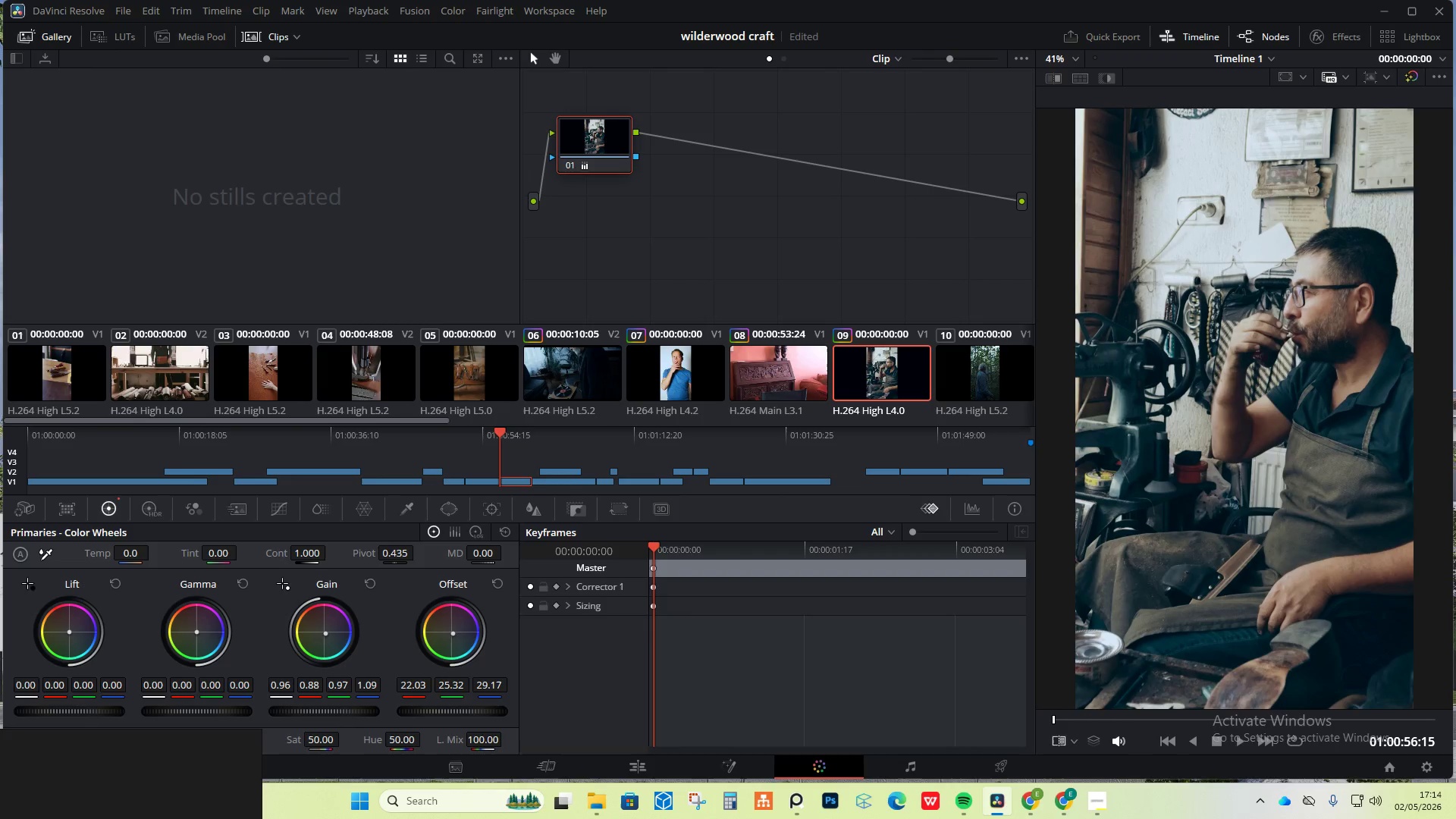 
left_click_drag(start_coordinate=[439, 710], to_coordinate=[379, 703])
 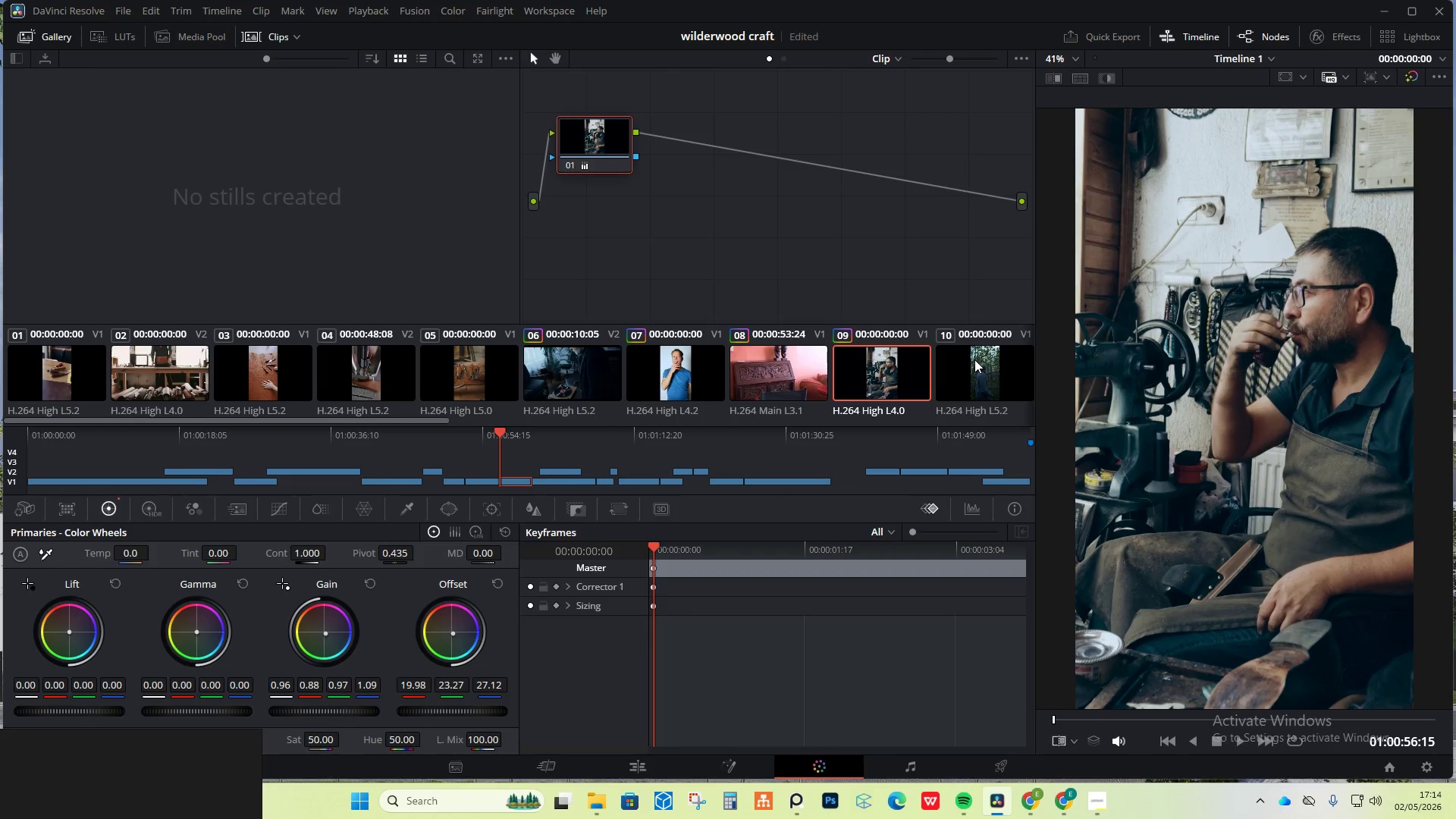 
left_click([974, 359])
 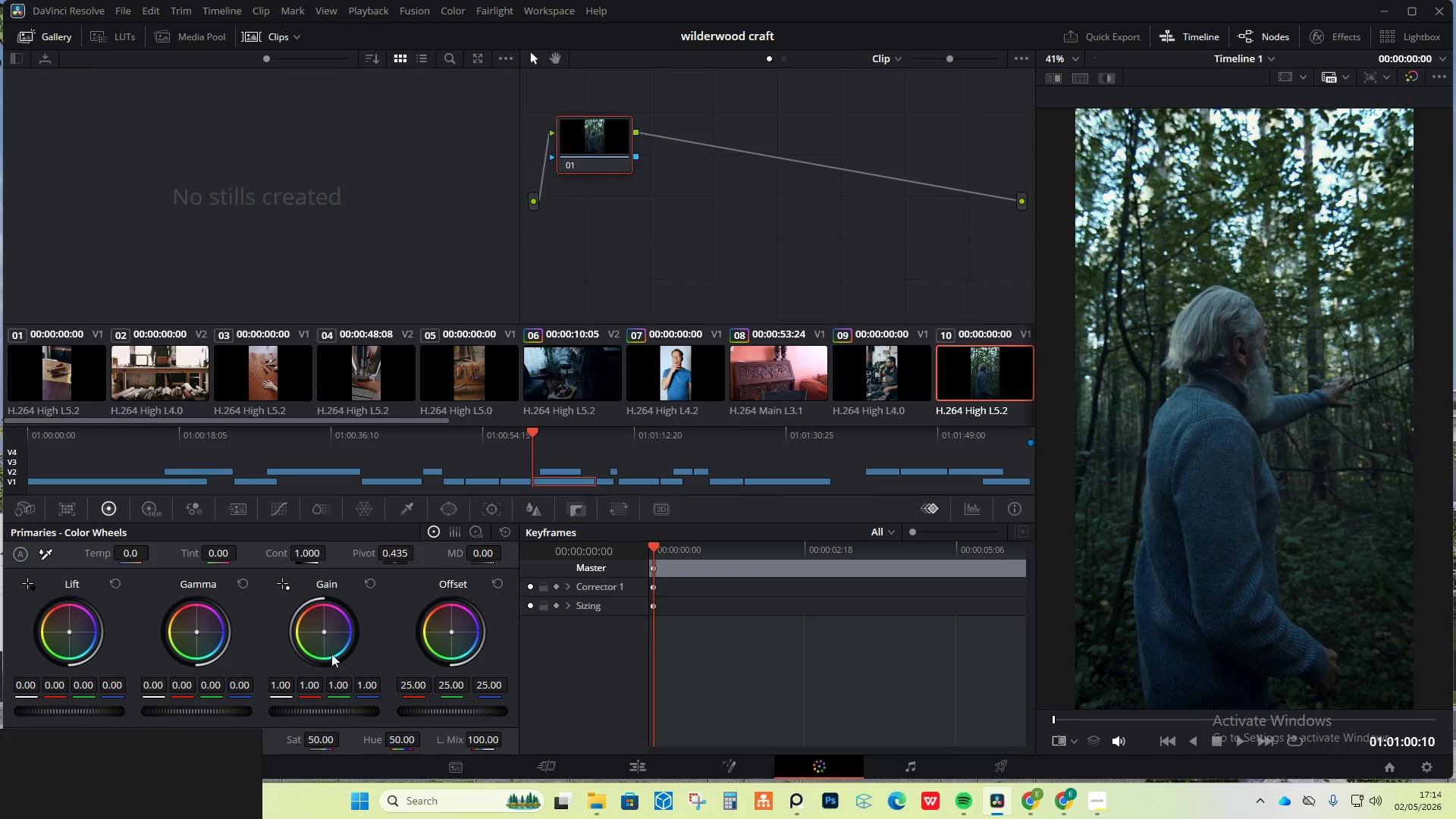 
left_click_drag(start_coordinate=[325, 632], to_coordinate=[340, 641])
 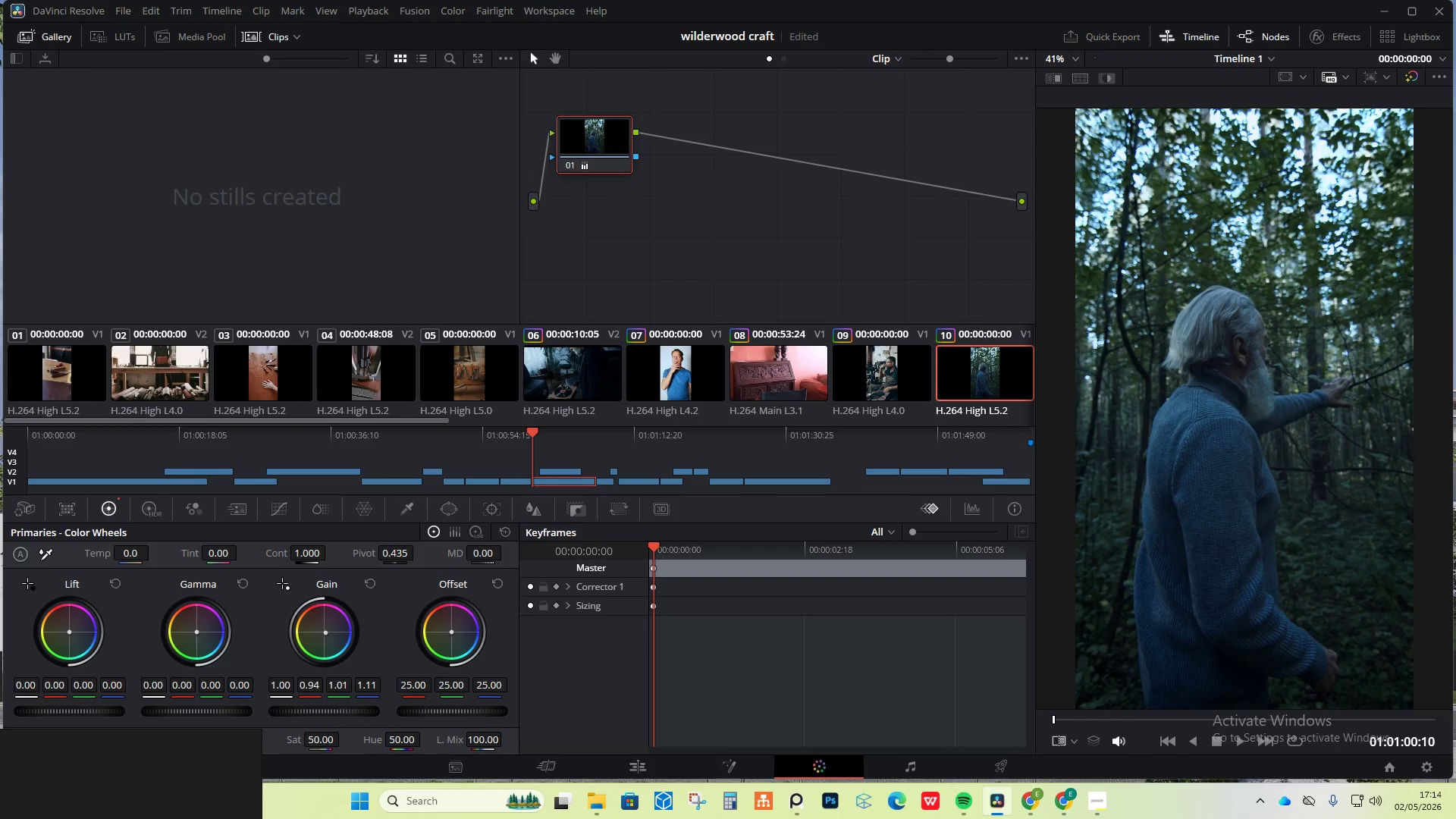 
left_click_drag(start_coordinate=[352, 710], to_coordinate=[296, 703])
 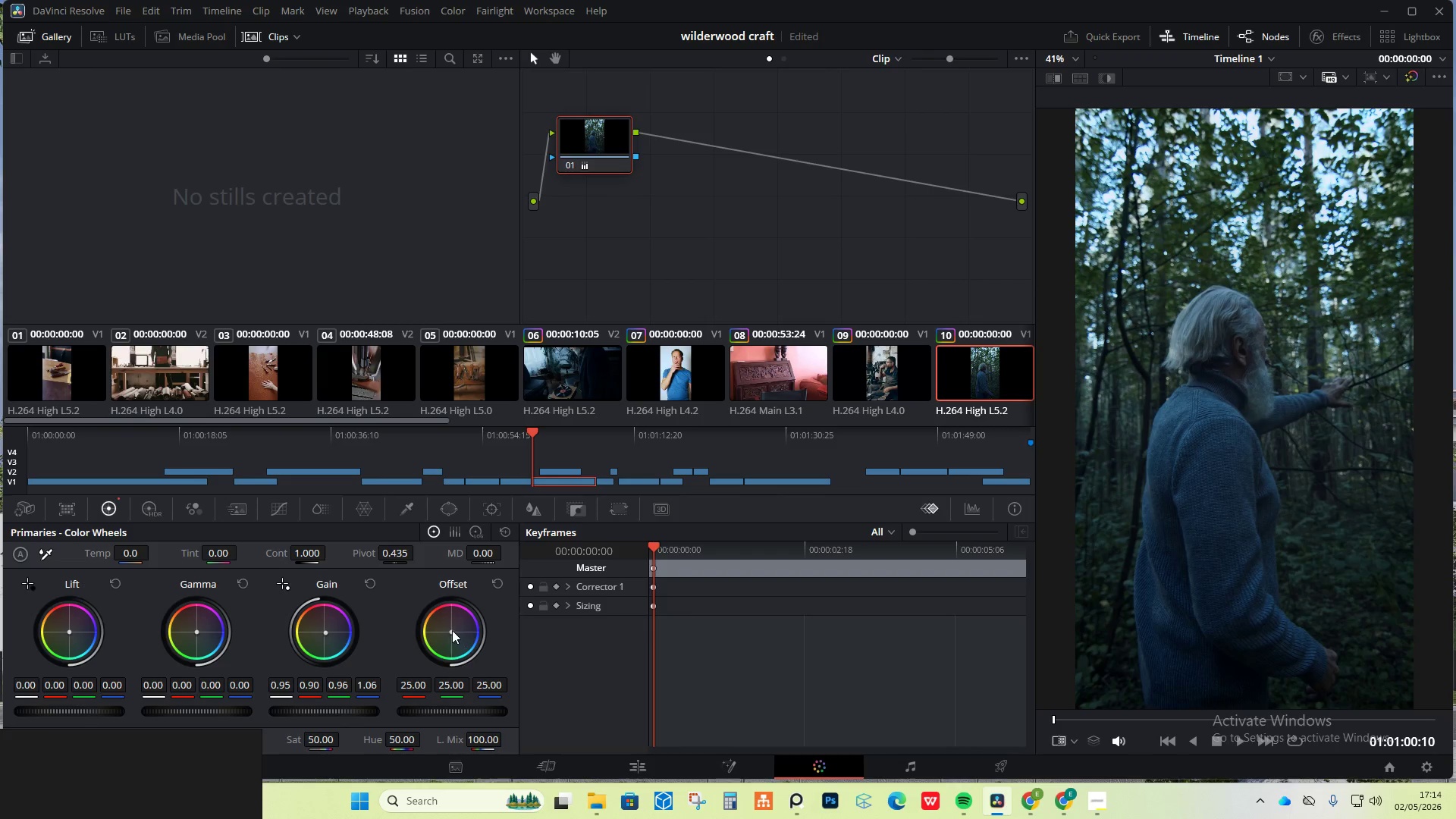 
left_click_drag(start_coordinate=[451, 629], to_coordinate=[463, 635])
 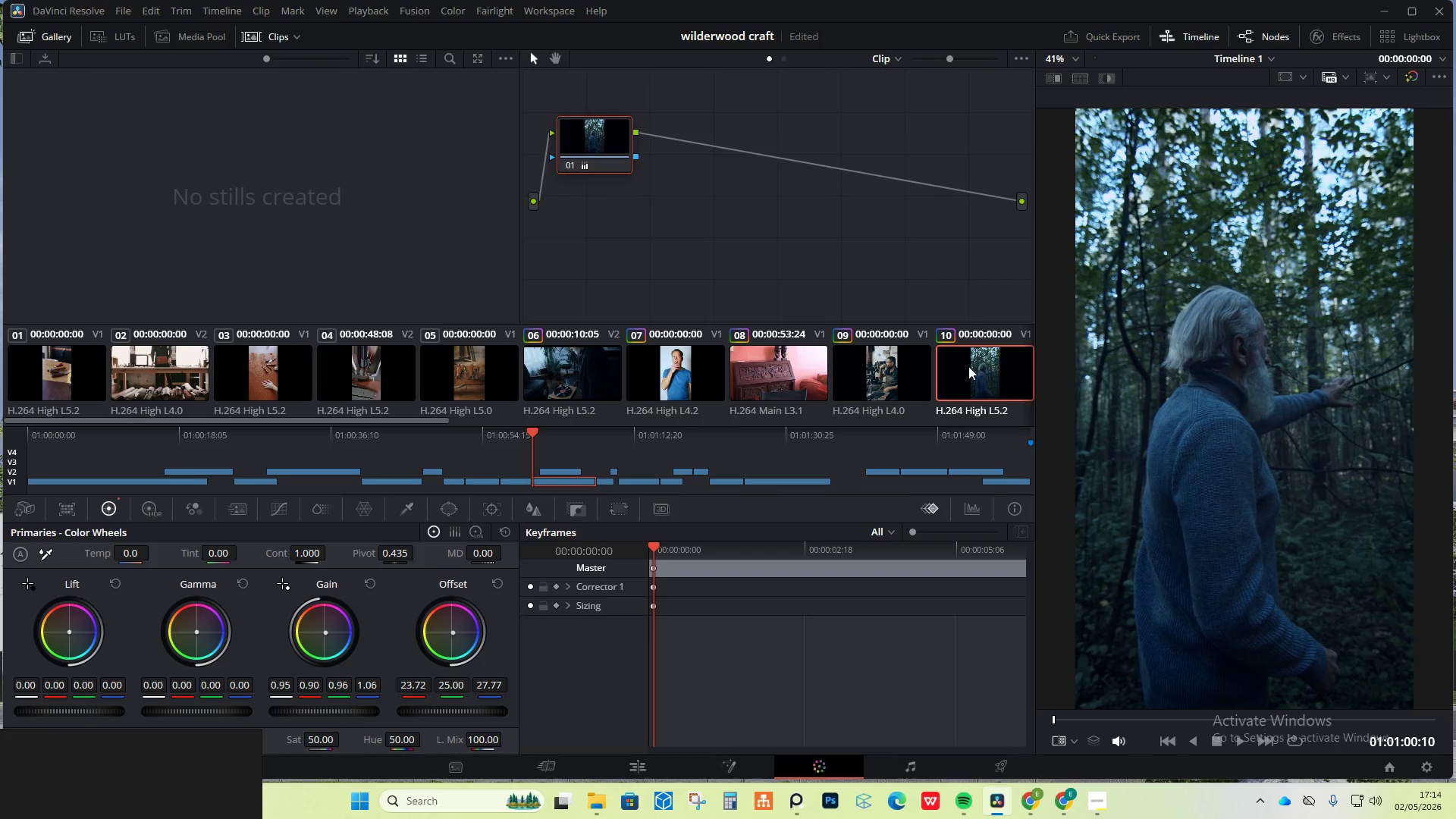 
left_click_drag(start_coordinate=[946, 370], to_coordinate=[834, 379])
 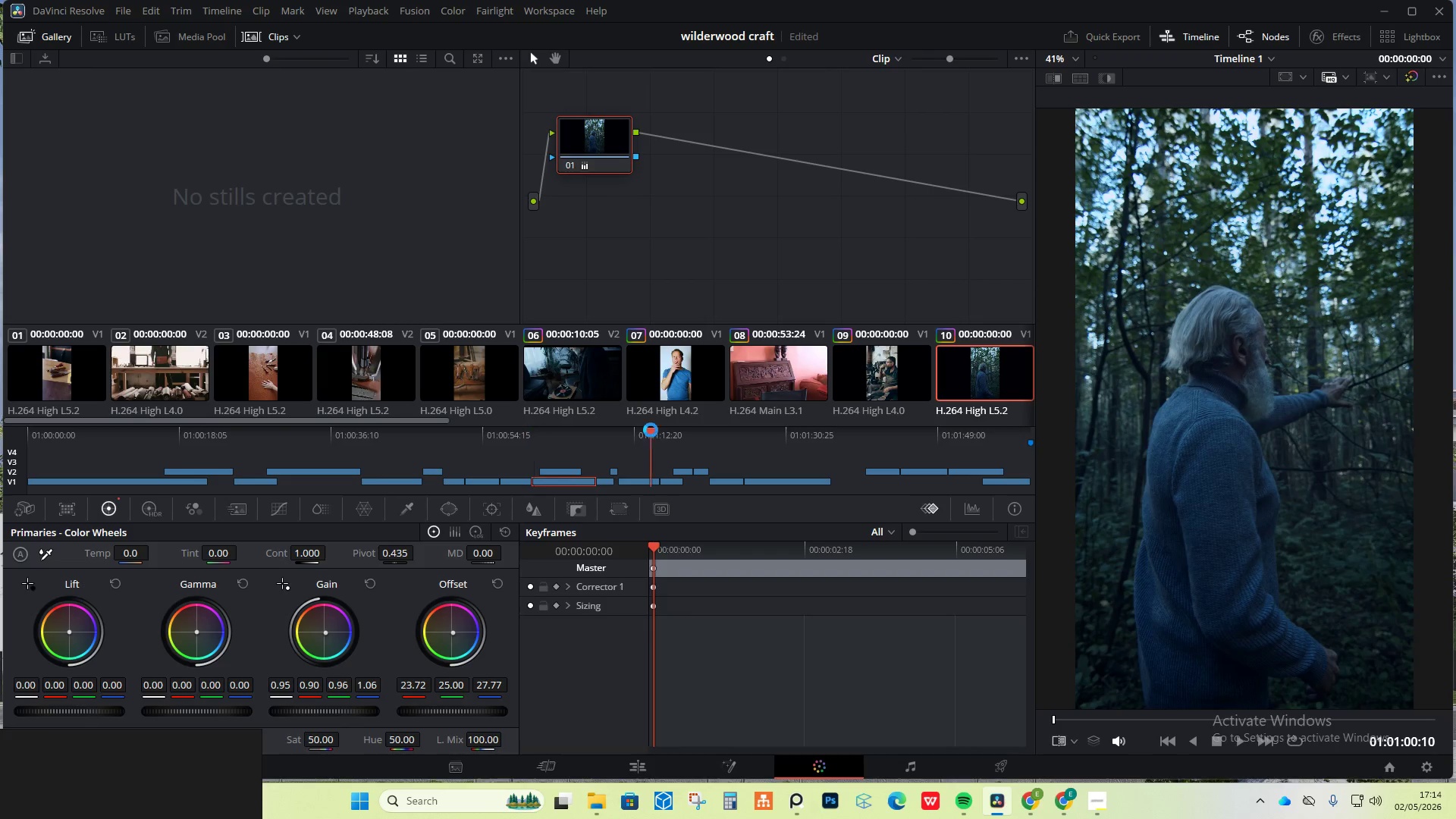 
left_click_drag(start_coordinate=[651, 430], to_coordinate=[632, 435])
 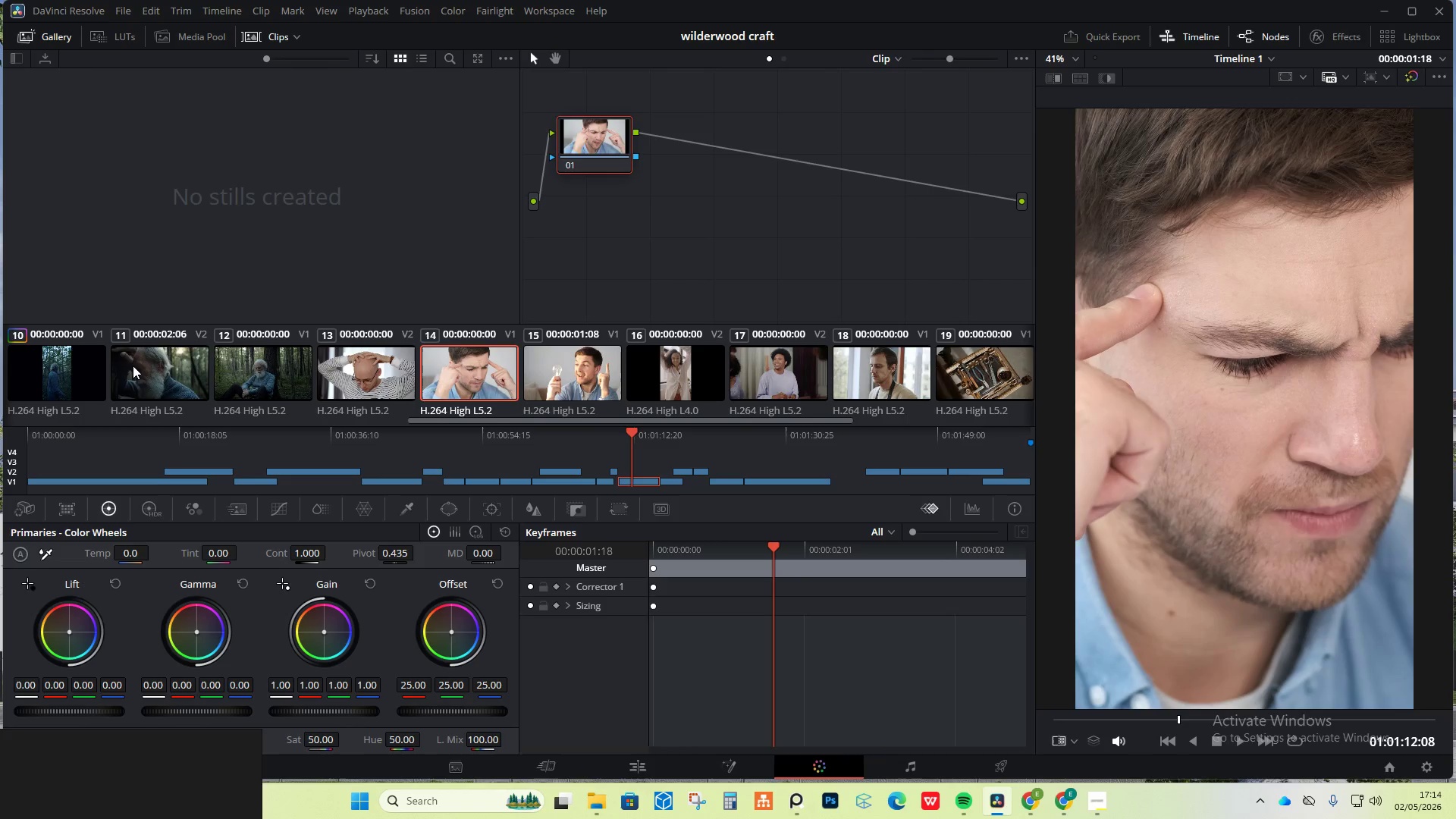 
left_click([123, 363])
 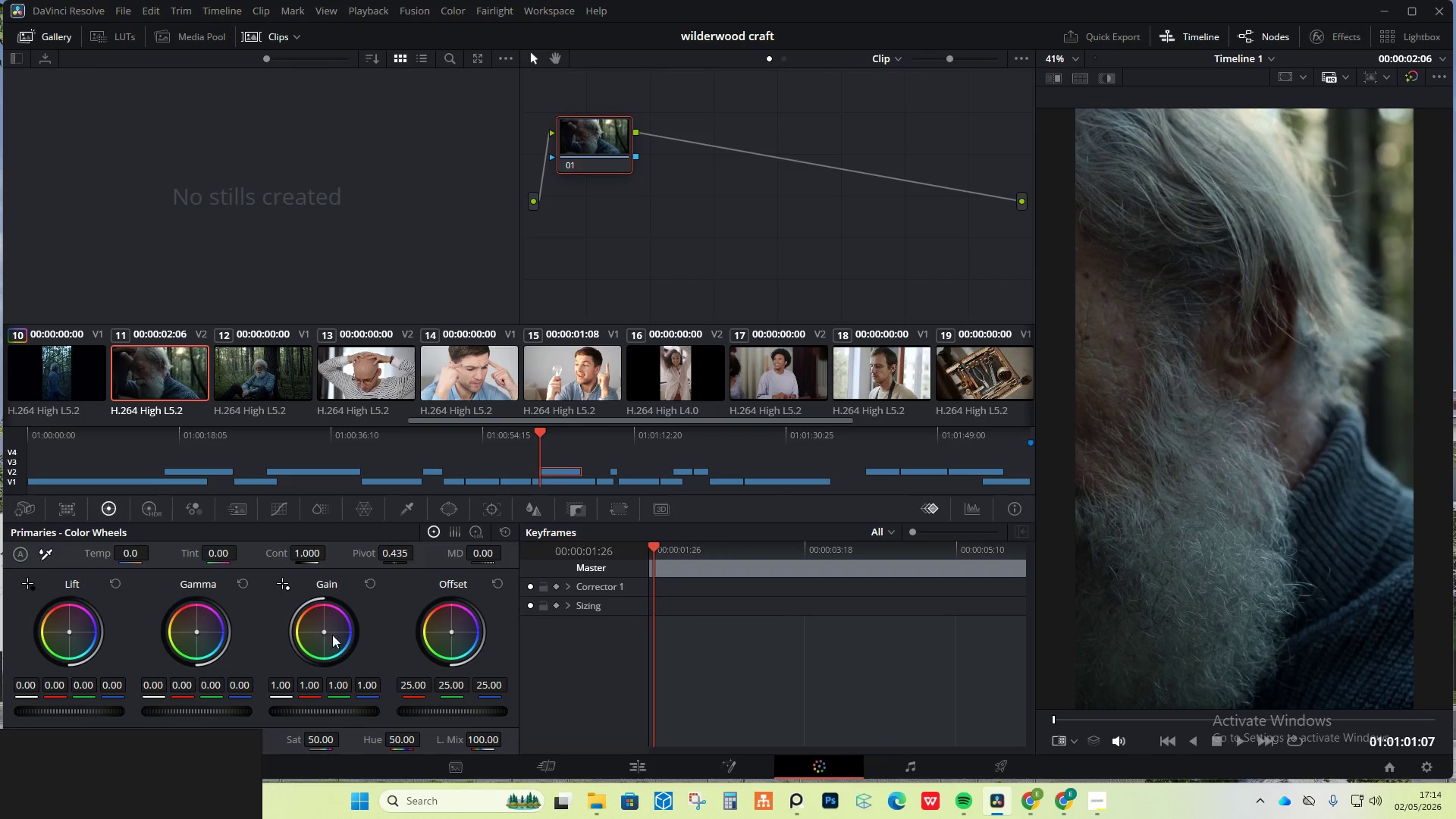 
left_click_drag(start_coordinate=[320, 629], to_coordinate=[357, 641])
 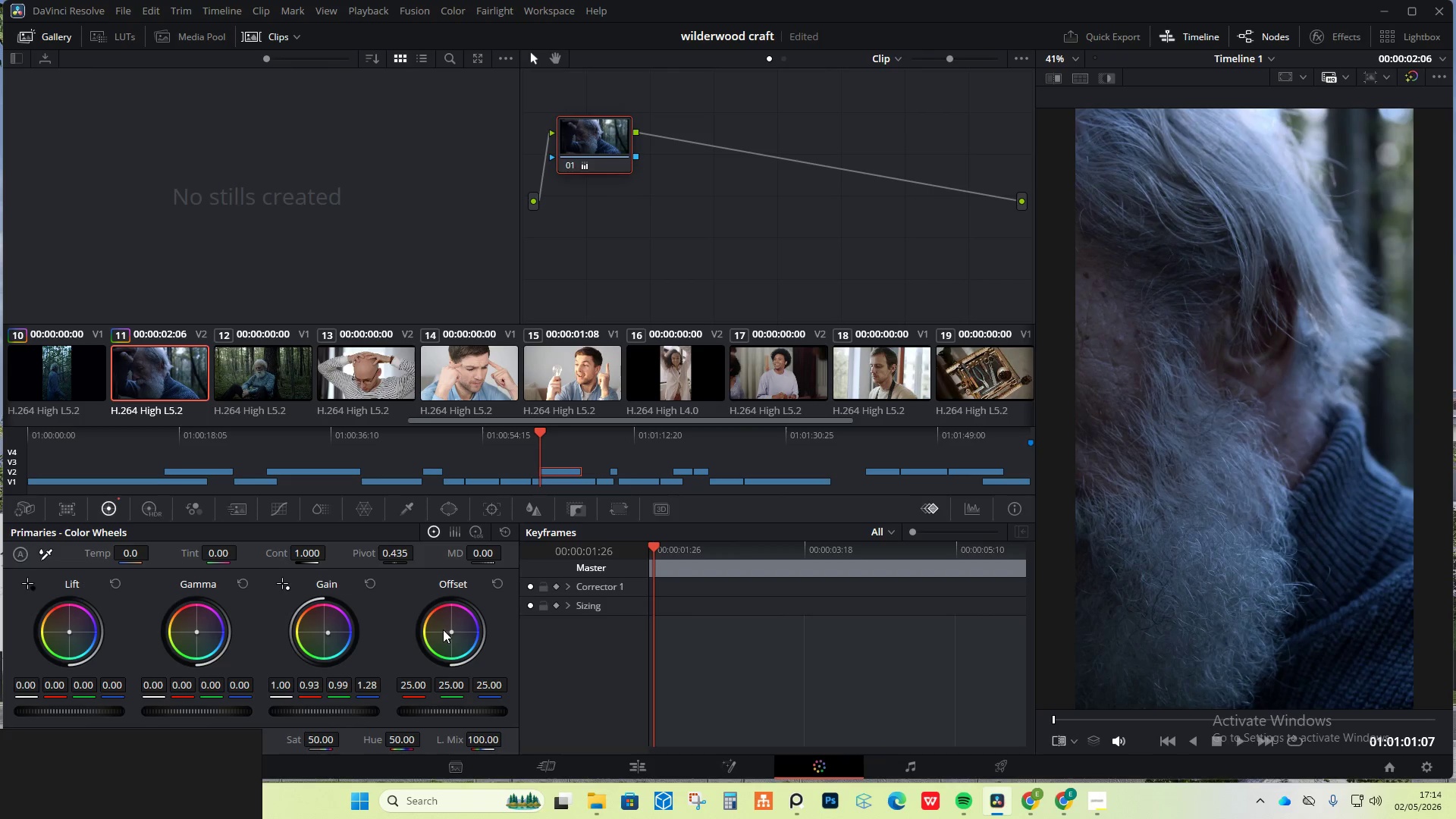 
left_click_drag(start_coordinate=[453, 629], to_coordinate=[460, 629])
 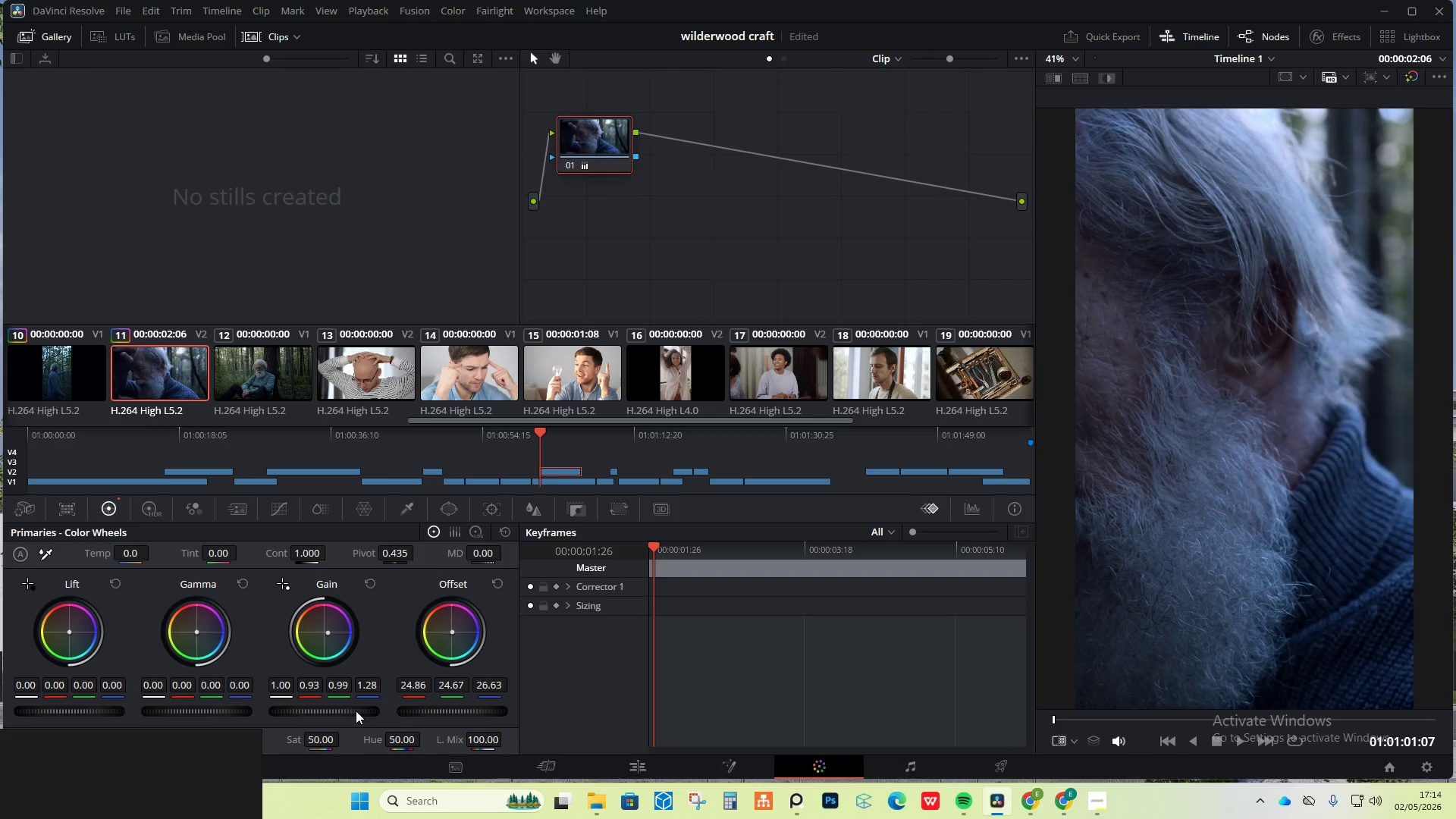 
left_click_drag(start_coordinate=[356, 711], to_coordinate=[297, 711])
 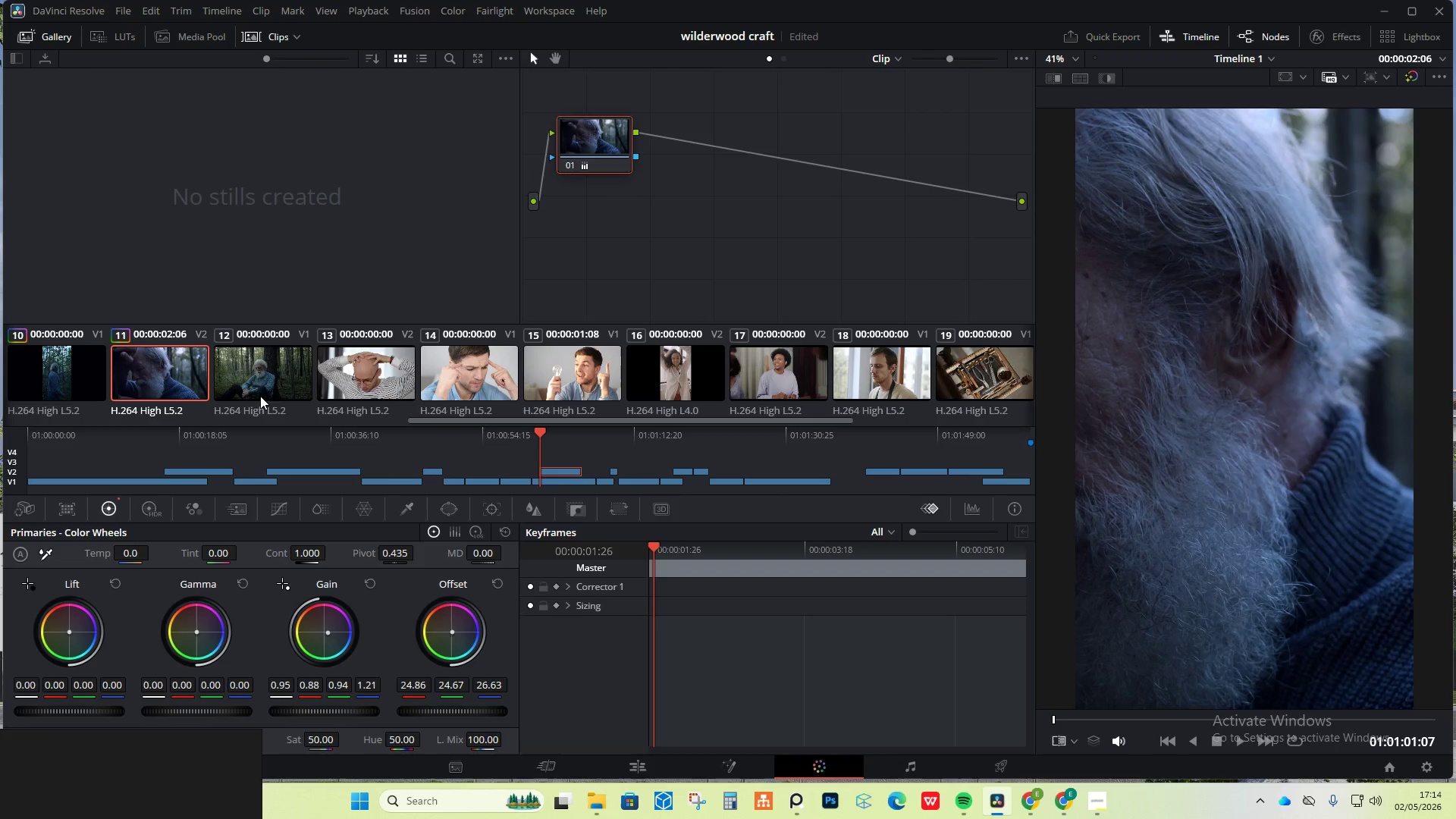 
left_click([259, 378])
 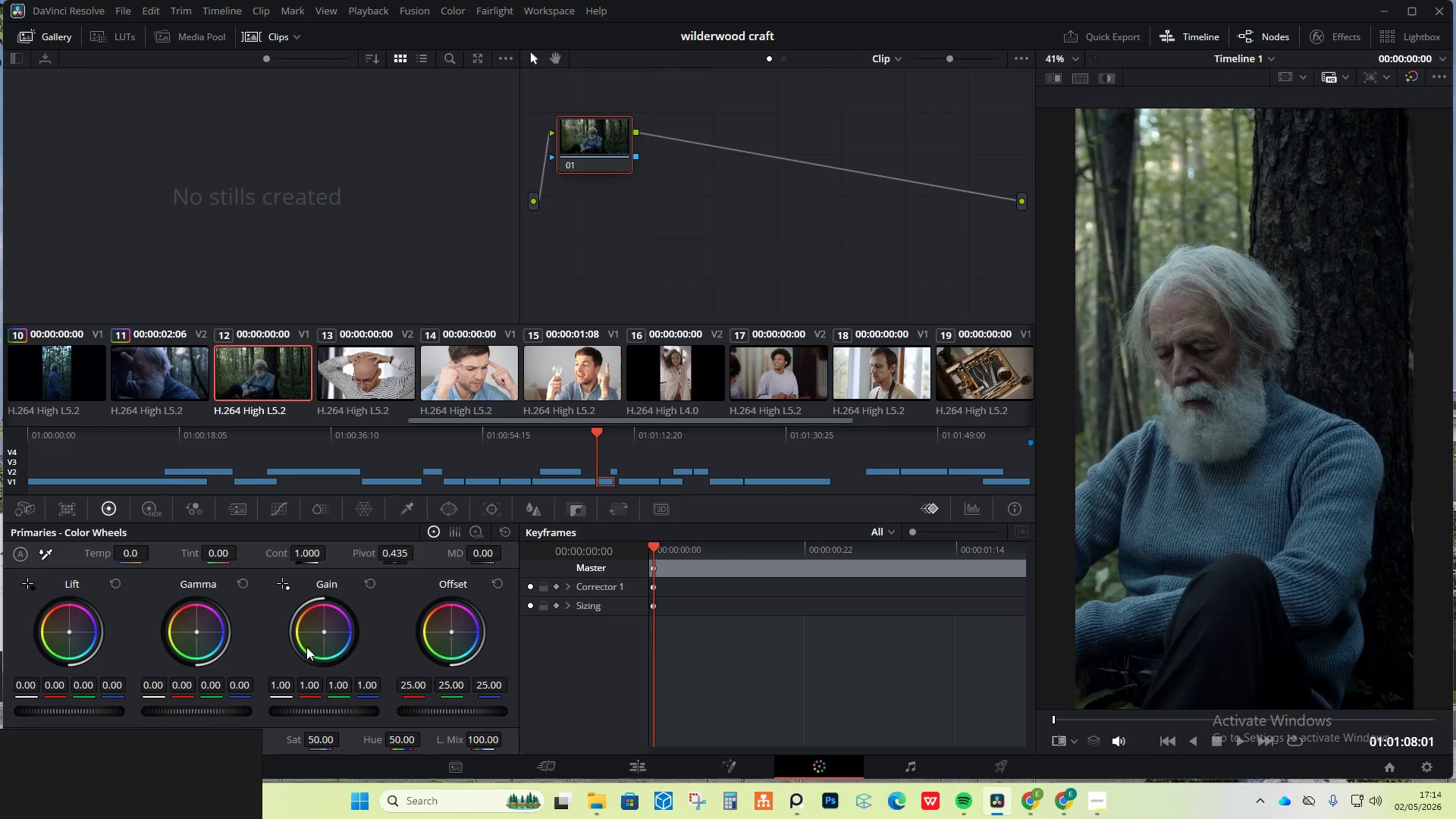 
left_click_drag(start_coordinate=[324, 632], to_coordinate=[350, 635])
 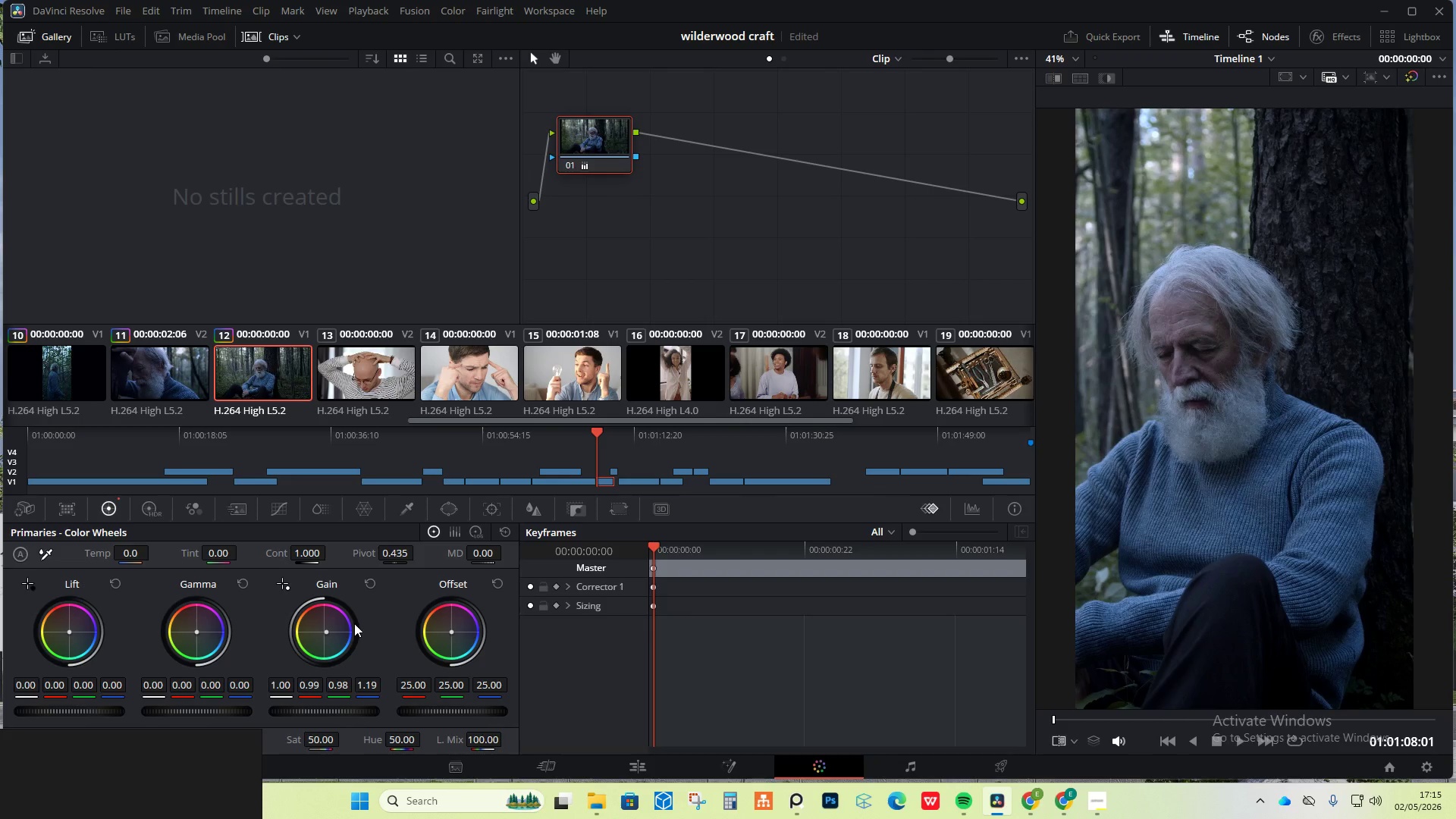 
wait(31.8)
 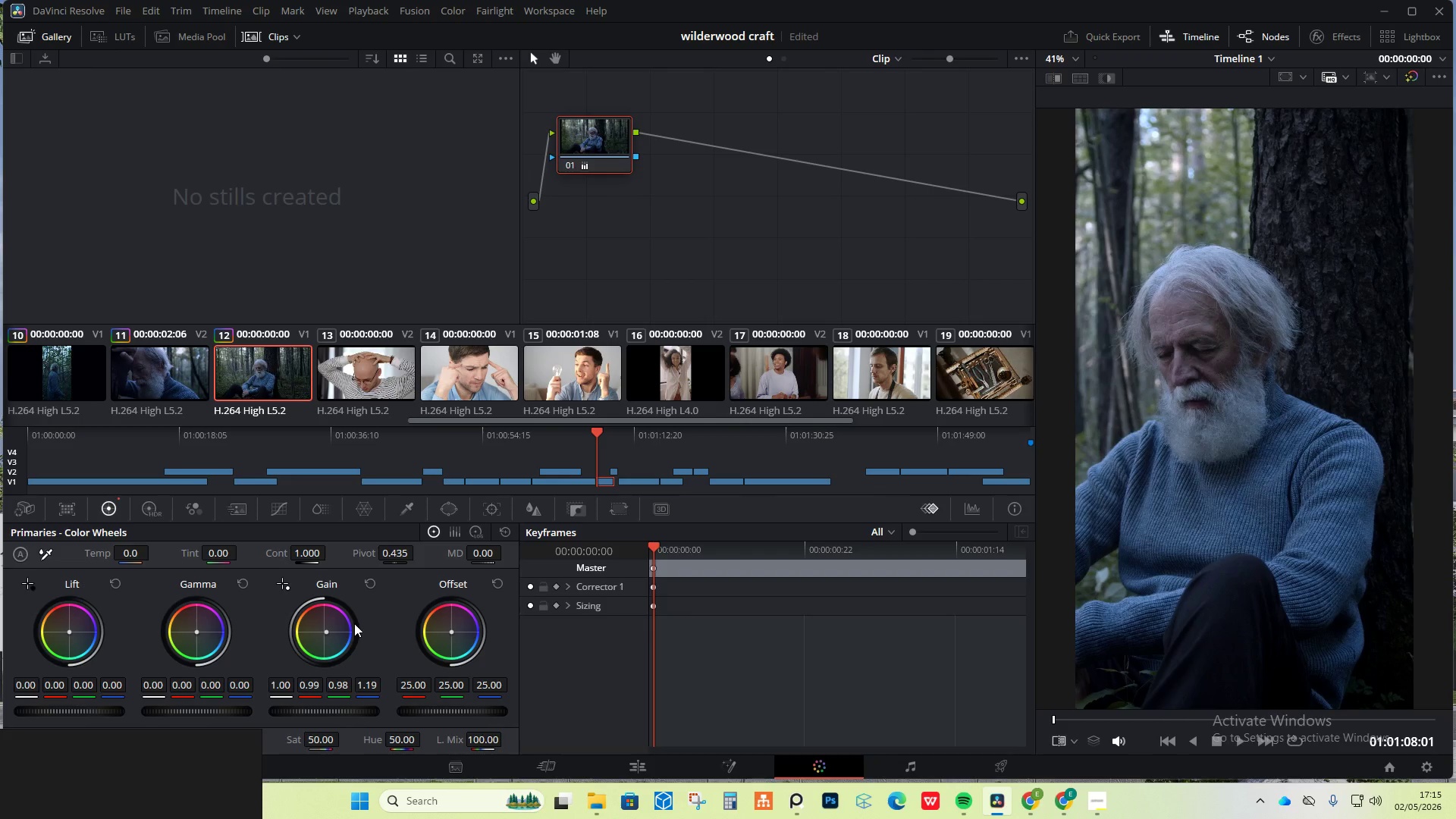 
left_click_drag(start_coordinate=[325, 631], to_coordinate=[335, 634])
 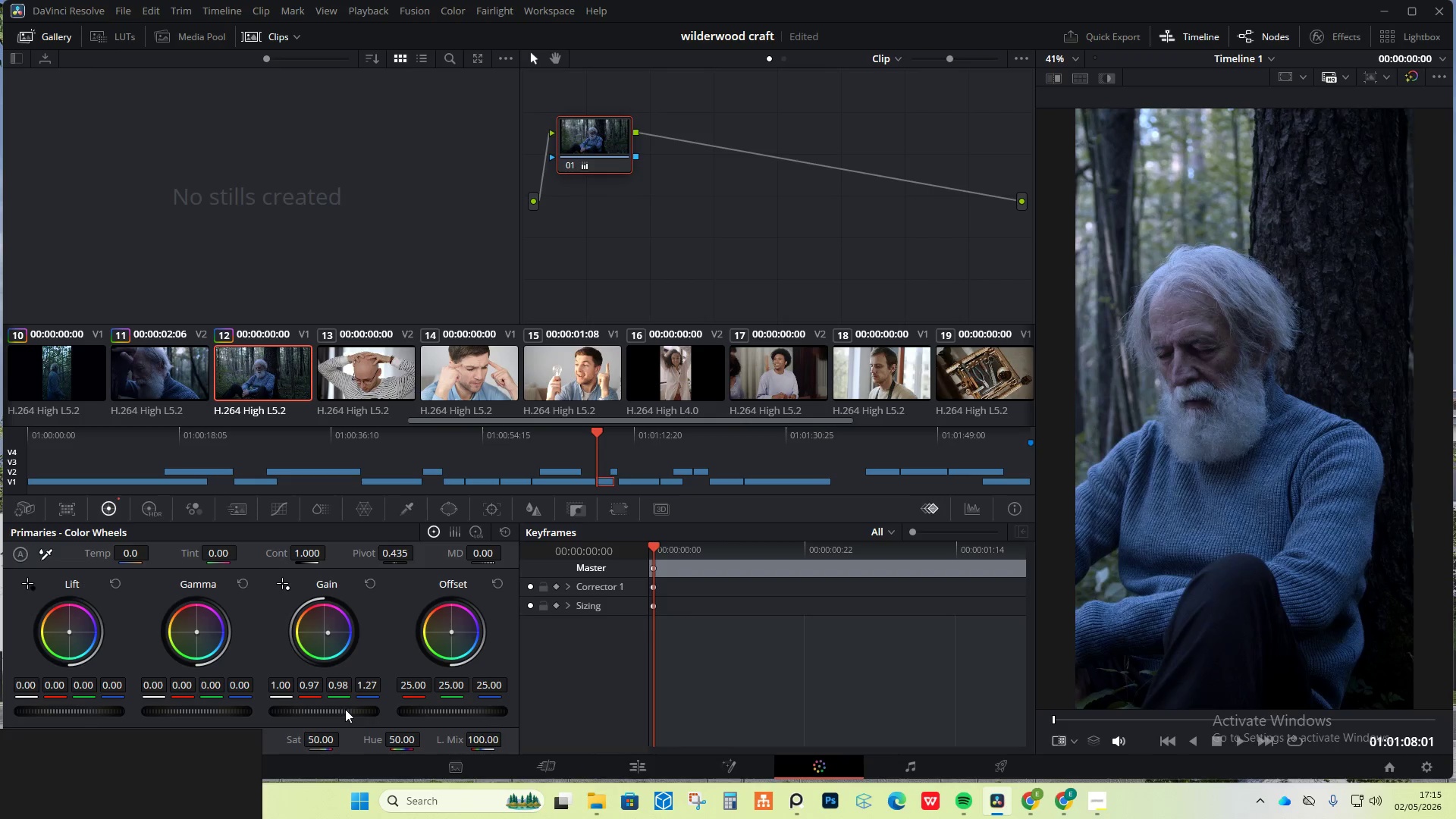 
left_click_drag(start_coordinate=[345, 709], to_coordinate=[310, 713])
 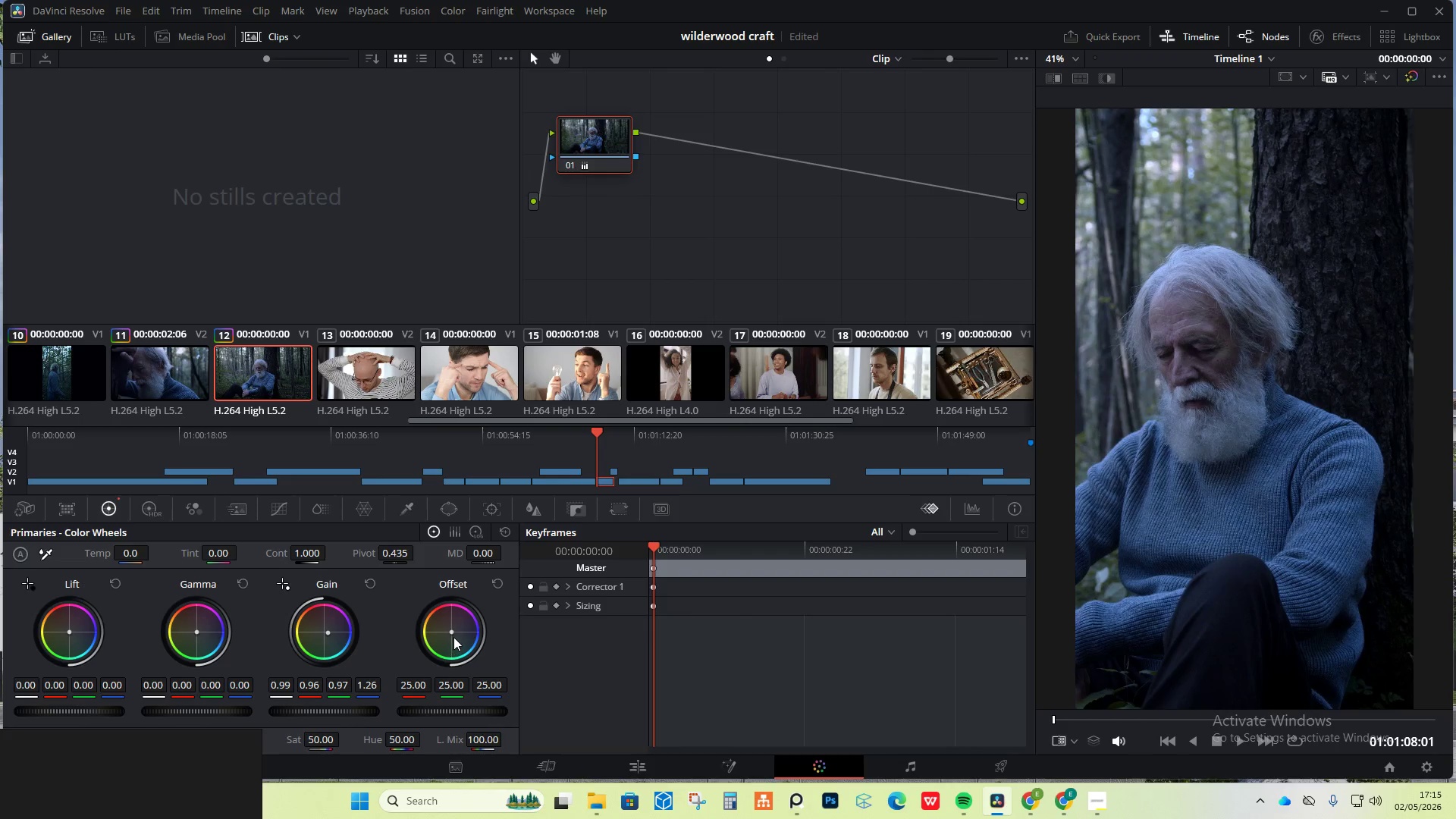 
left_click_drag(start_coordinate=[453, 634], to_coordinate=[465, 632])
 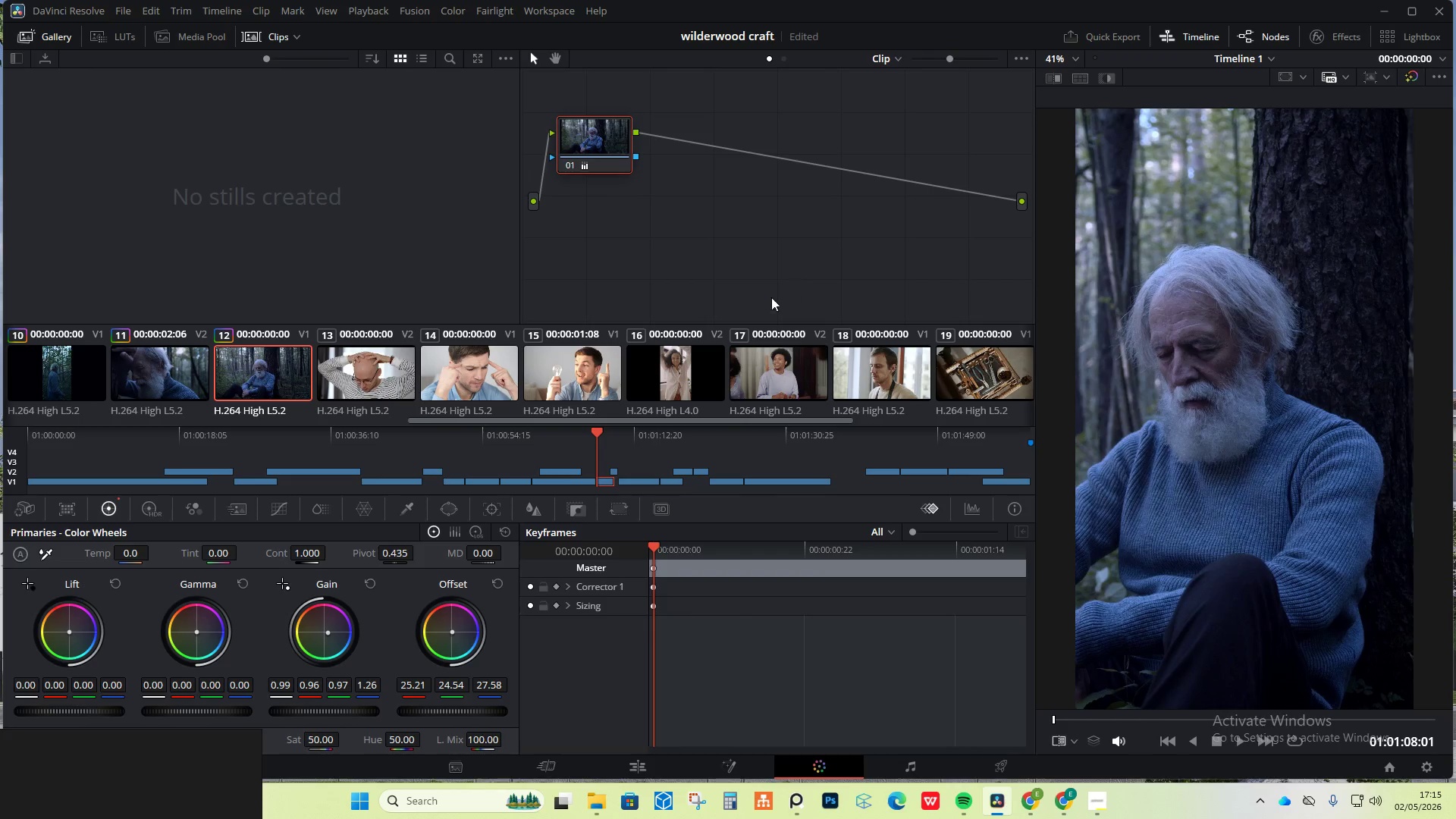 
left_click([365, 347])
 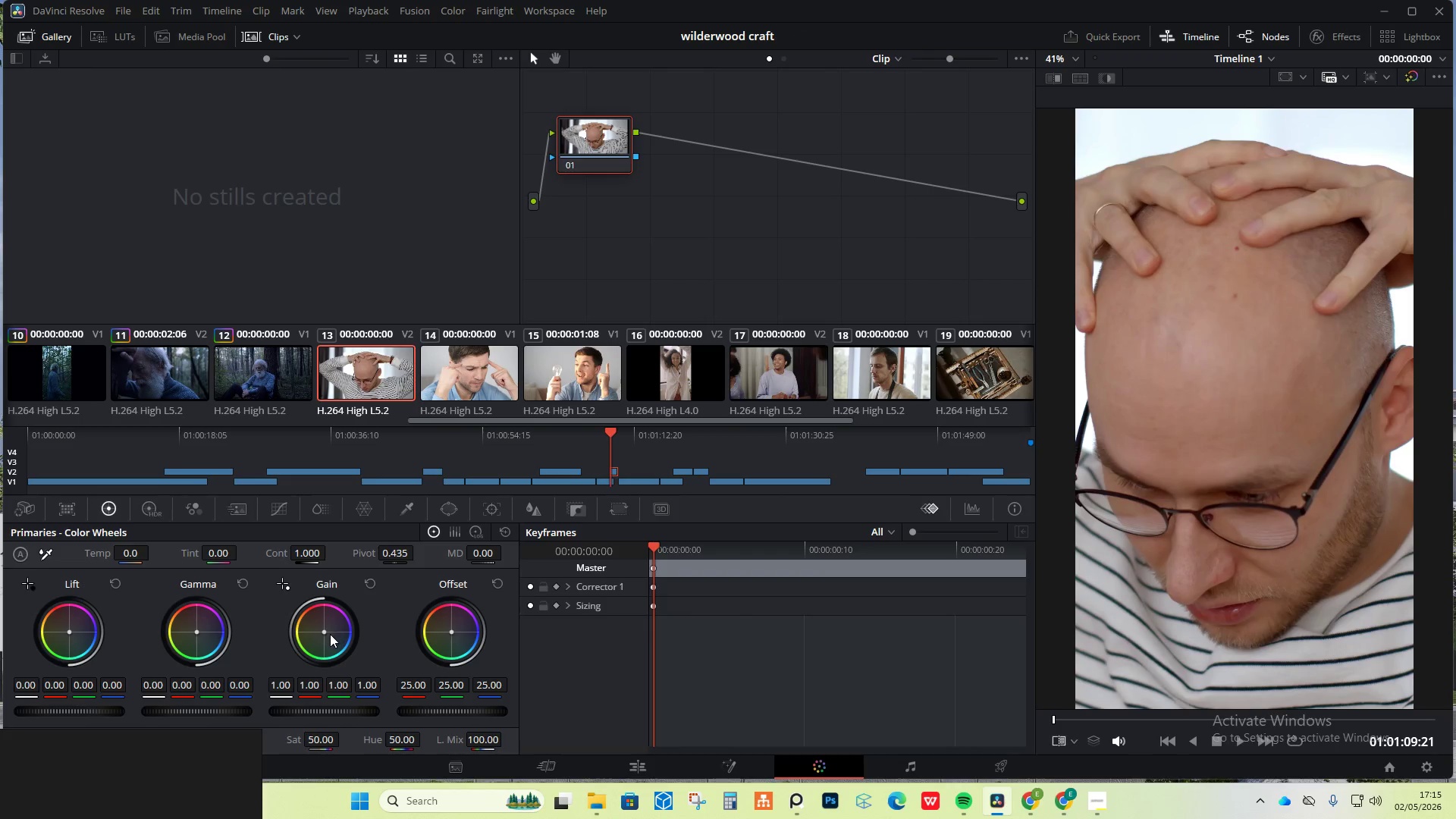 
left_click_drag(start_coordinate=[325, 630], to_coordinate=[342, 634])
 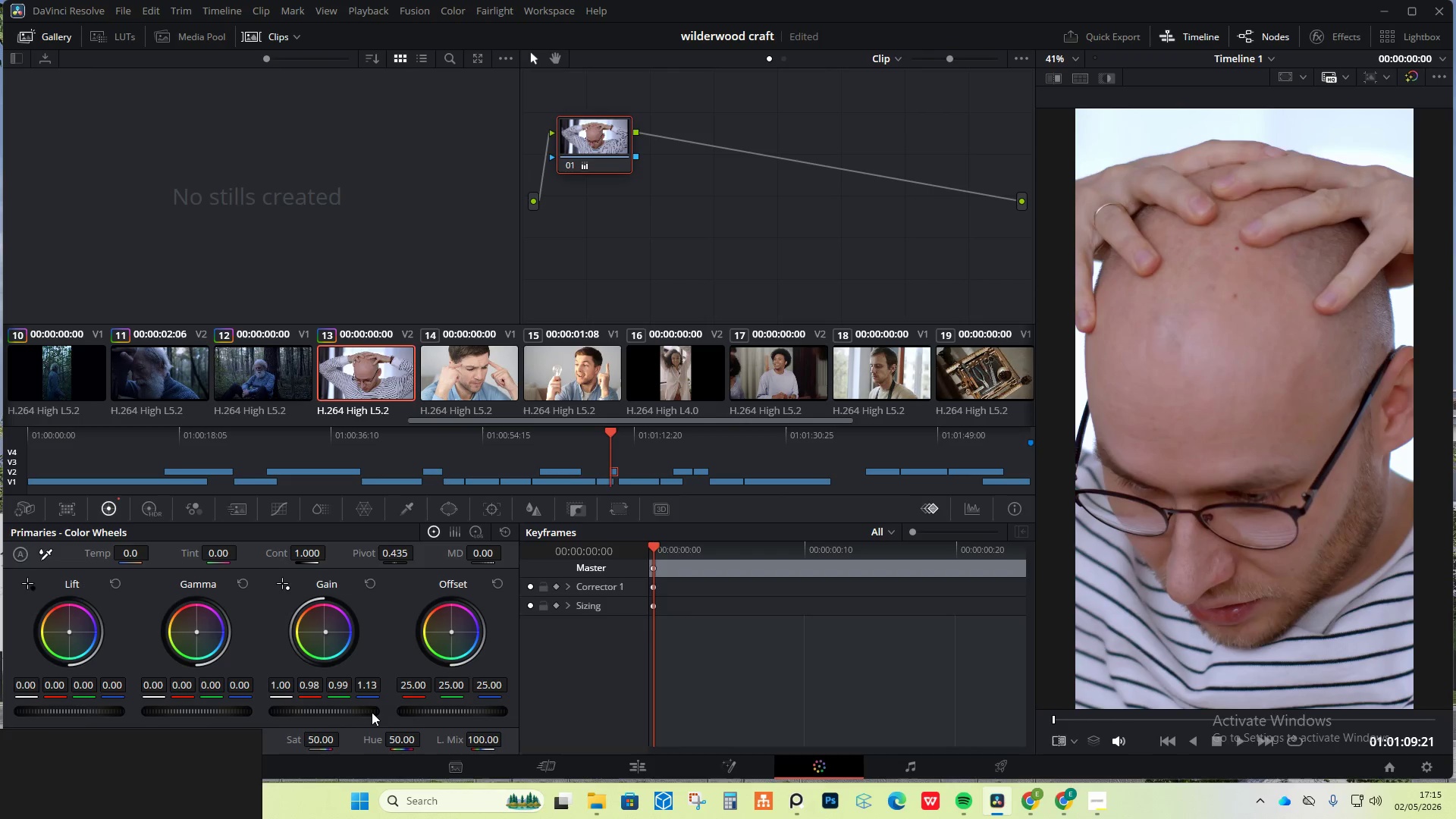 
left_click_drag(start_coordinate=[367, 711], to_coordinate=[322, 714])
 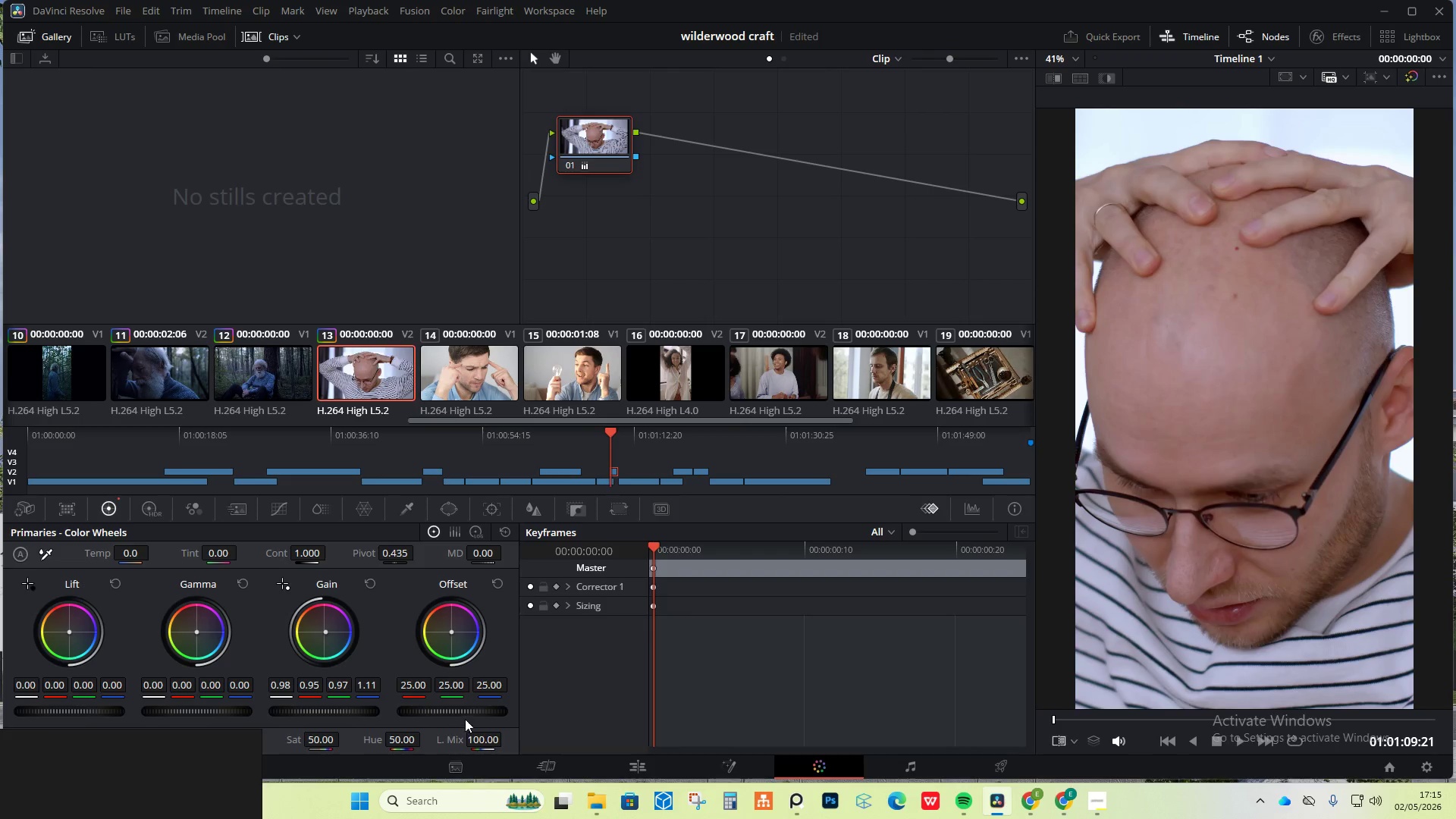 
left_click_drag(start_coordinate=[475, 709], to_coordinate=[439, 709])
 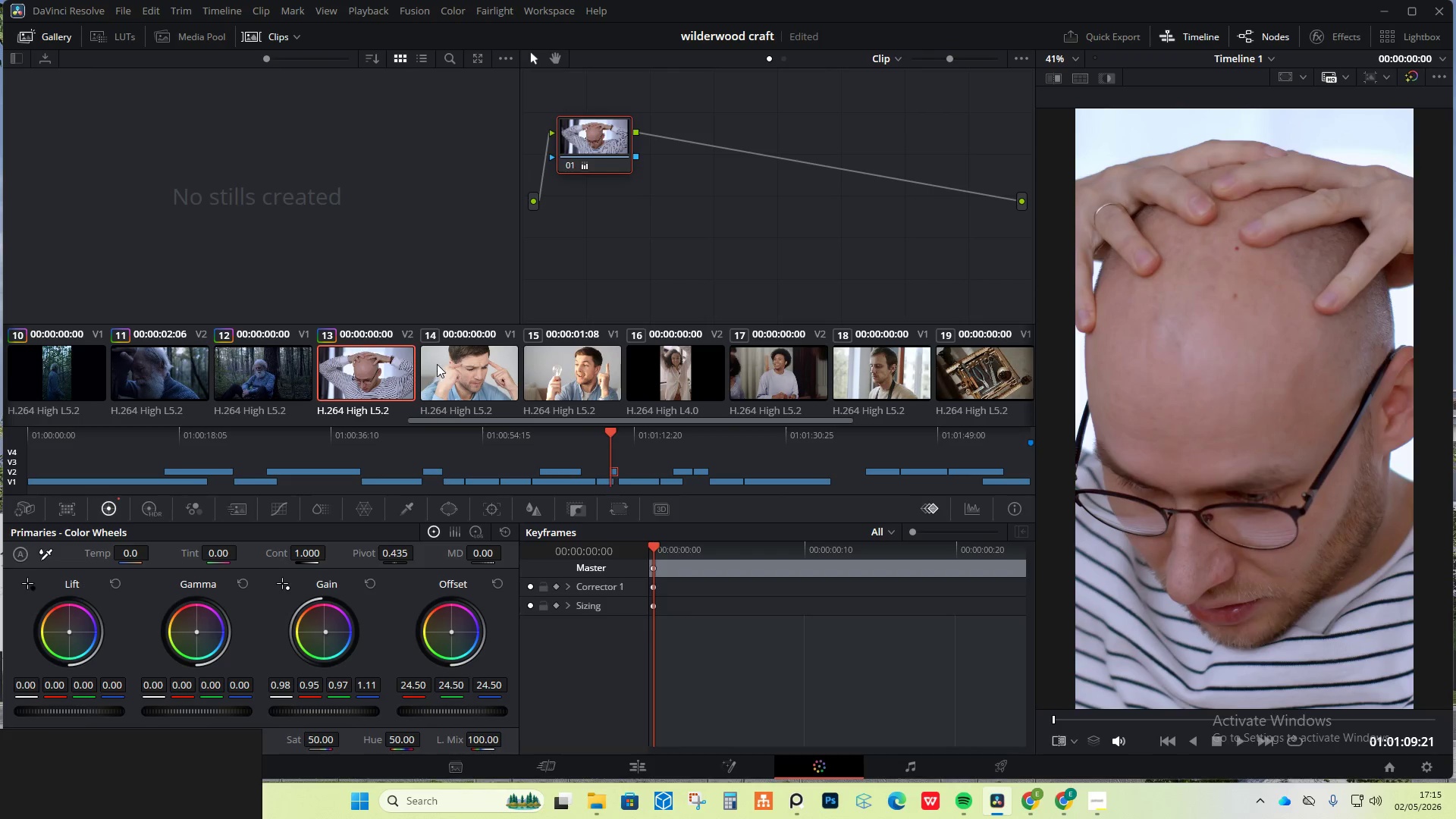 
left_click([463, 368])
 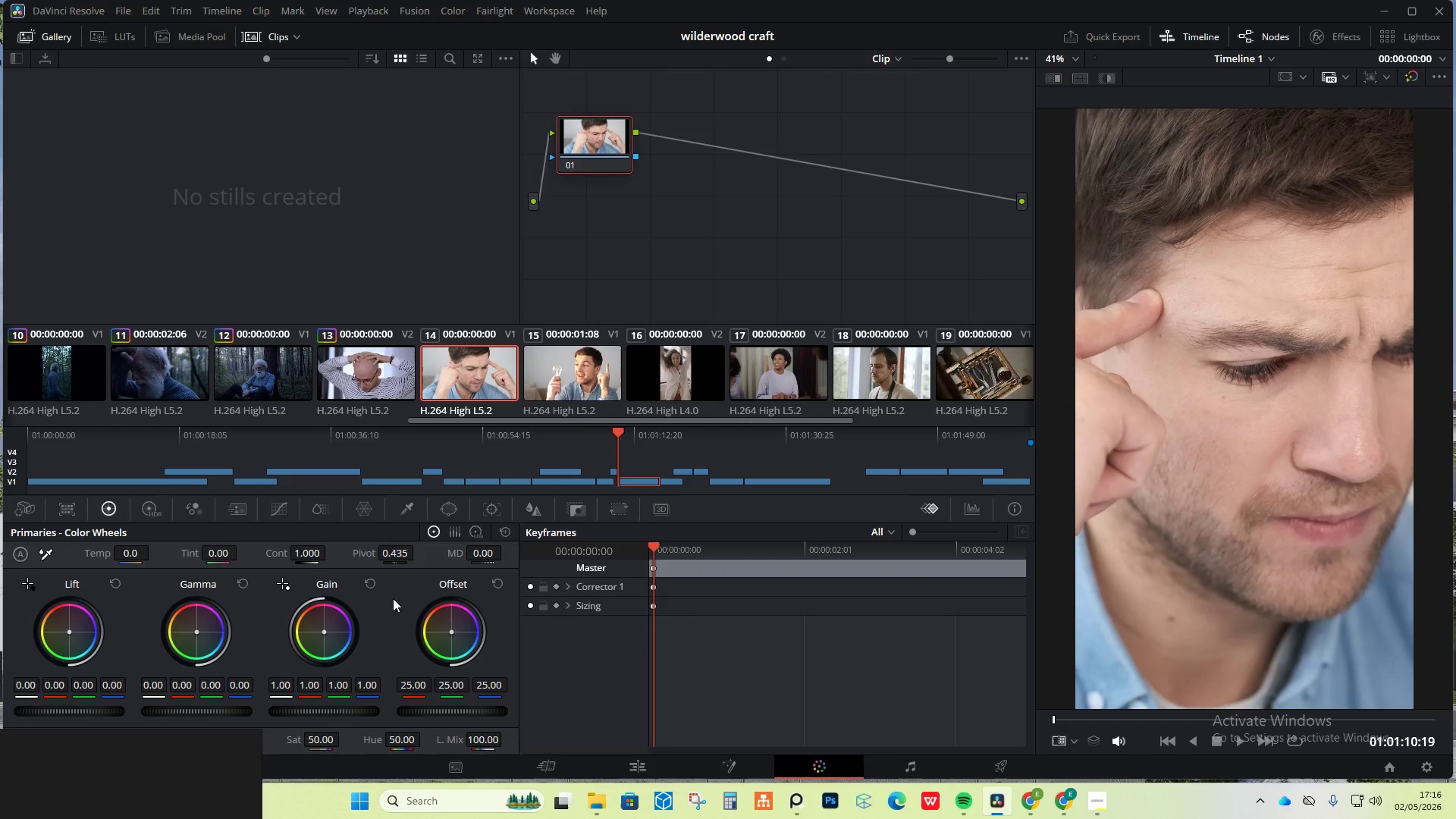 
wait(13.0)
 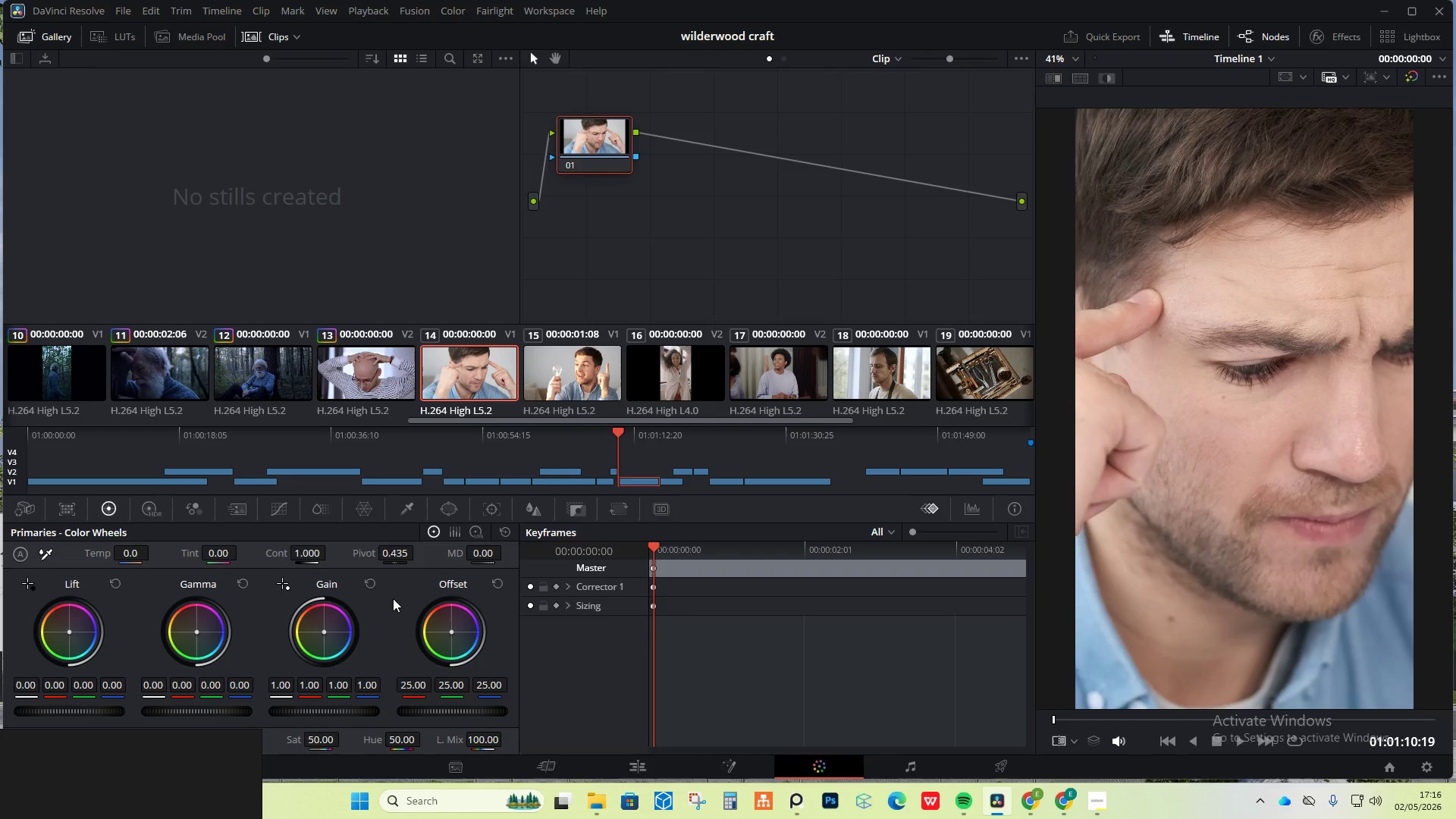 
left_click_drag(start_coordinate=[325, 631], to_coordinate=[343, 637])
 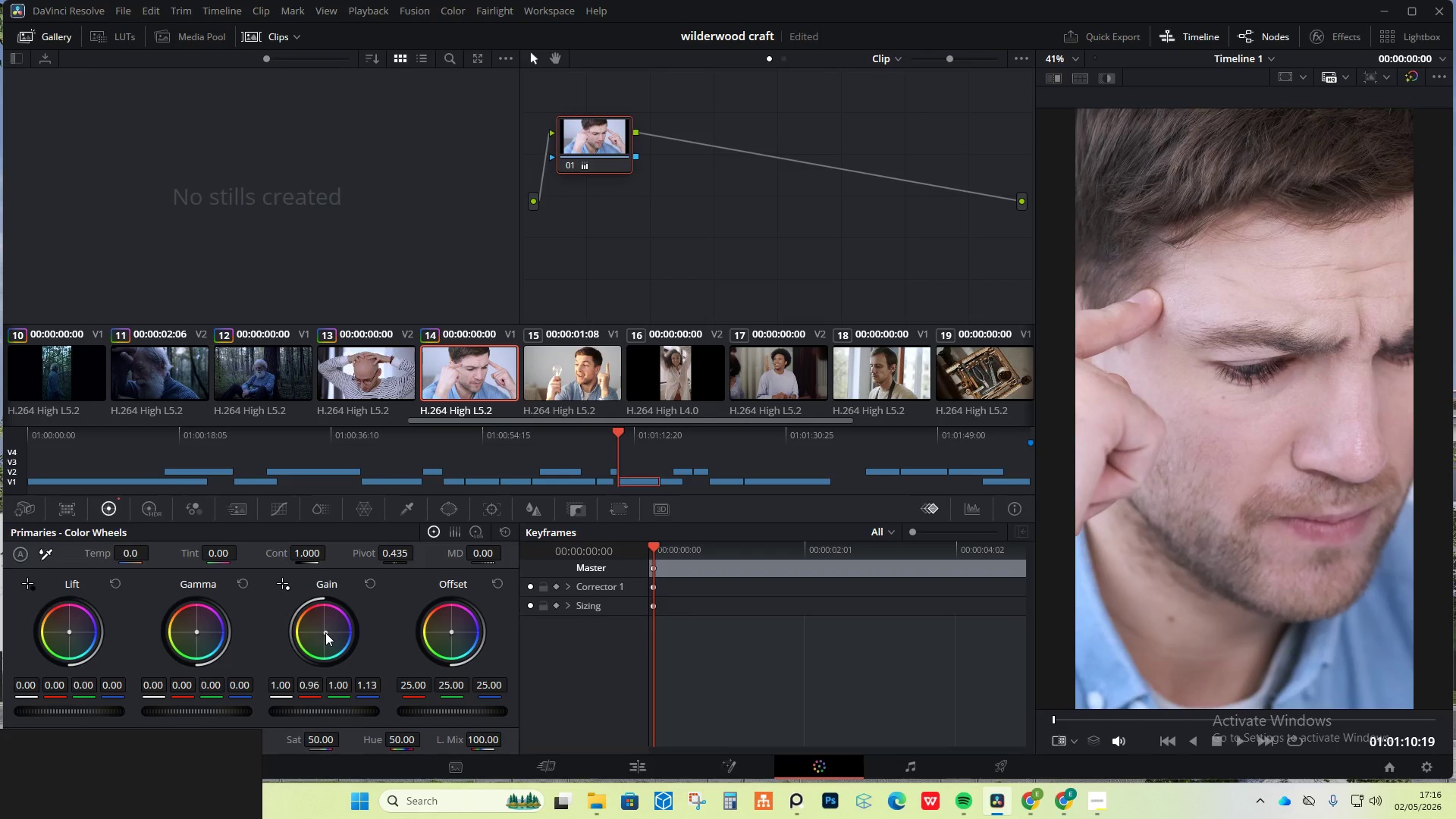 
wait(13.62)
 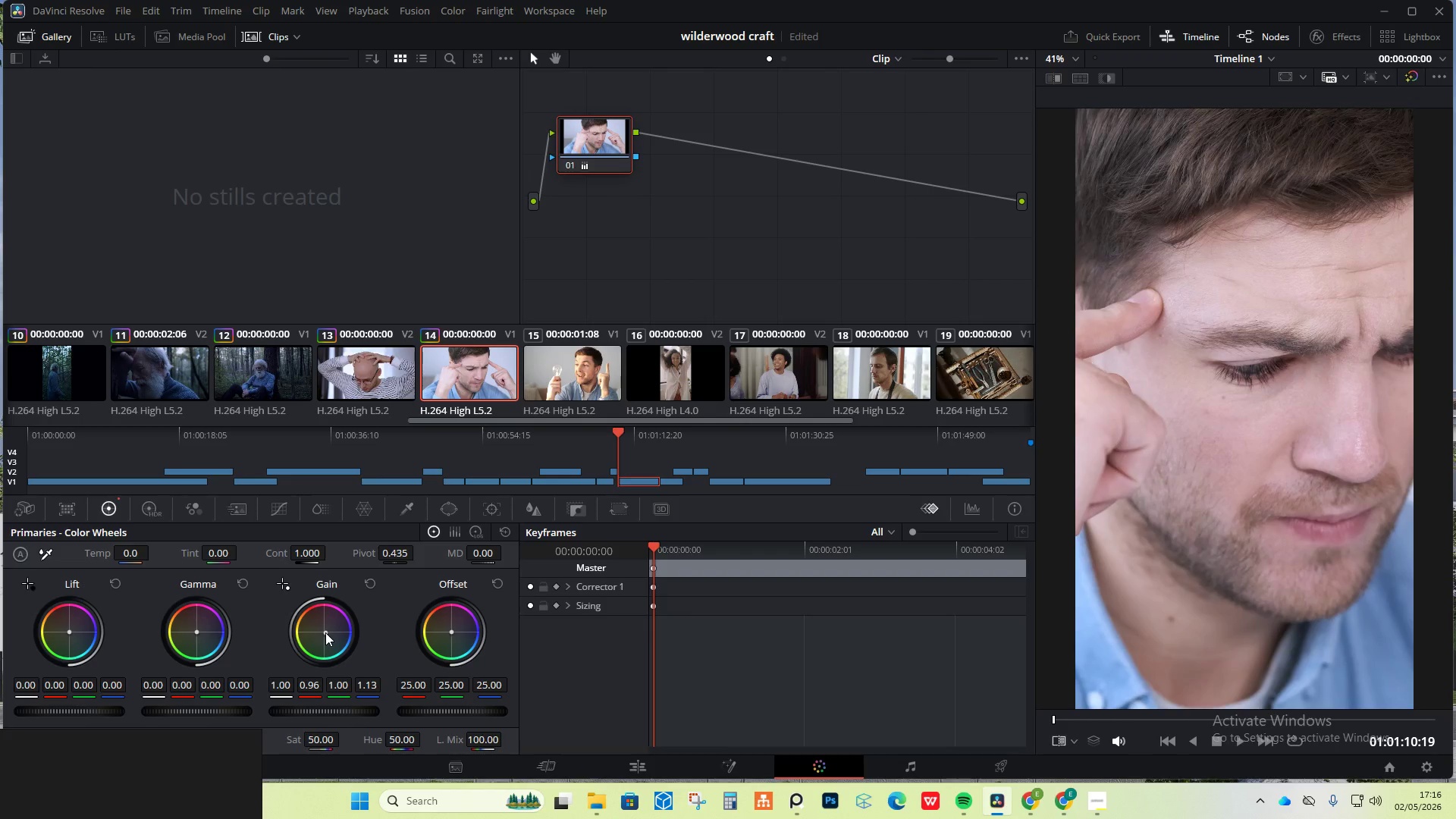 
left_click_drag(start_coordinate=[350, 710], to_coordinate=[306, 711])
 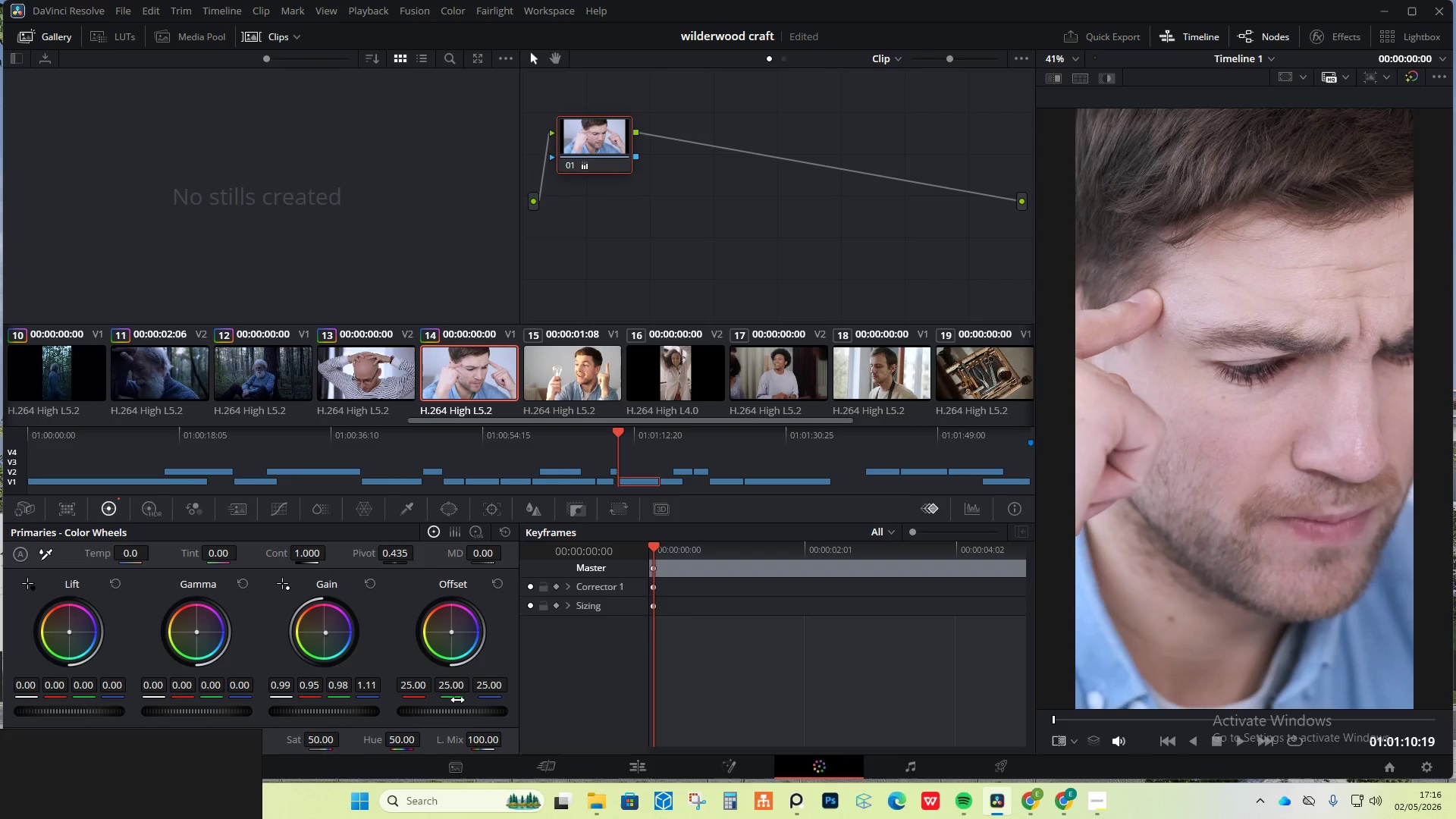 
left_click_drag(start_coordinate=[472, 711], to_coordinate=[418, 703])
 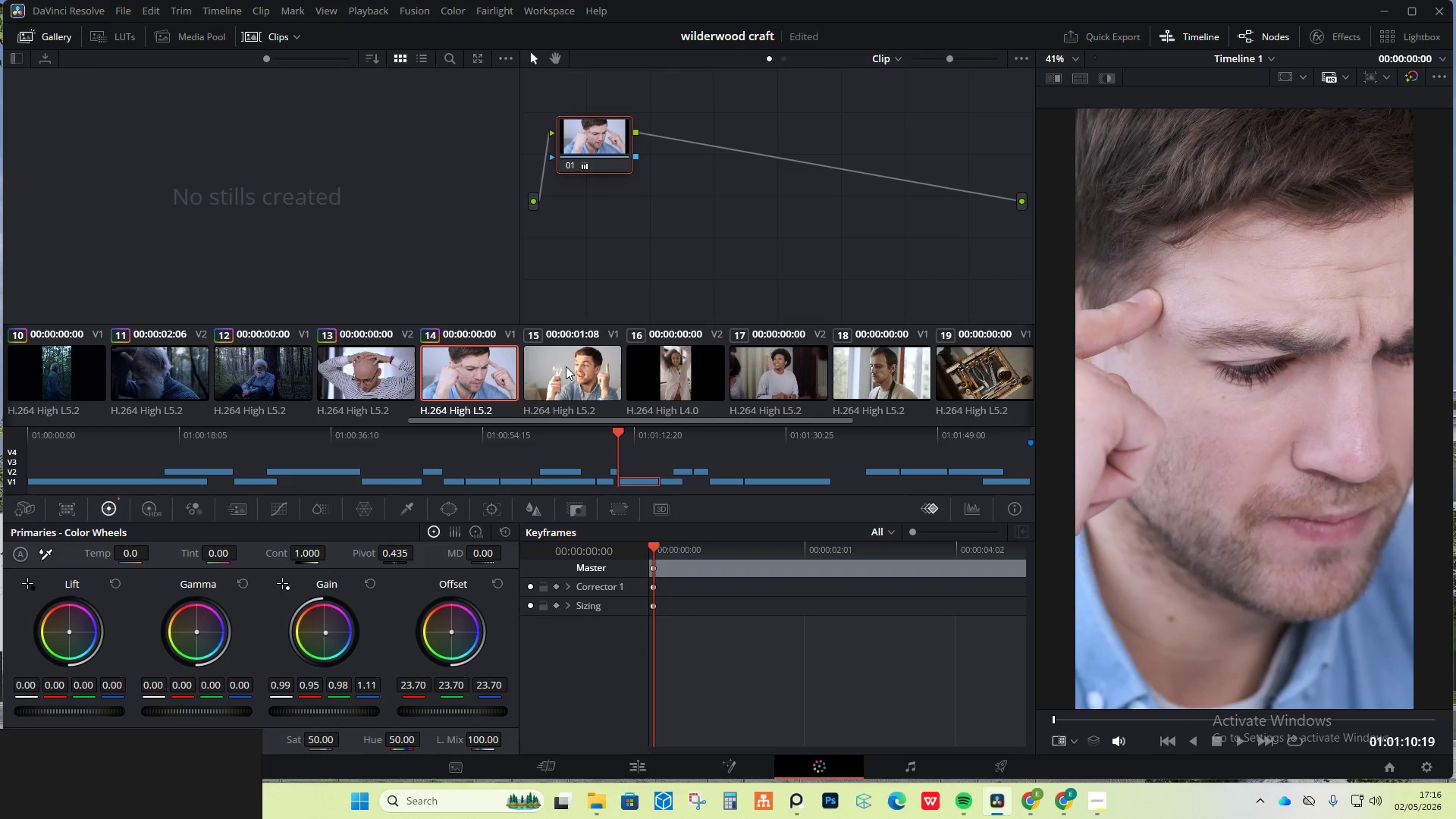 
left_click([566, 366])
 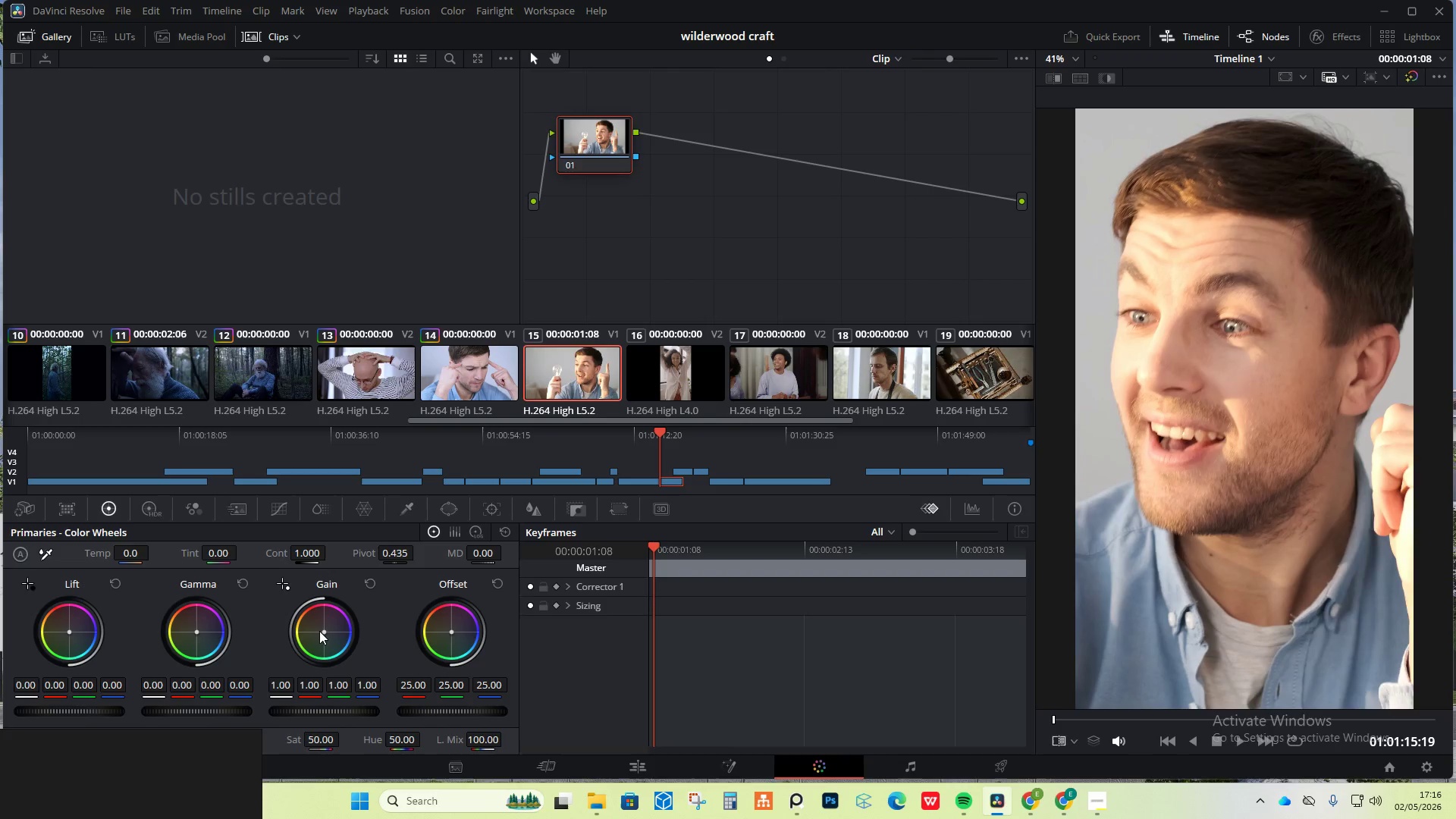 
left_click_drag(start_coordinate=[323, 631], to_coordinate=[344, 631])
 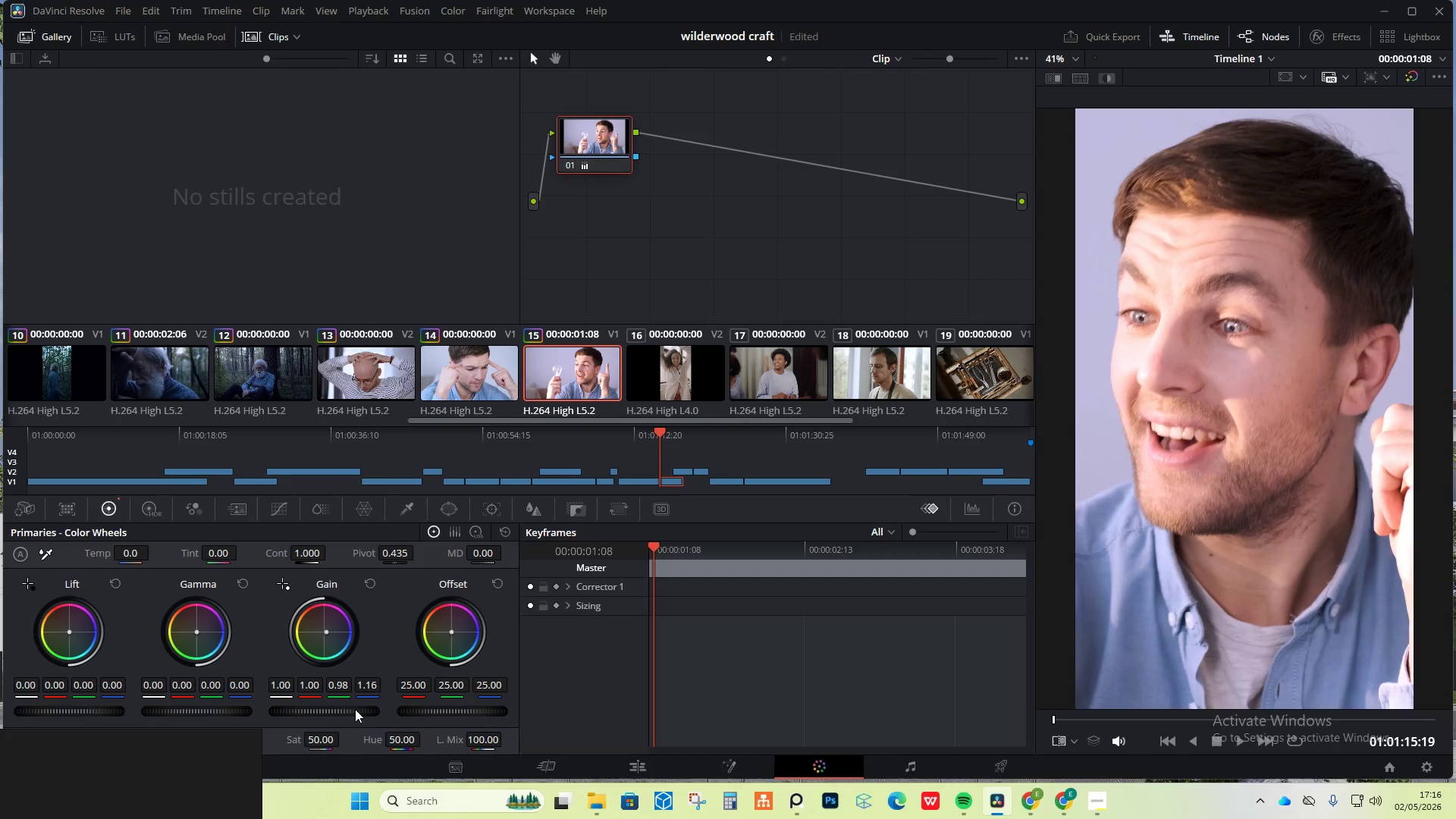 
left_click_drag(start_coordinate=[355, 709], to_coordinate=[320, 707])
 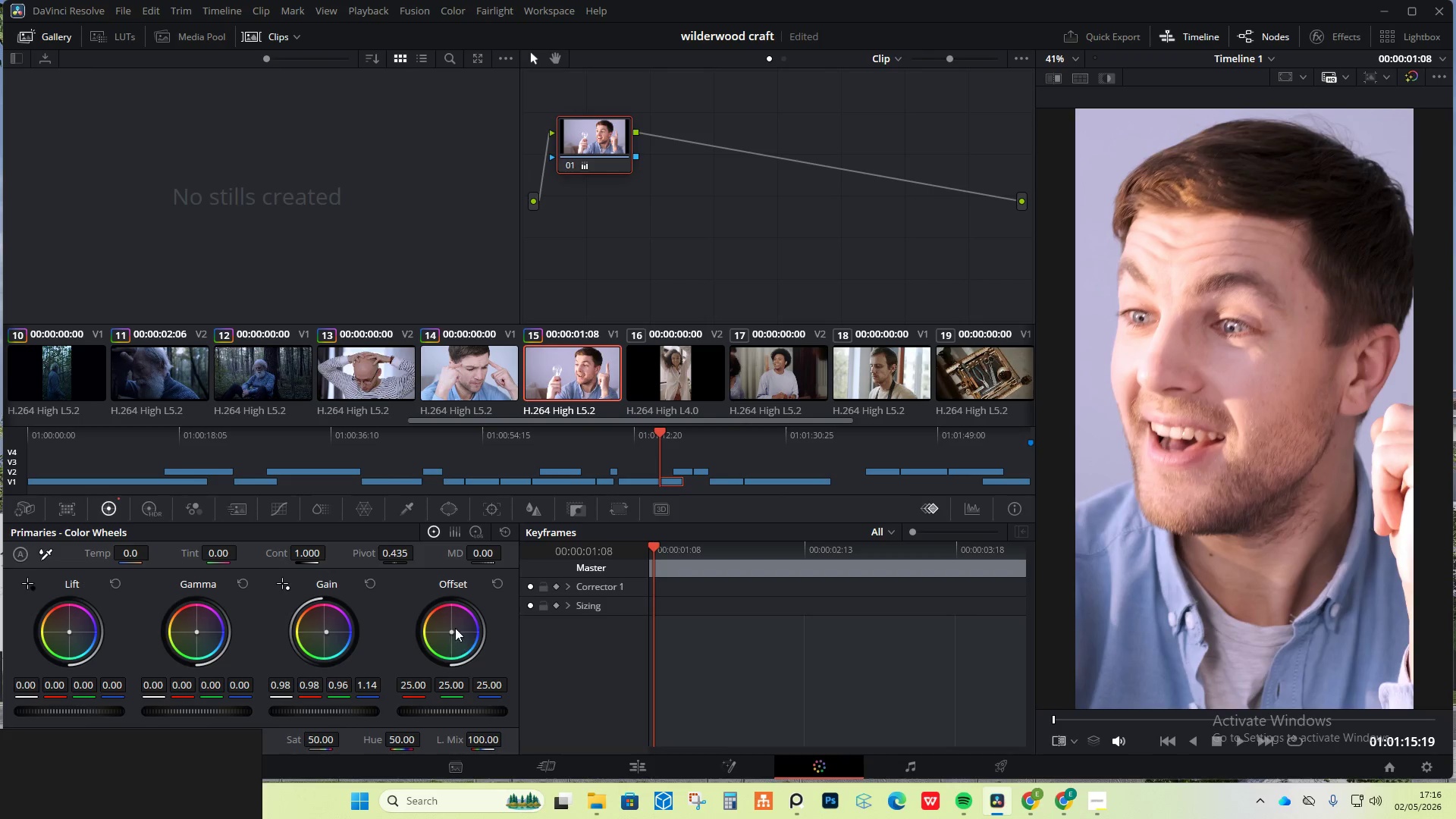 
left_click_drag(start_coordinate=[453, 627], to_coordinate=[459, 611])
 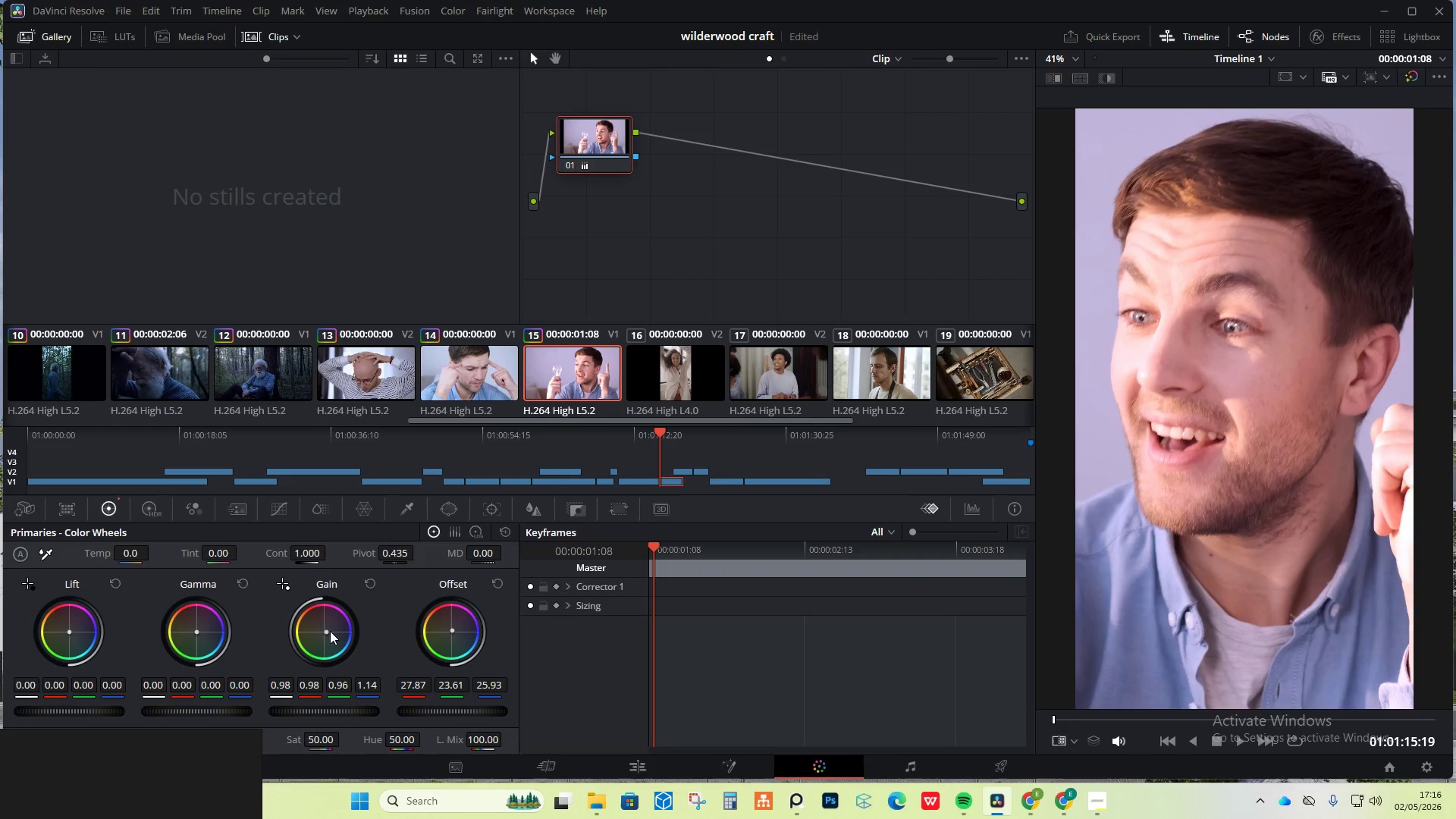 
left_click_drag(start_coordinate=[329, 627], to_coordinate=[318, 627])
 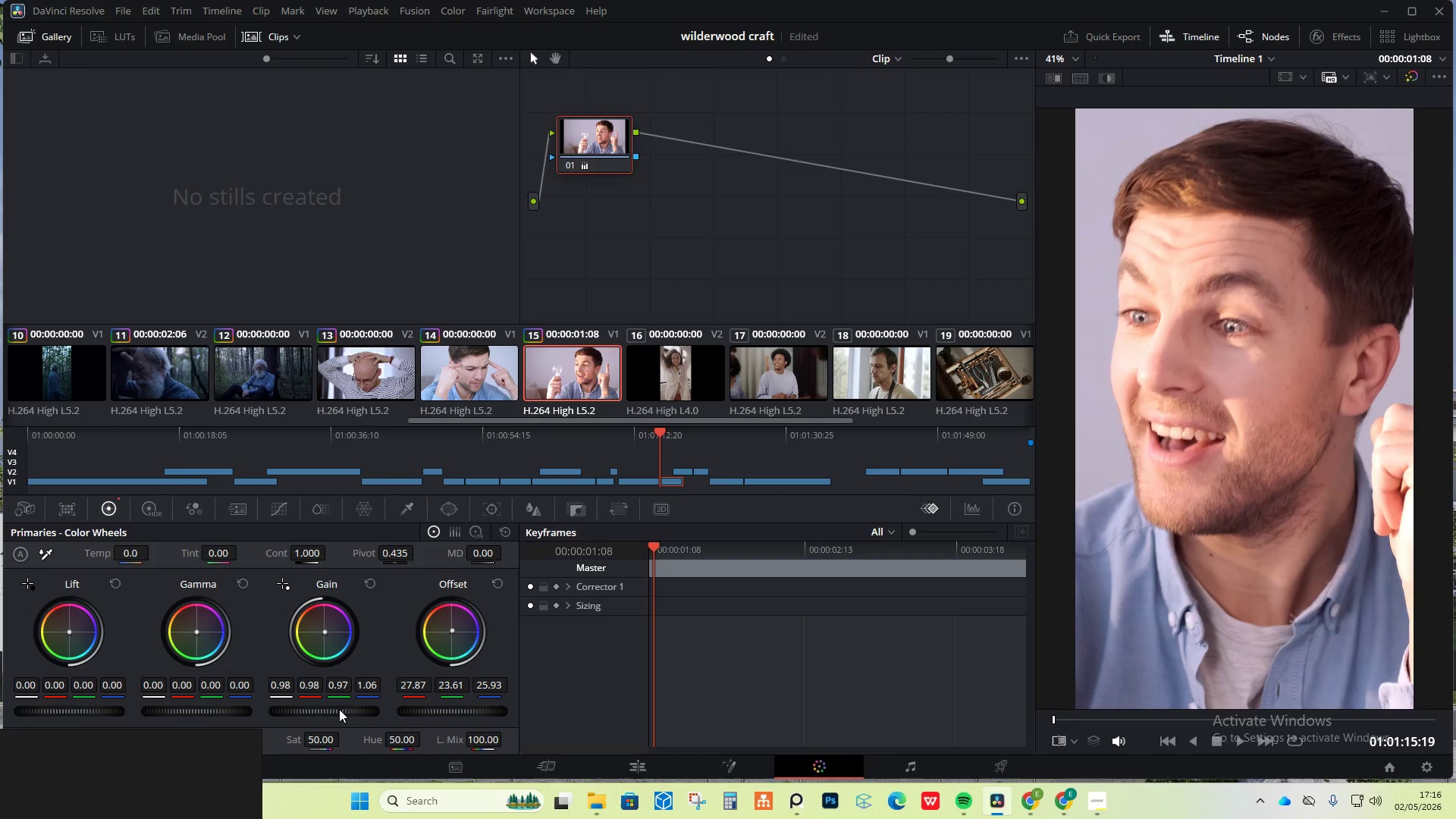 
left_click_drag(start_coordinate=[338, 709], to_coordinate=[371, 709])
 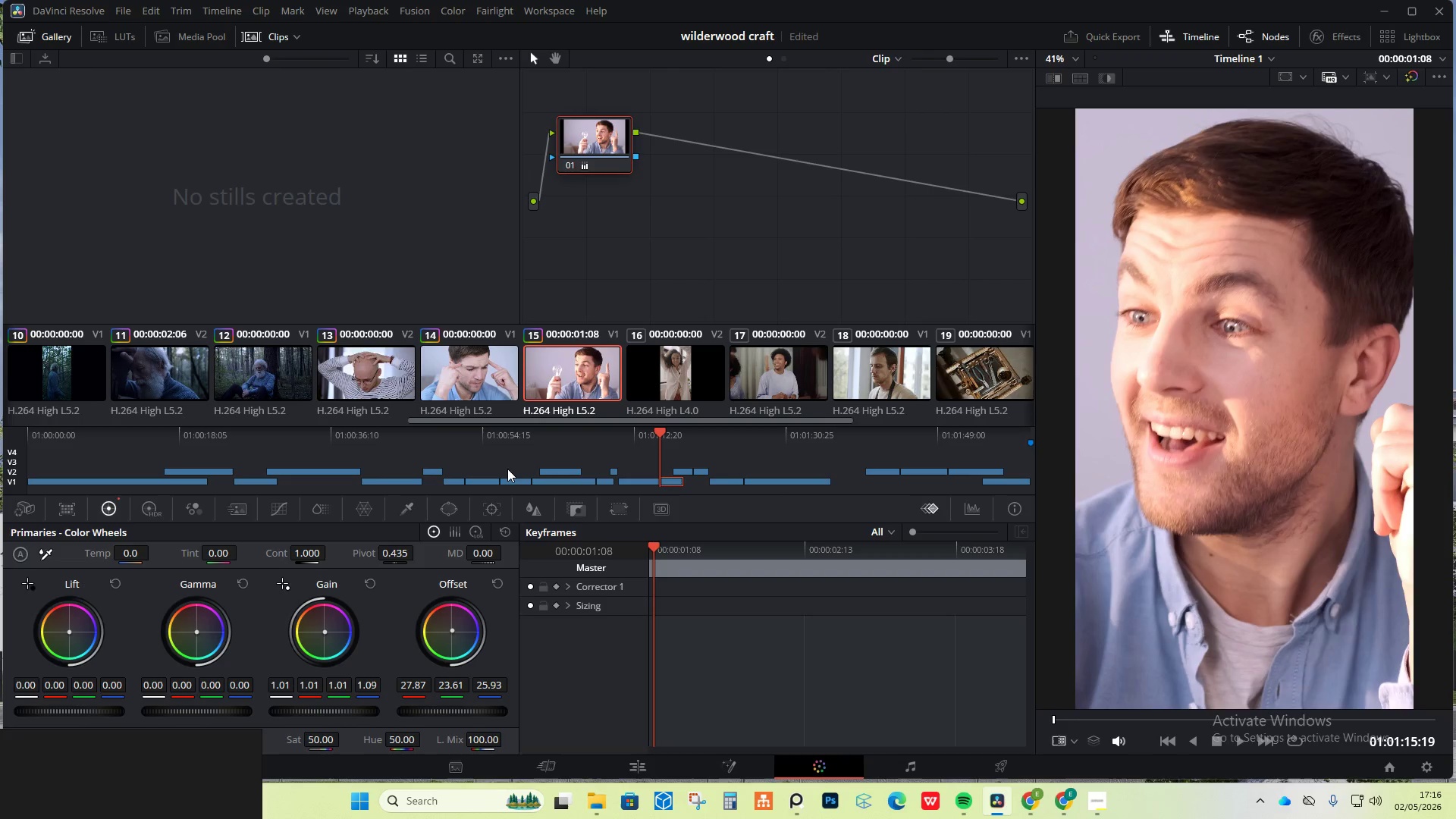 
left_click([671, 359])
 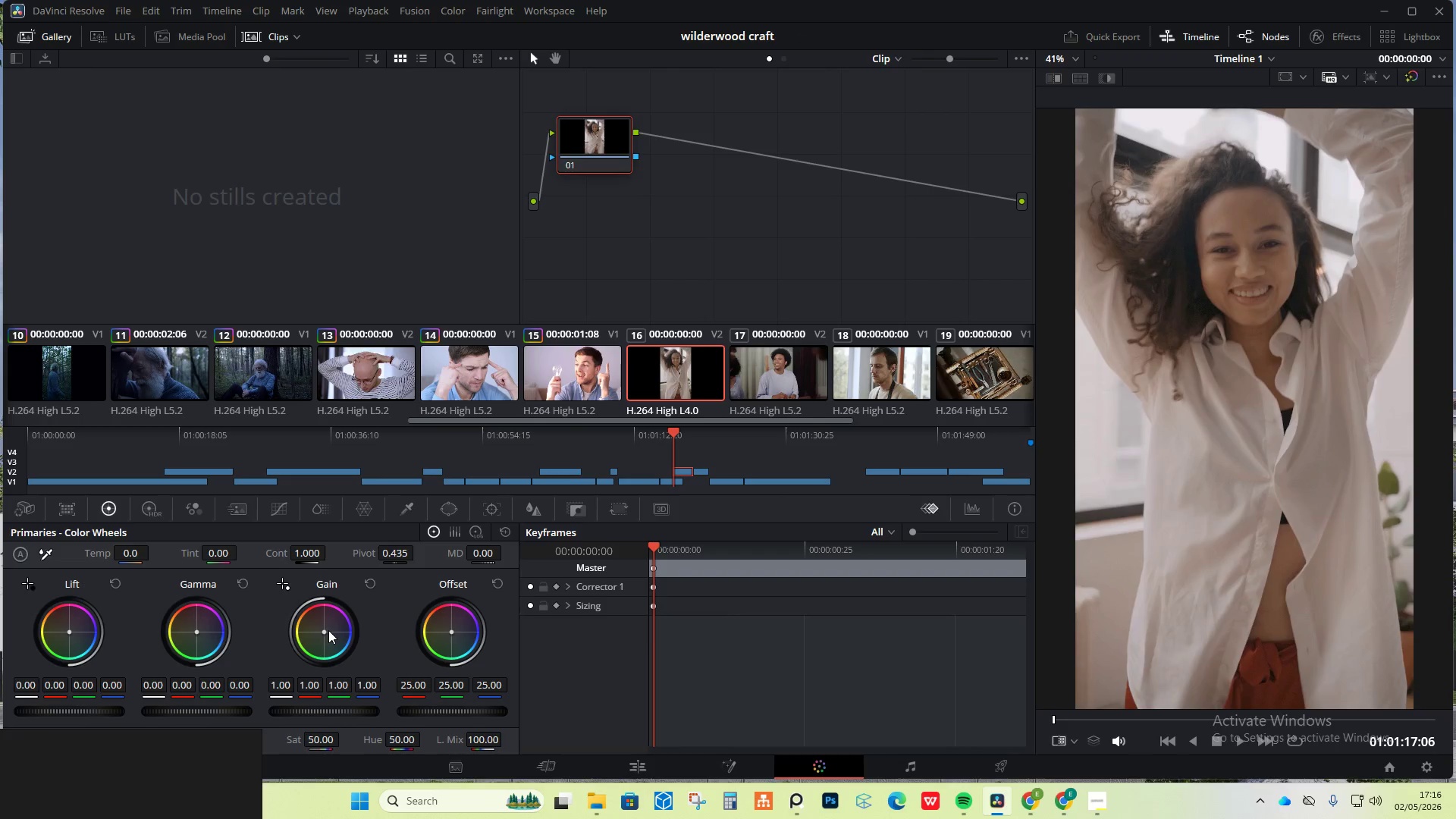 
left_click_drag(start_coordinate=[325, 630], to_coordinate=[308, 616])
 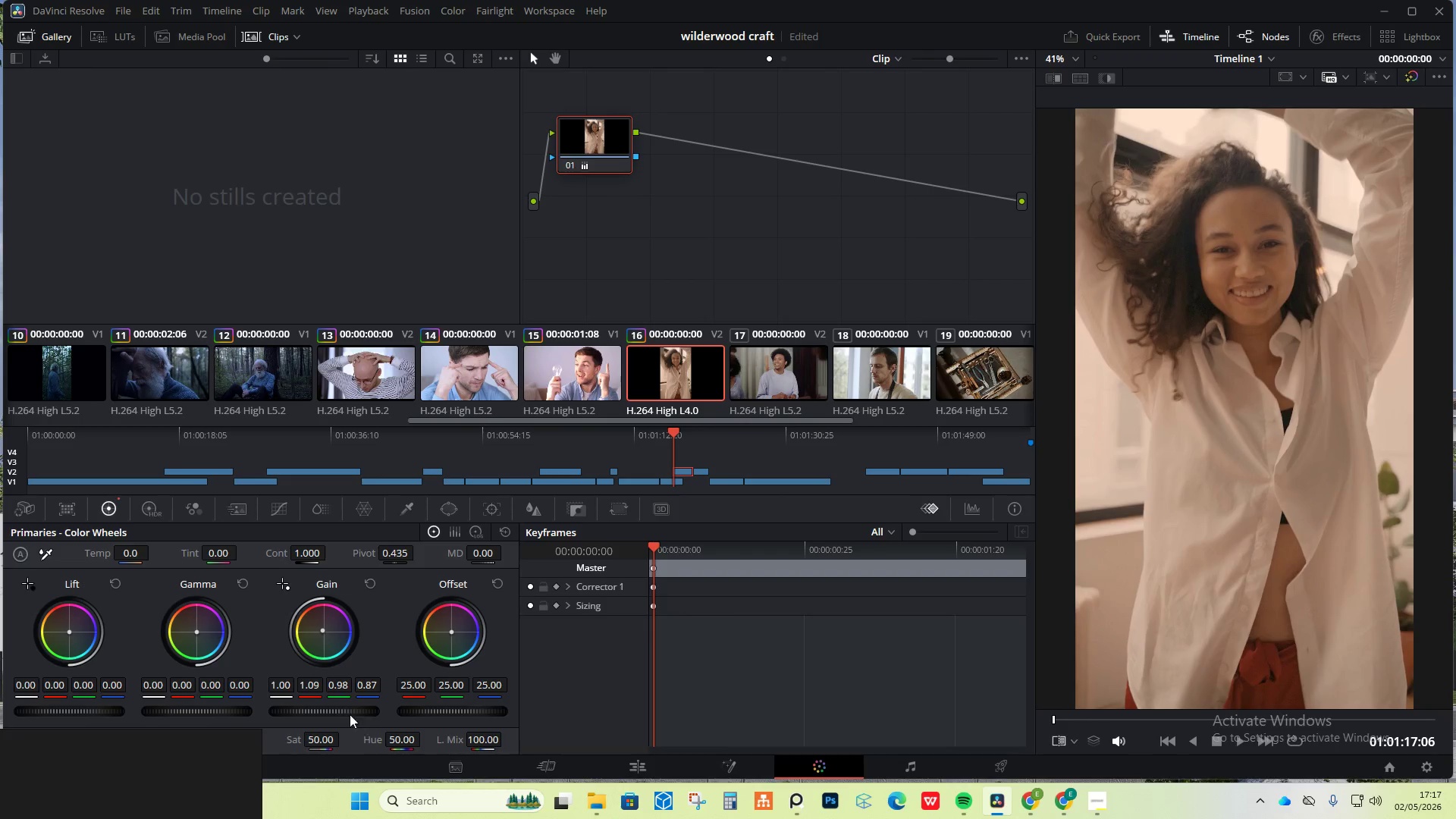 
left_click_drag(start_coordinate=[338, 711], to_coordinate=[384, 712])
 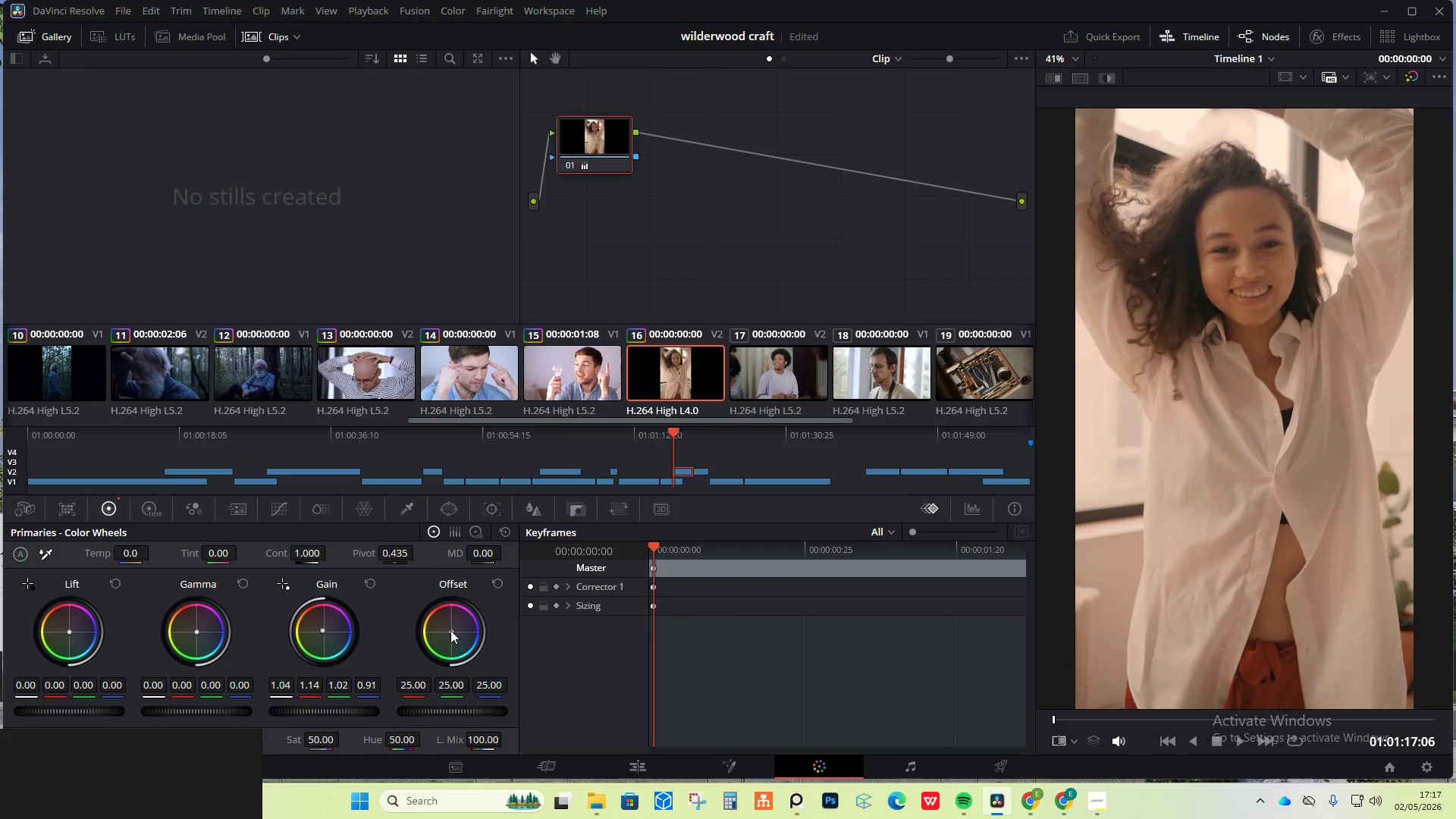 
left_click_drag(start_coordinate=[450, 630], to_coordinate=[482, 610])
 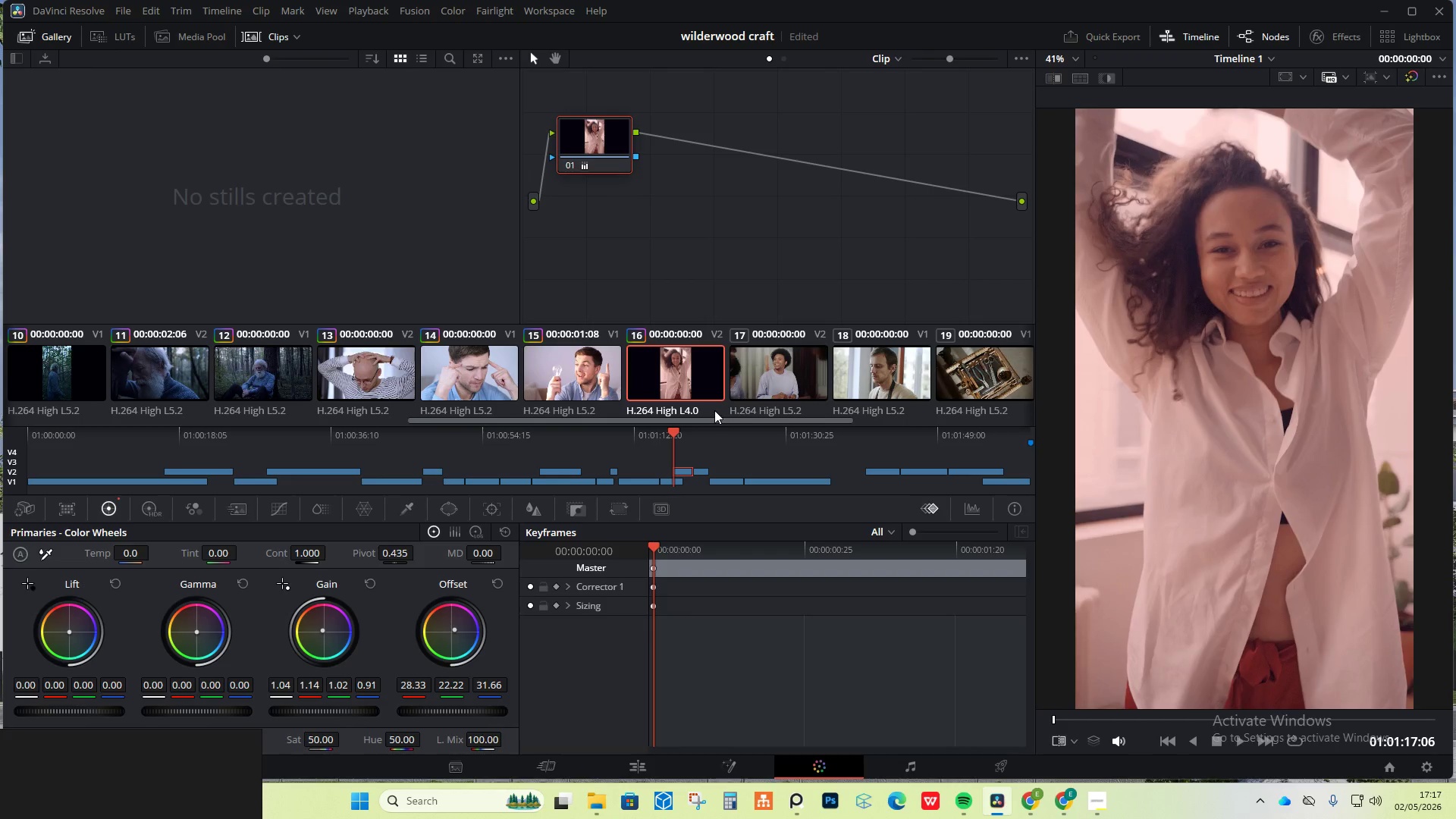 
wait(15.78)
 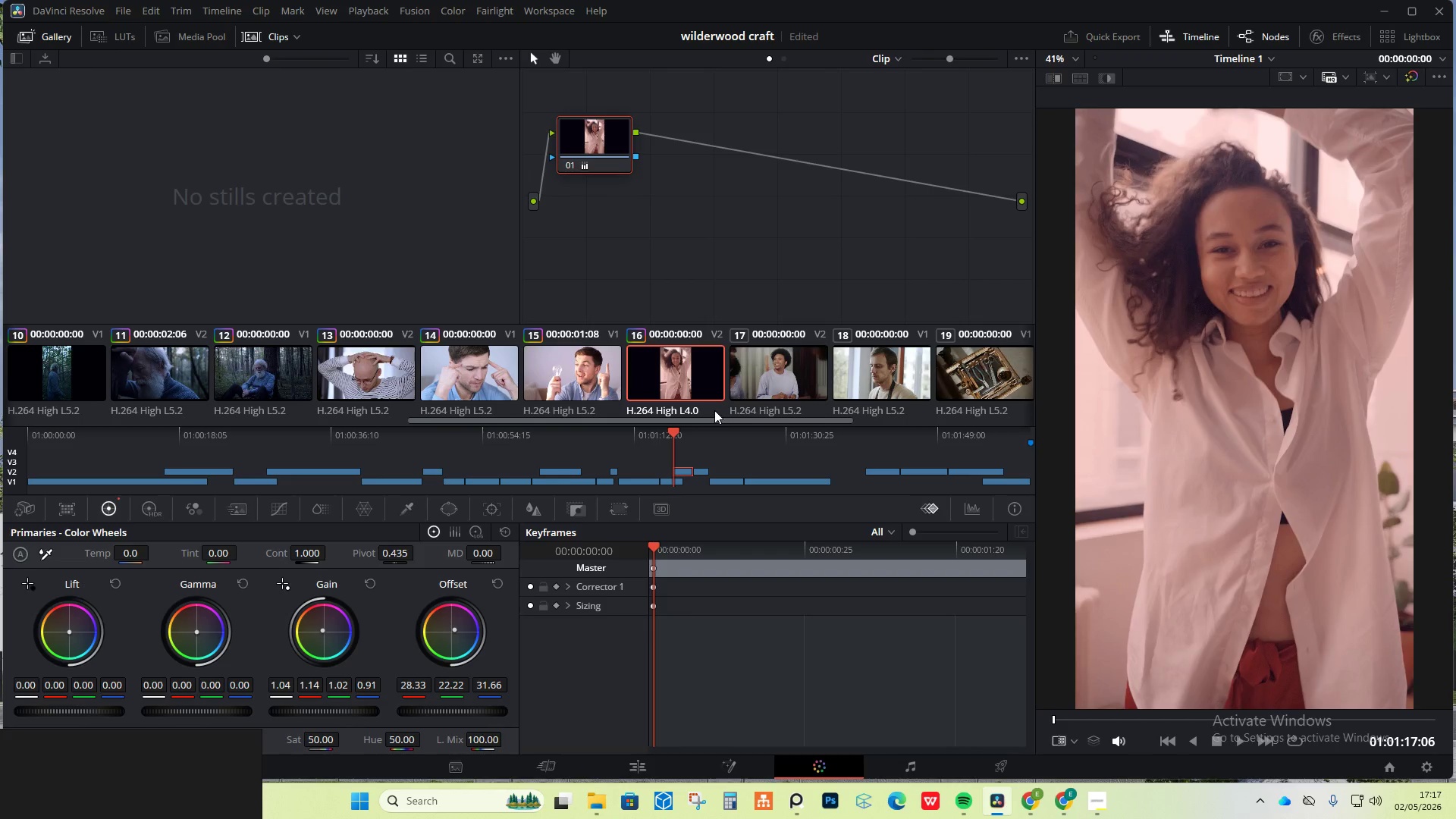 
left_click([777, 375])
 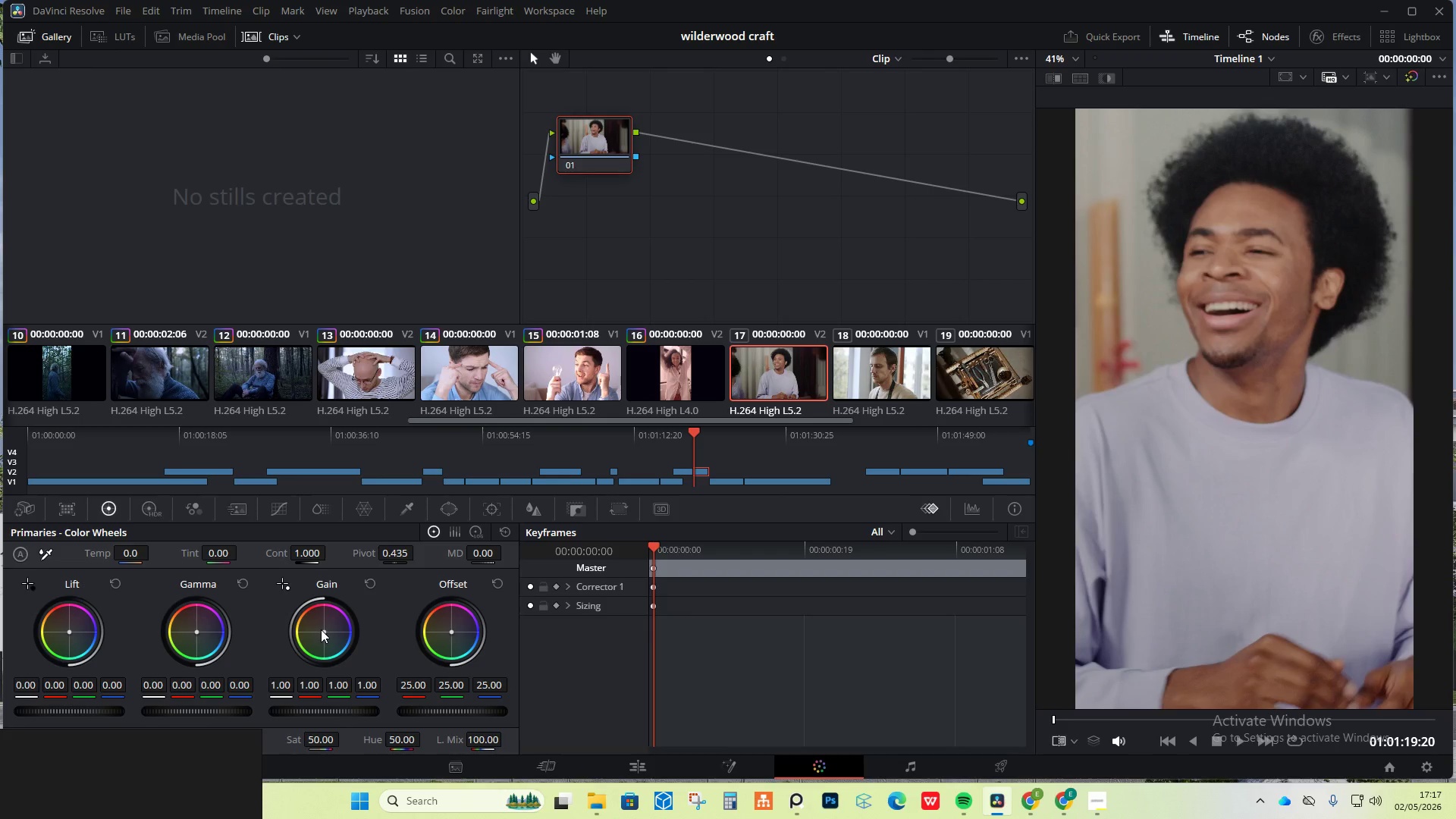 
left_click_drag(start_coordinate=[325, 631], to_coordinate=[305, 601])
 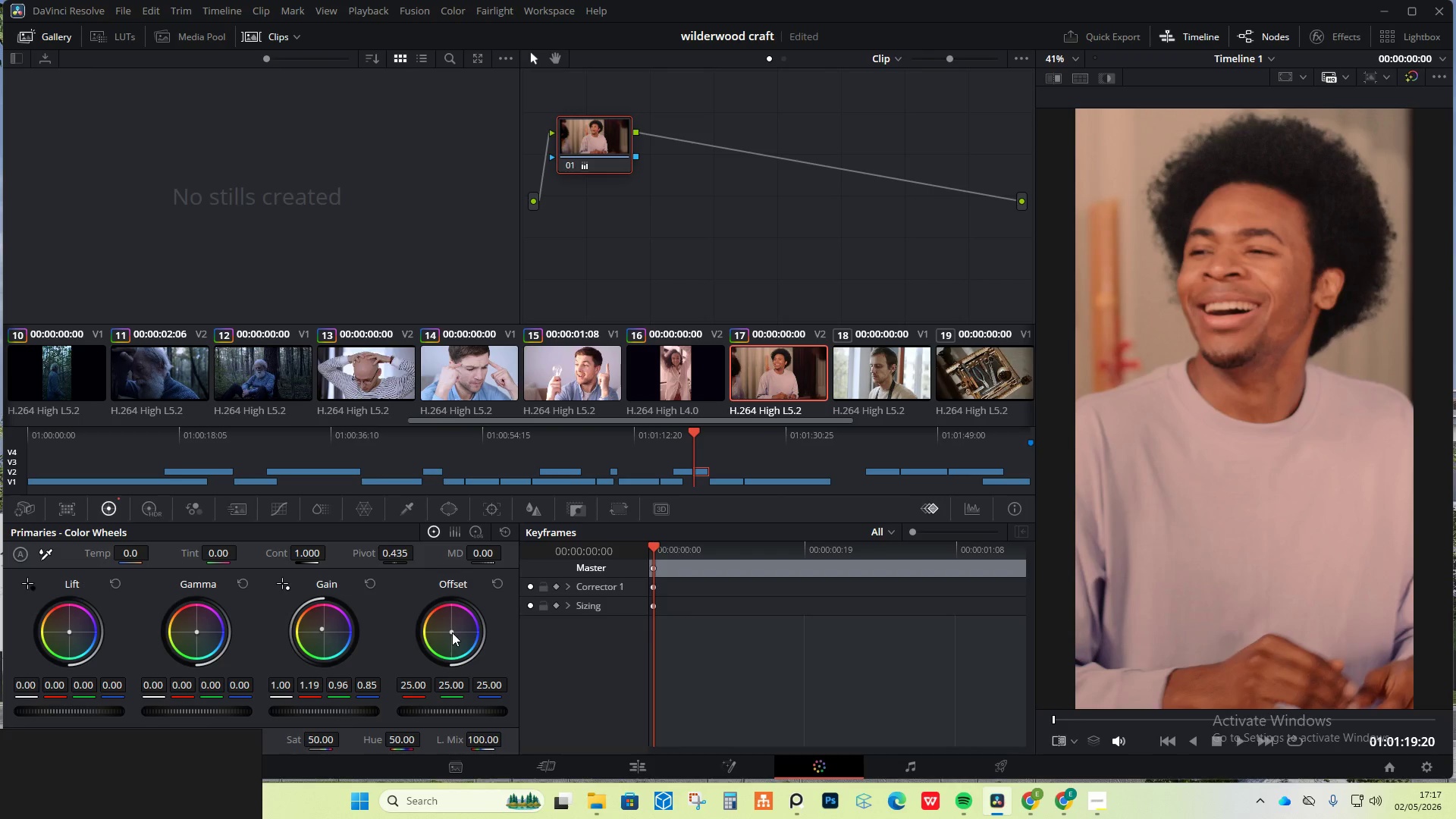 
left_click_drag(start_coordinate=[453, 632], to_coordinate=[491, 608])
 